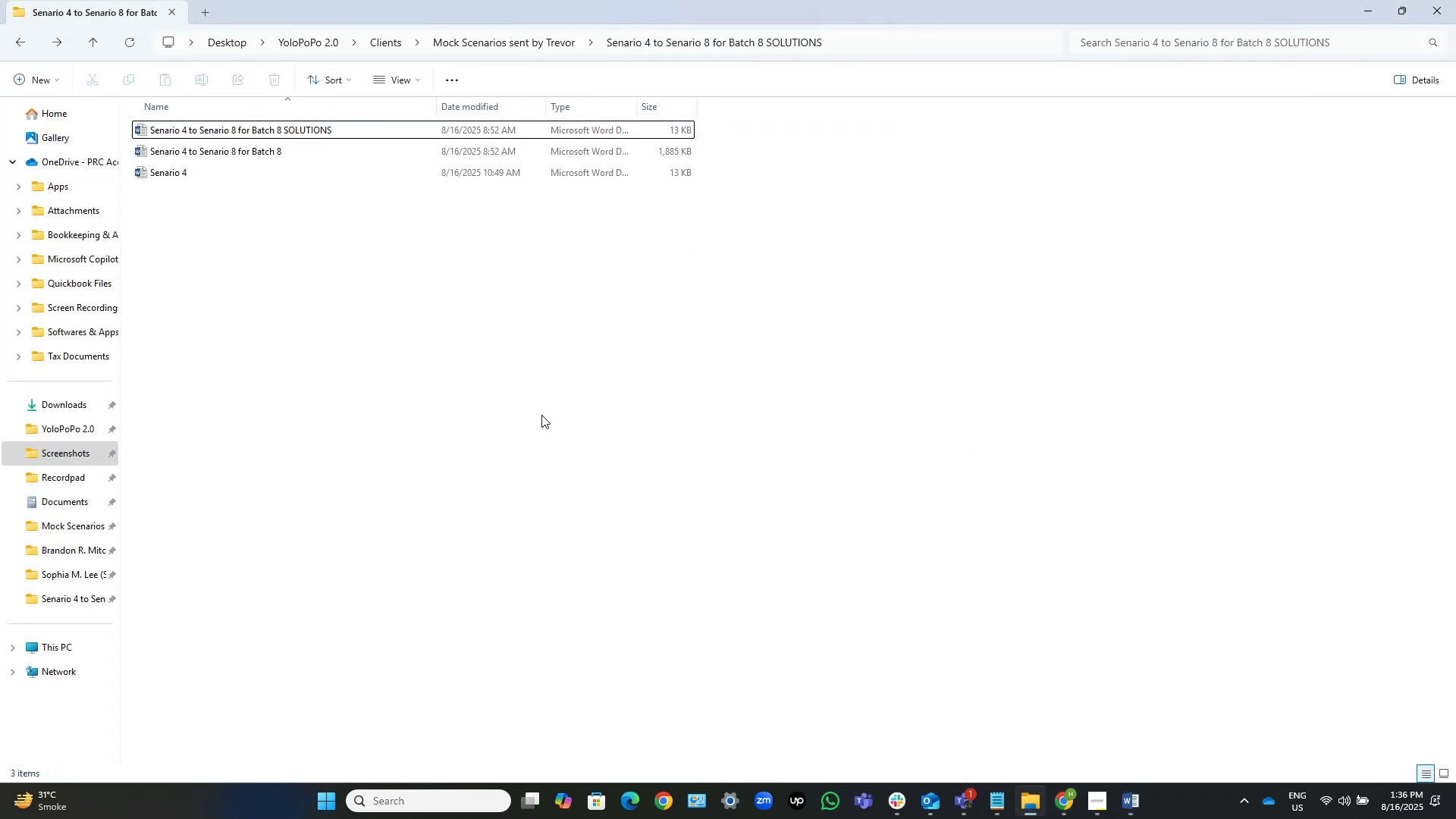 
left_click([462, 362])
 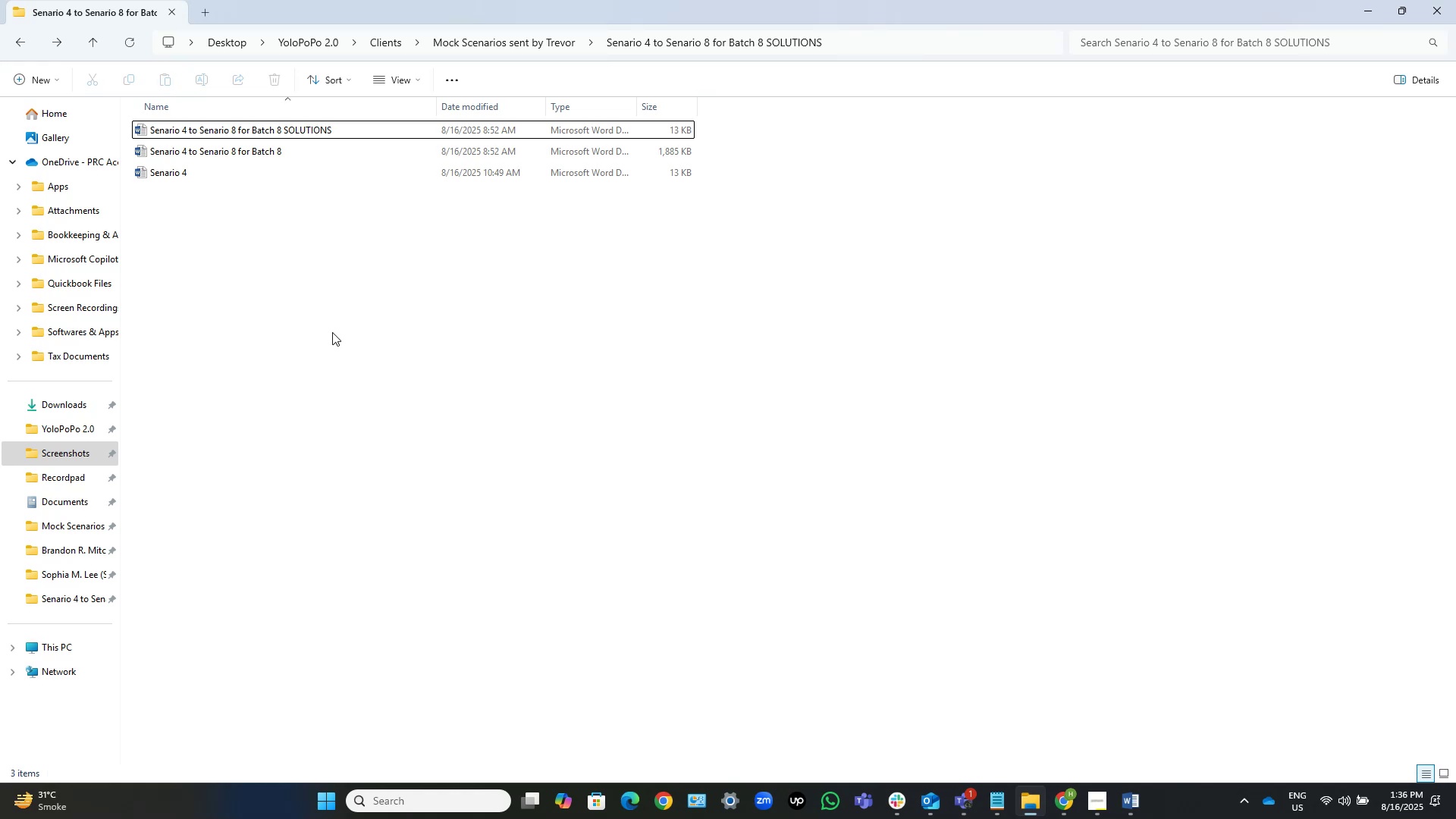 
wait(9.53)
 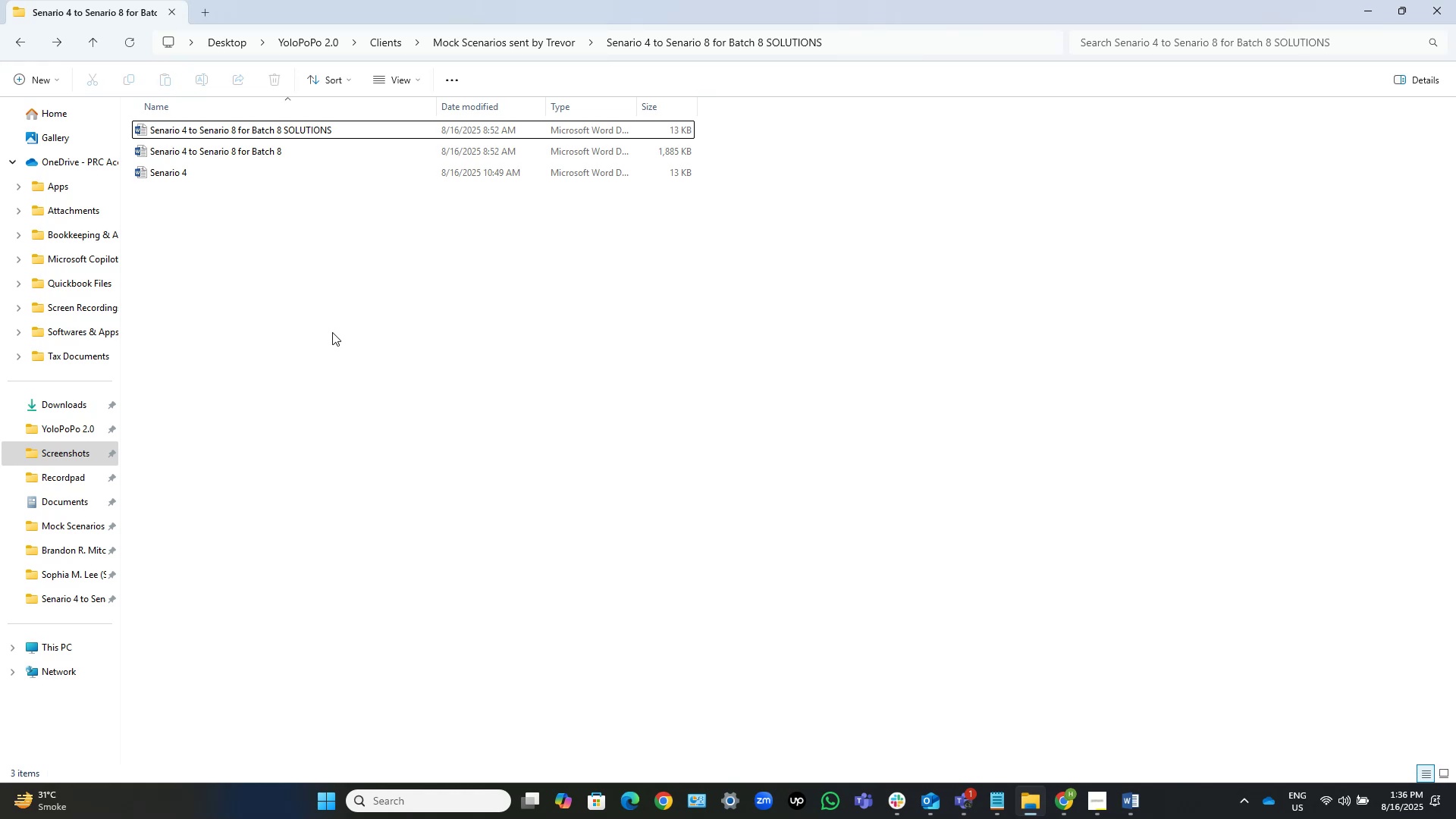 
left_click([1133, 813])
 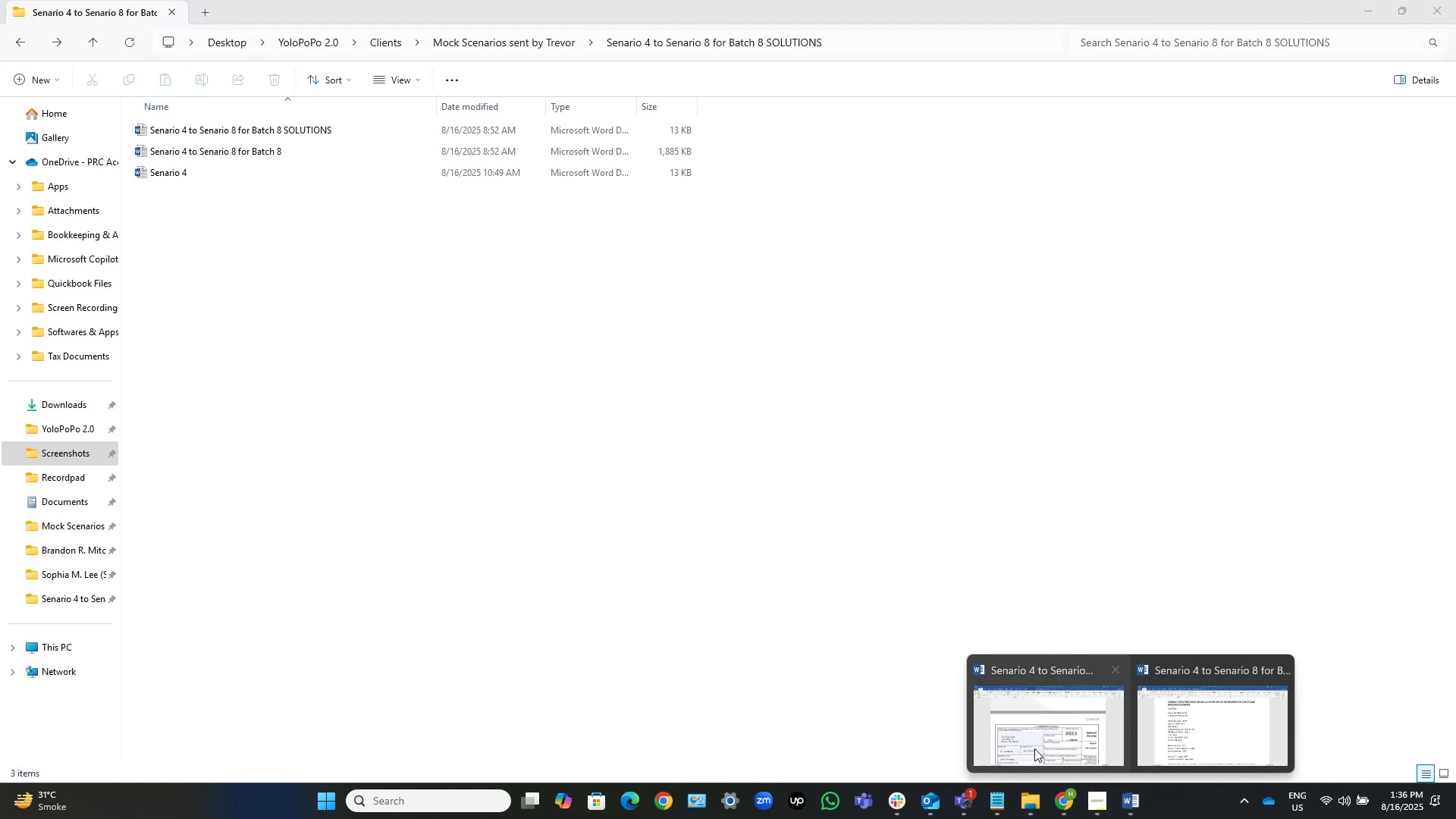 
left_click([1034, 746])
 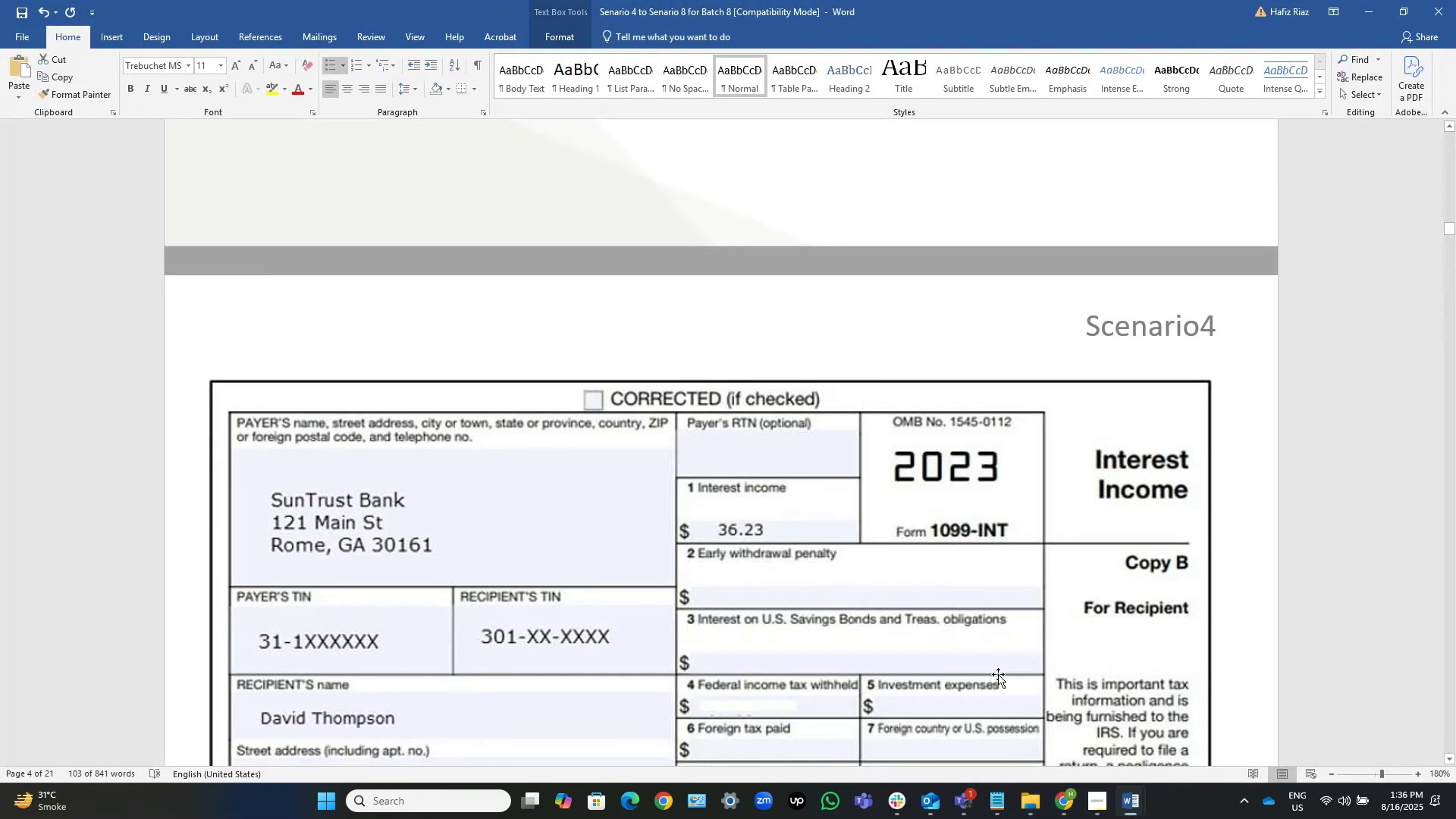 
scroll: coordinate [1004, 618], scroll_direction: down, amount: 23.0
 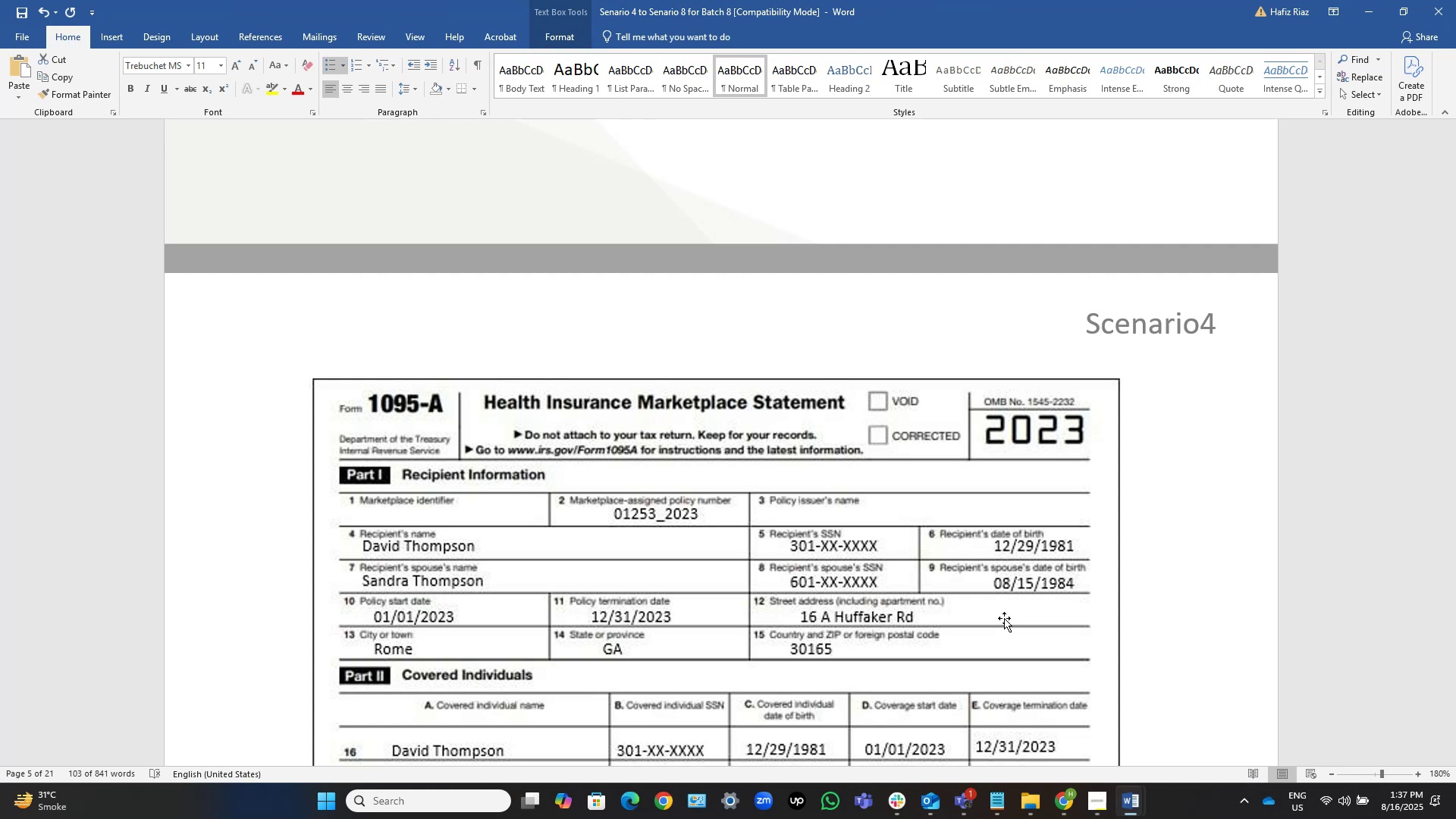 
wait(59.27)
 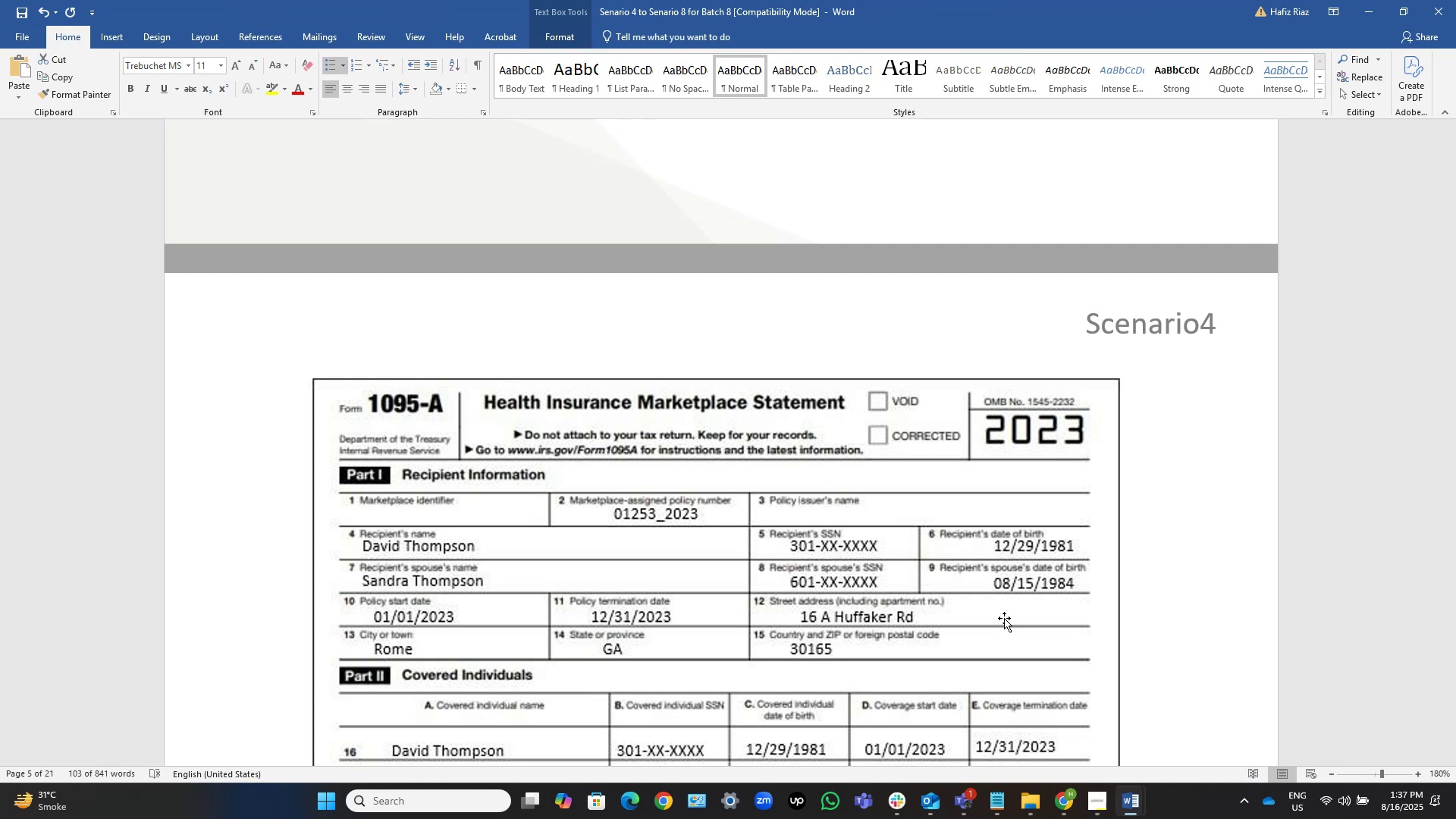 
scroll: coordinate [923, 533], scroll_direction: down, amount: 30.0
 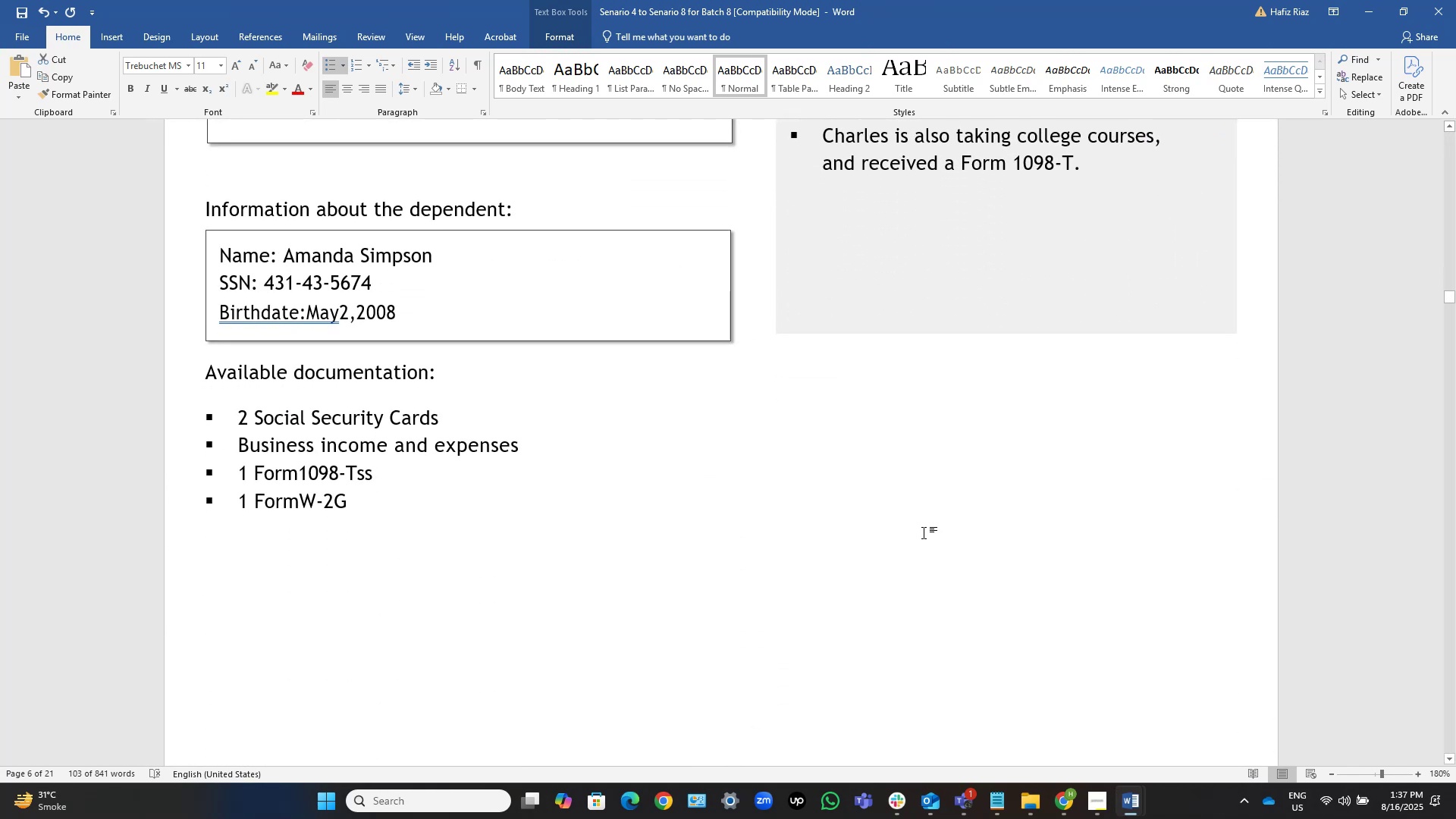 
scroll: coordinate [924, 532], scroll_direction: up, amount: 8.0
 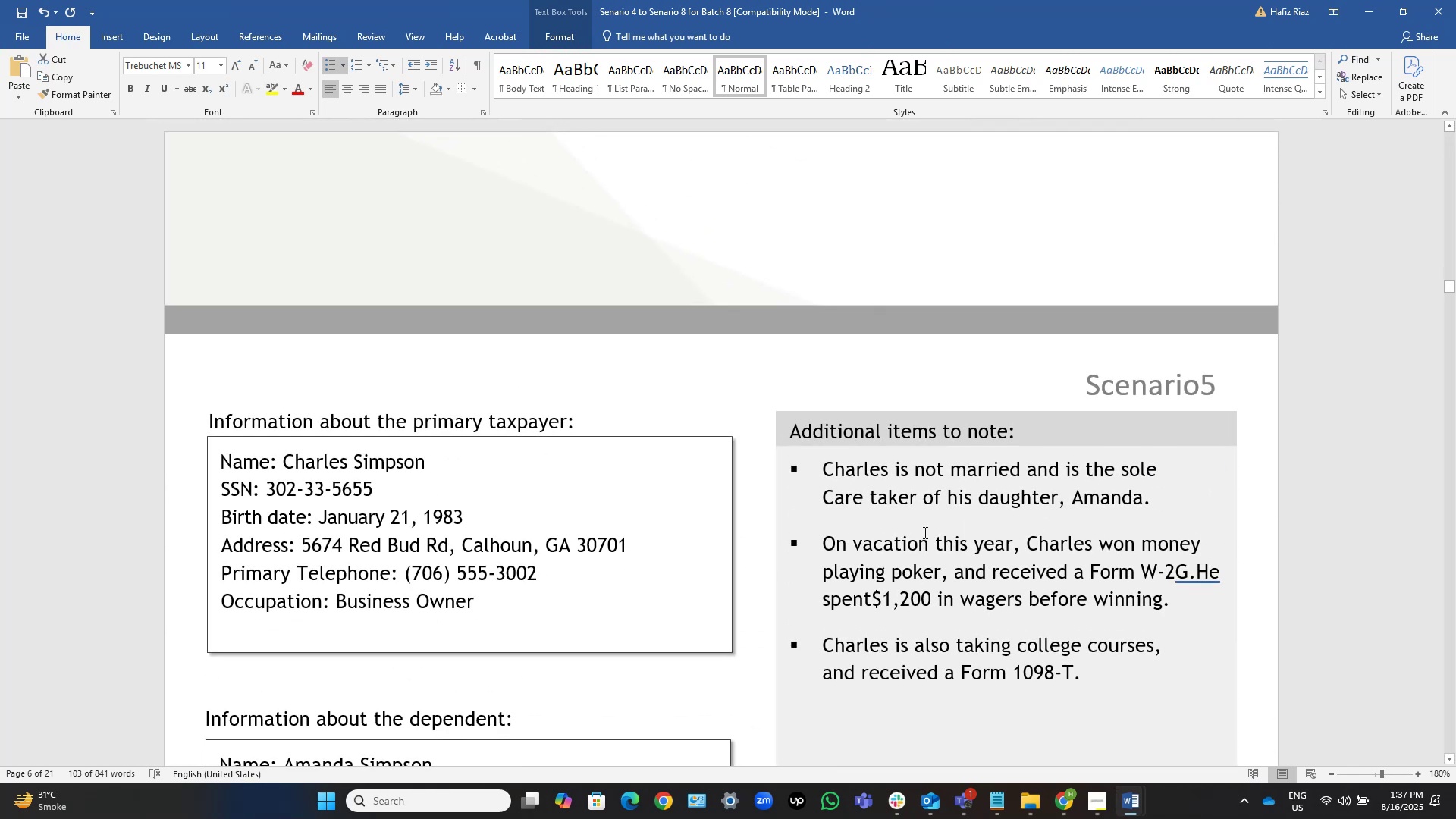 
scroll: coordinate [924, 532], scroll_direction: down, amount: 14.0
 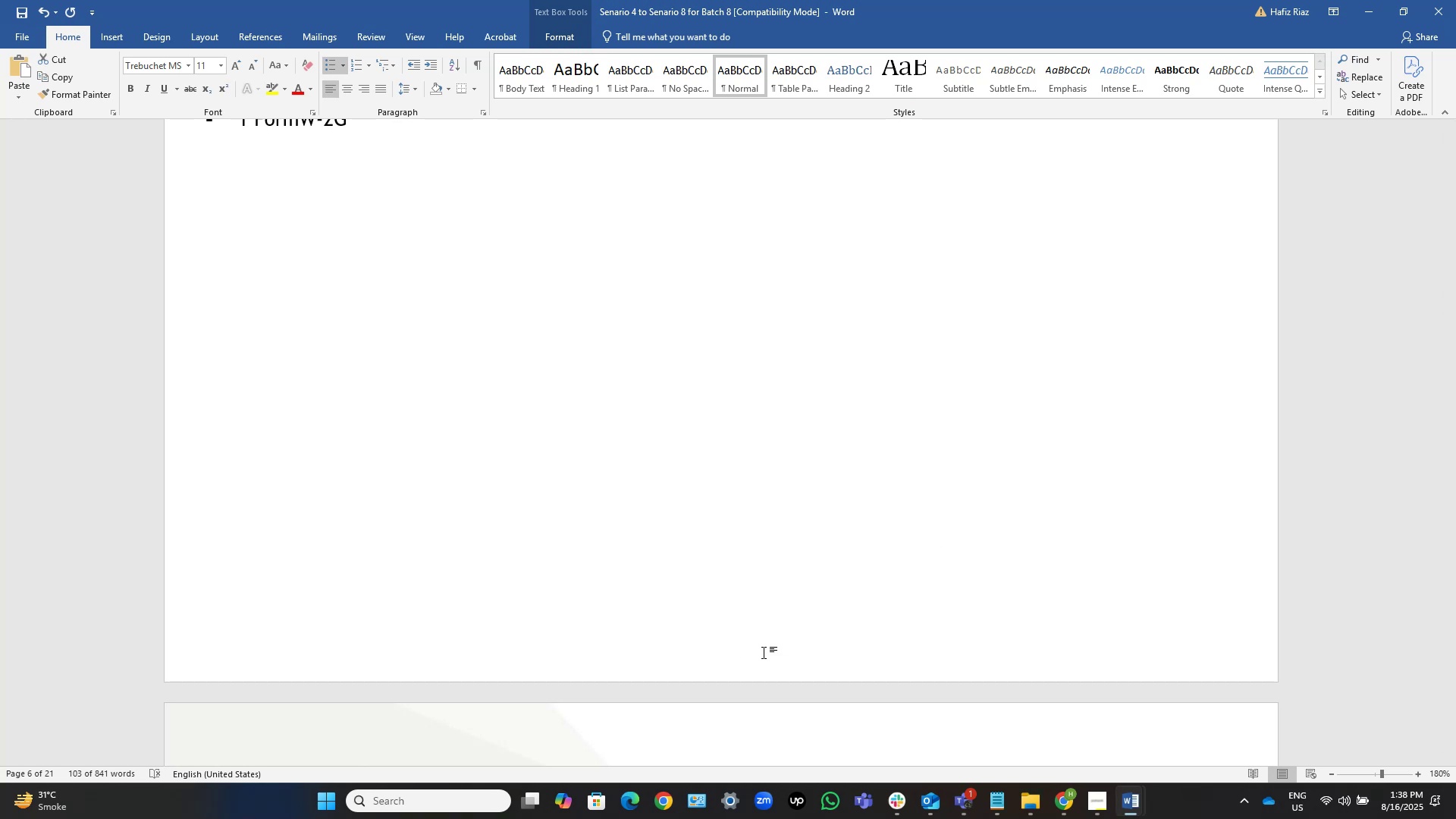 
wait(17.9)
 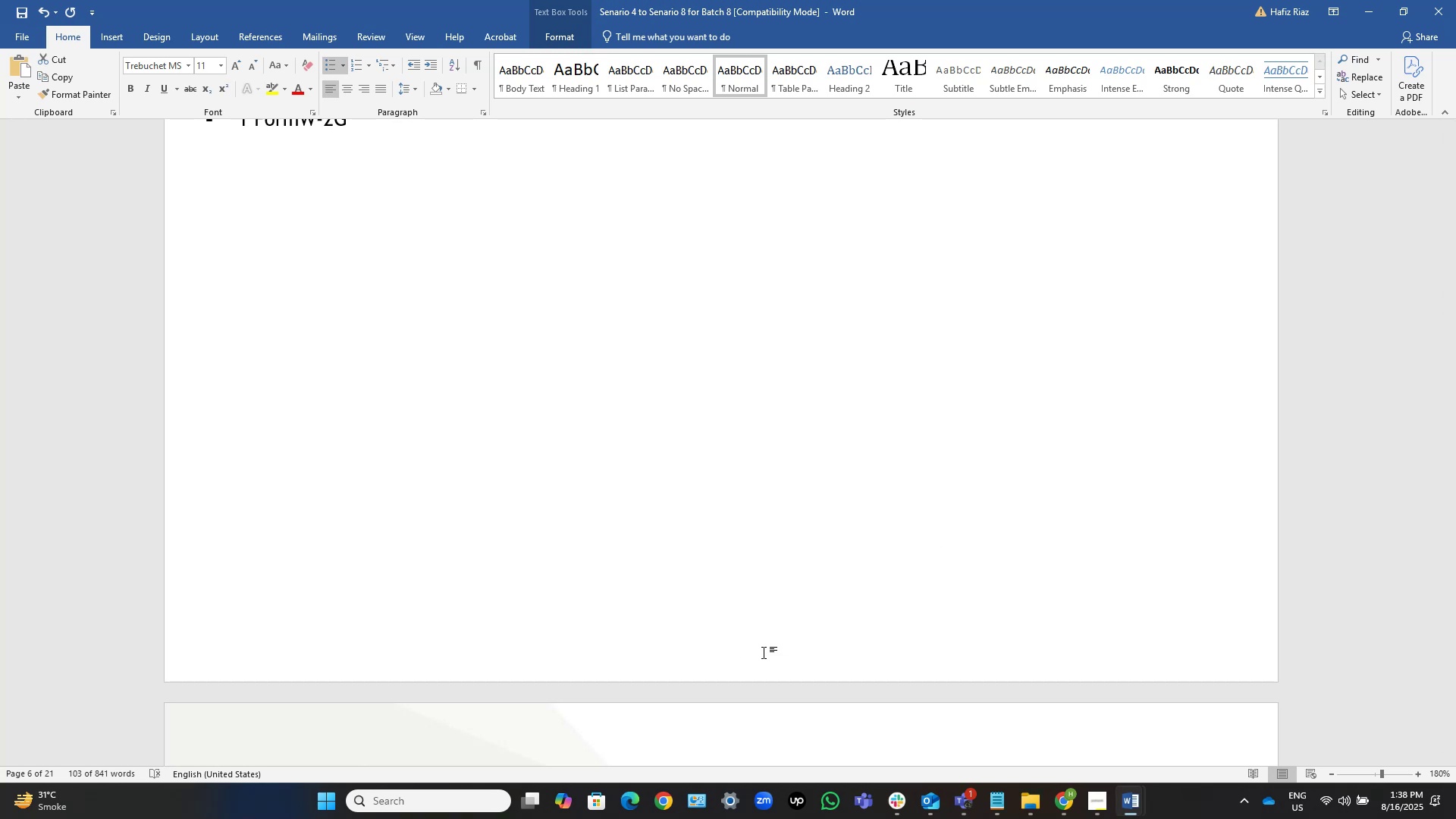 
scroll: coordinate [1102, 560], scroll_direction: up, amount: 2.0
 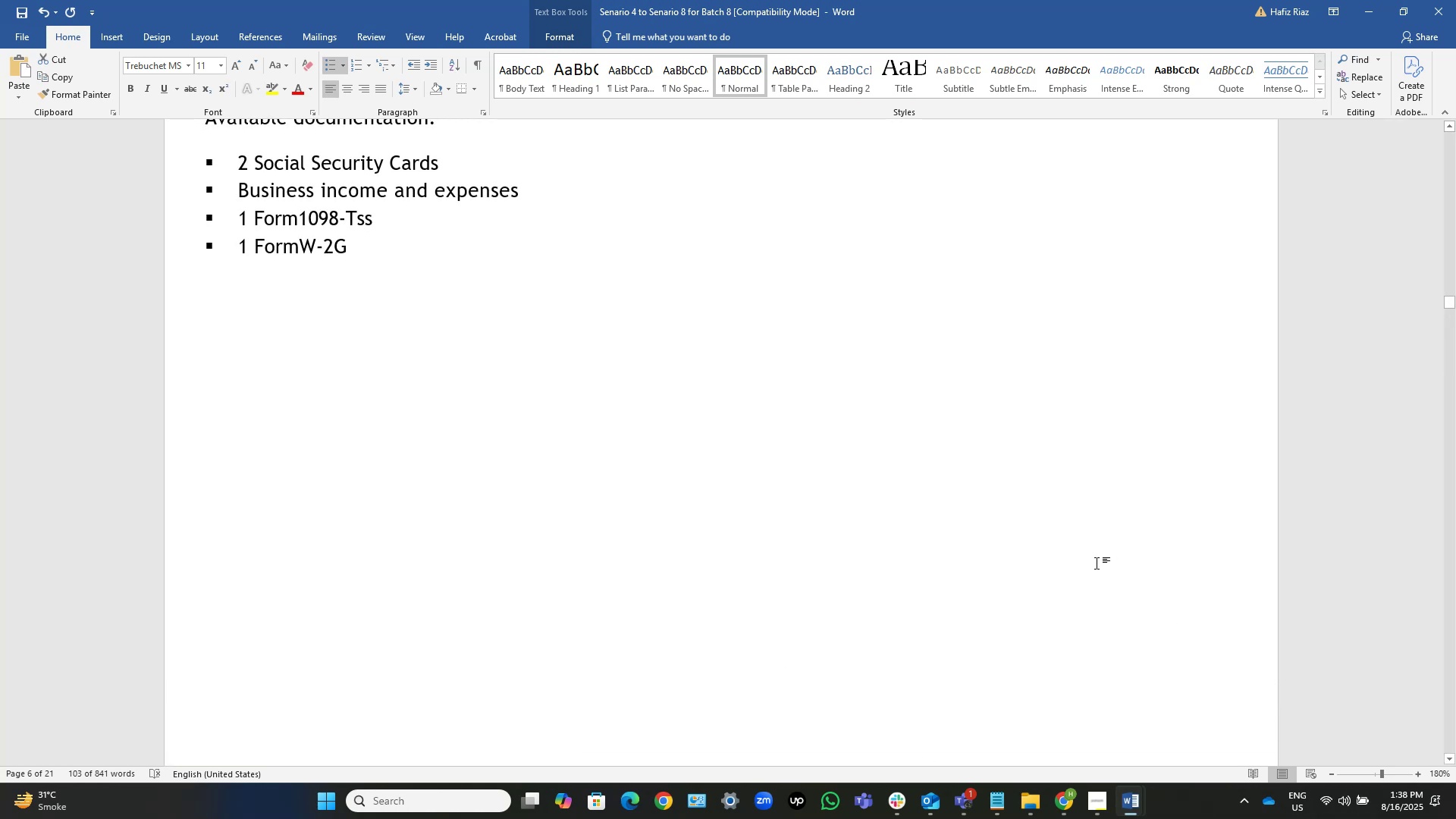 
scroll: coordinate [977, 406], scroll_direction: none, amount: 0.0
 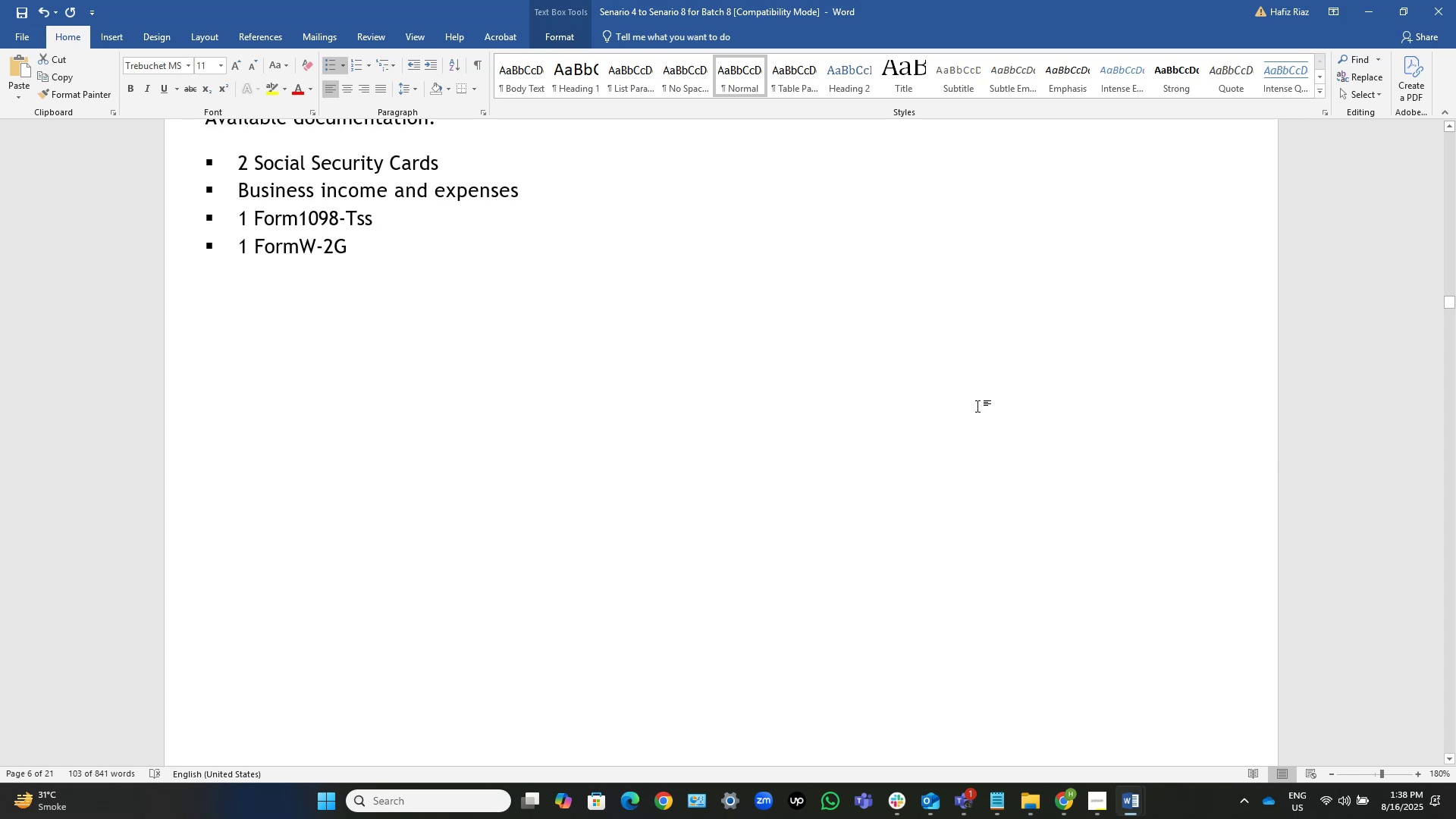 
scroll: coordinate [977, 406], scroll_direction: down, amount: 82.0
 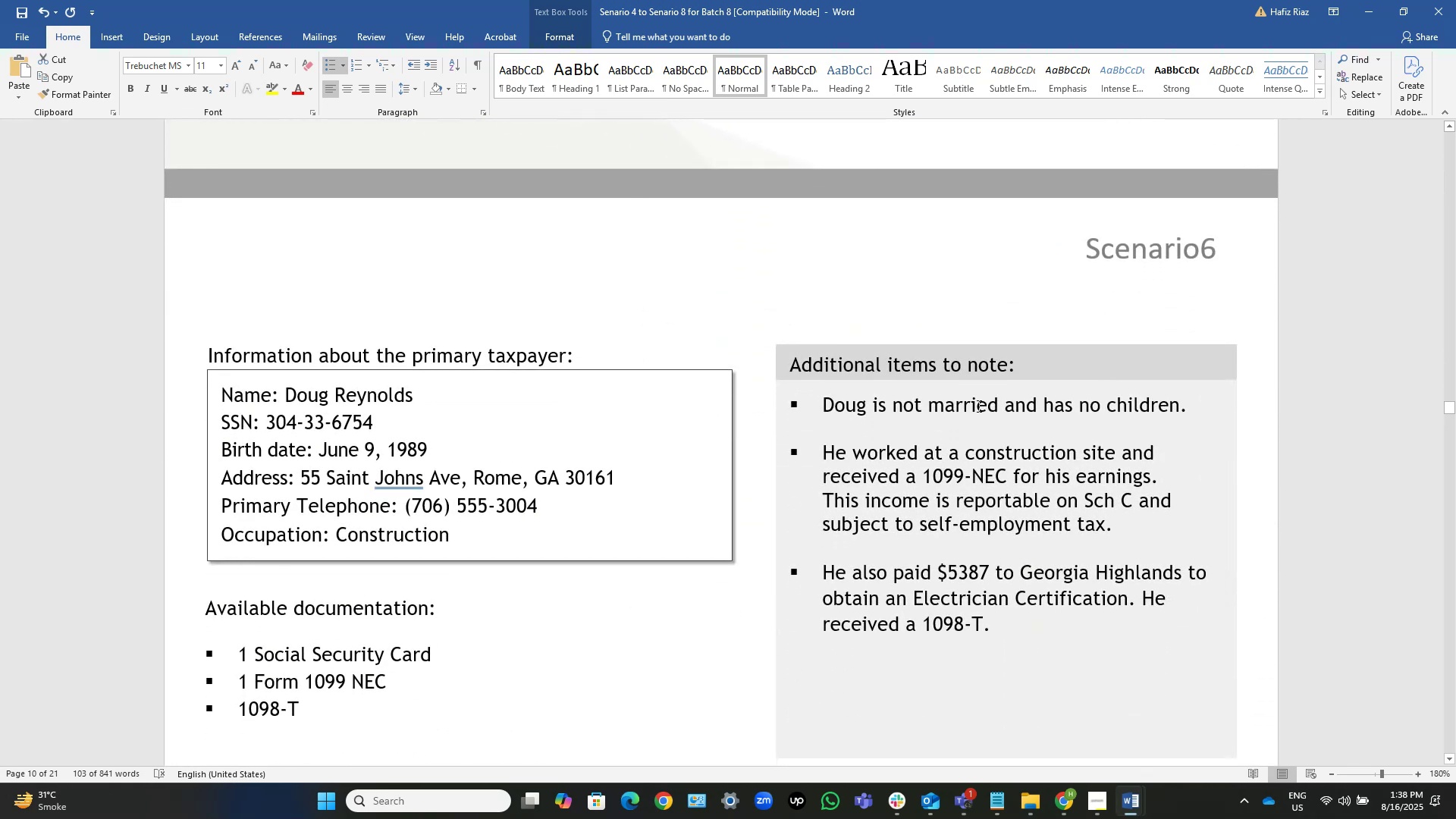 
scroll: coordinate [977, 406], scroll_direction: up, amount: 1.0
 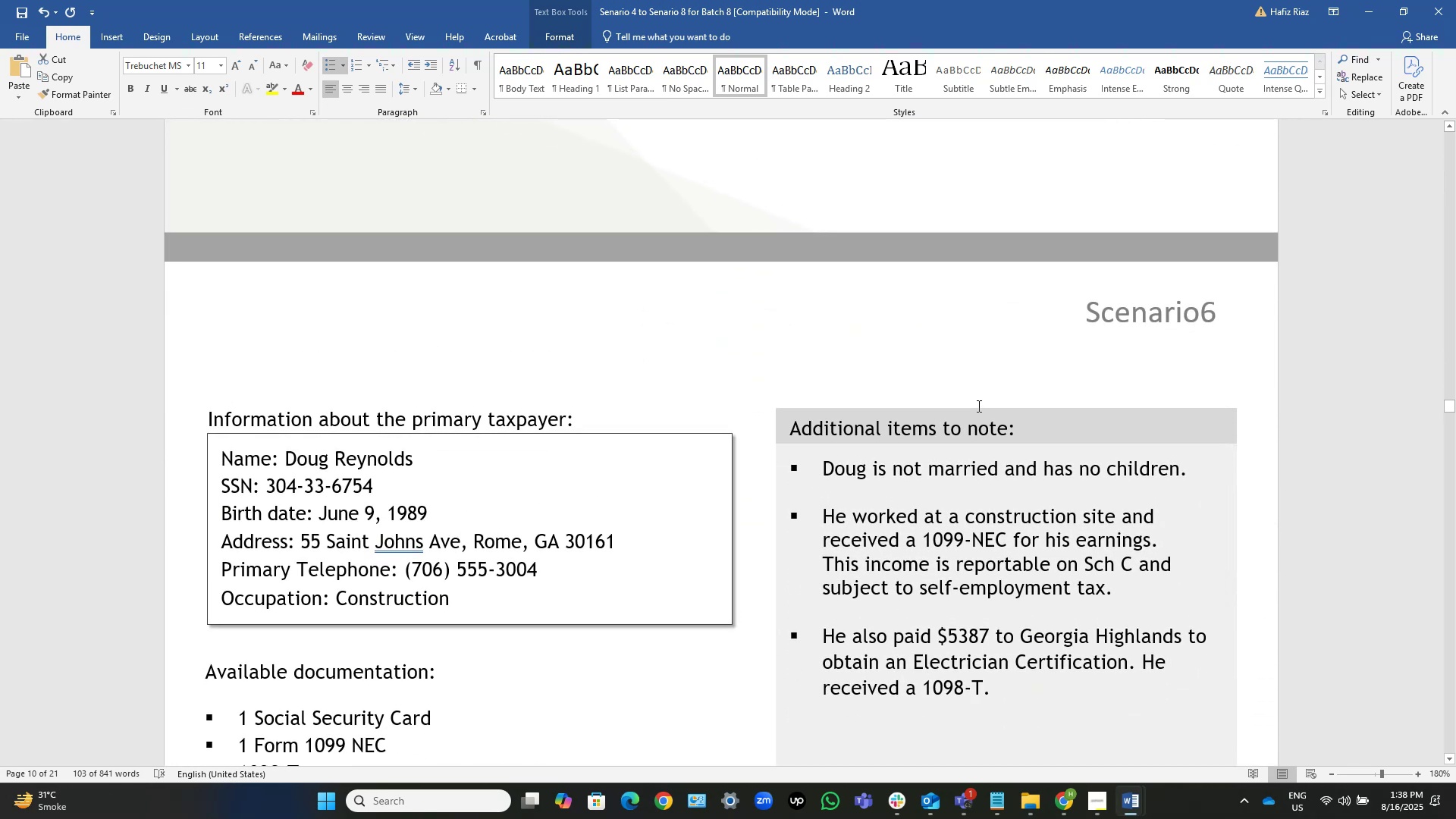 
scroll: coordinate [977, 406], scroll_direction: down, amount: 3.0
 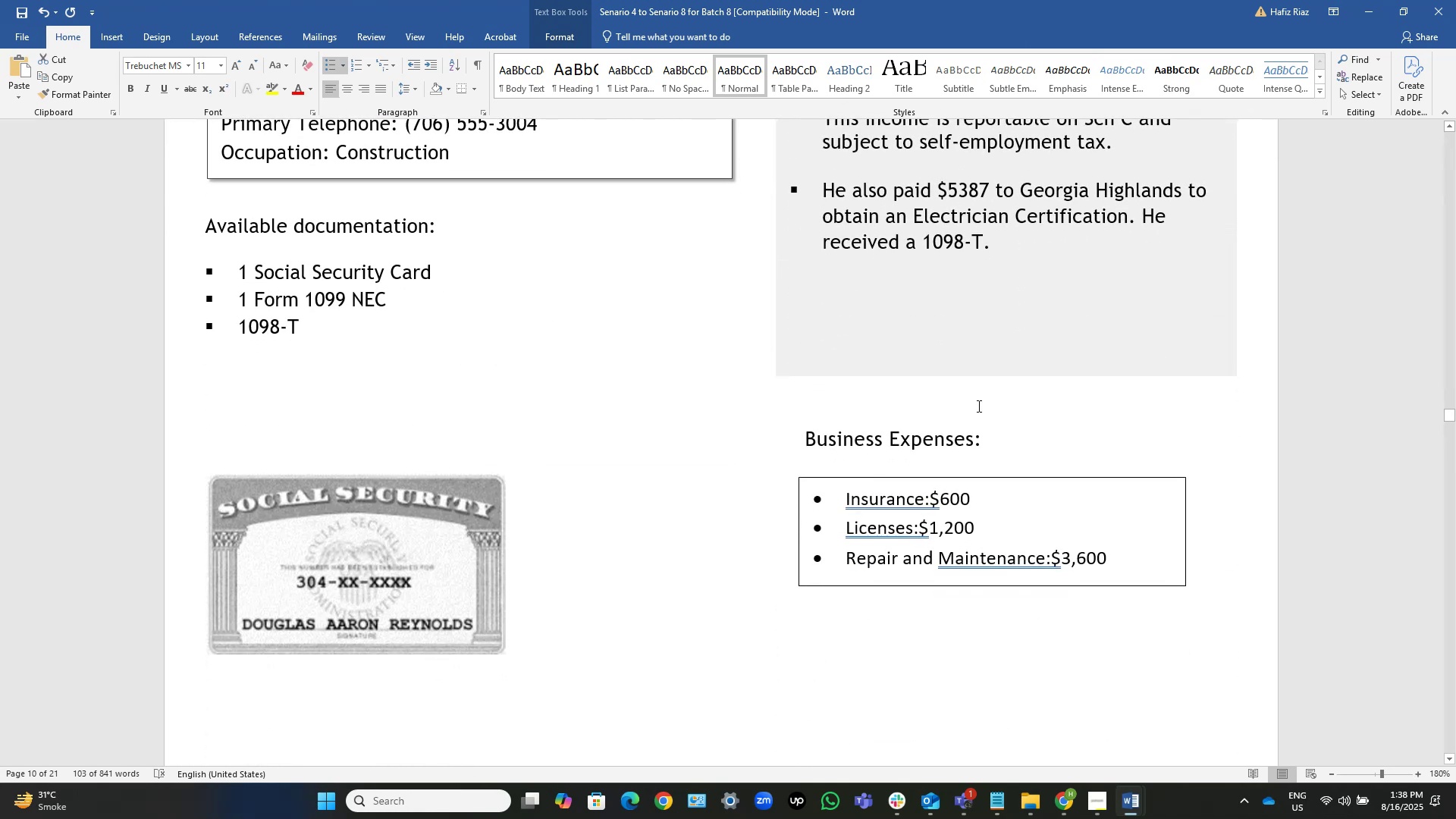 
scroll: coordinate [1260, 212], scroll_direction: up, amount: 4.0
 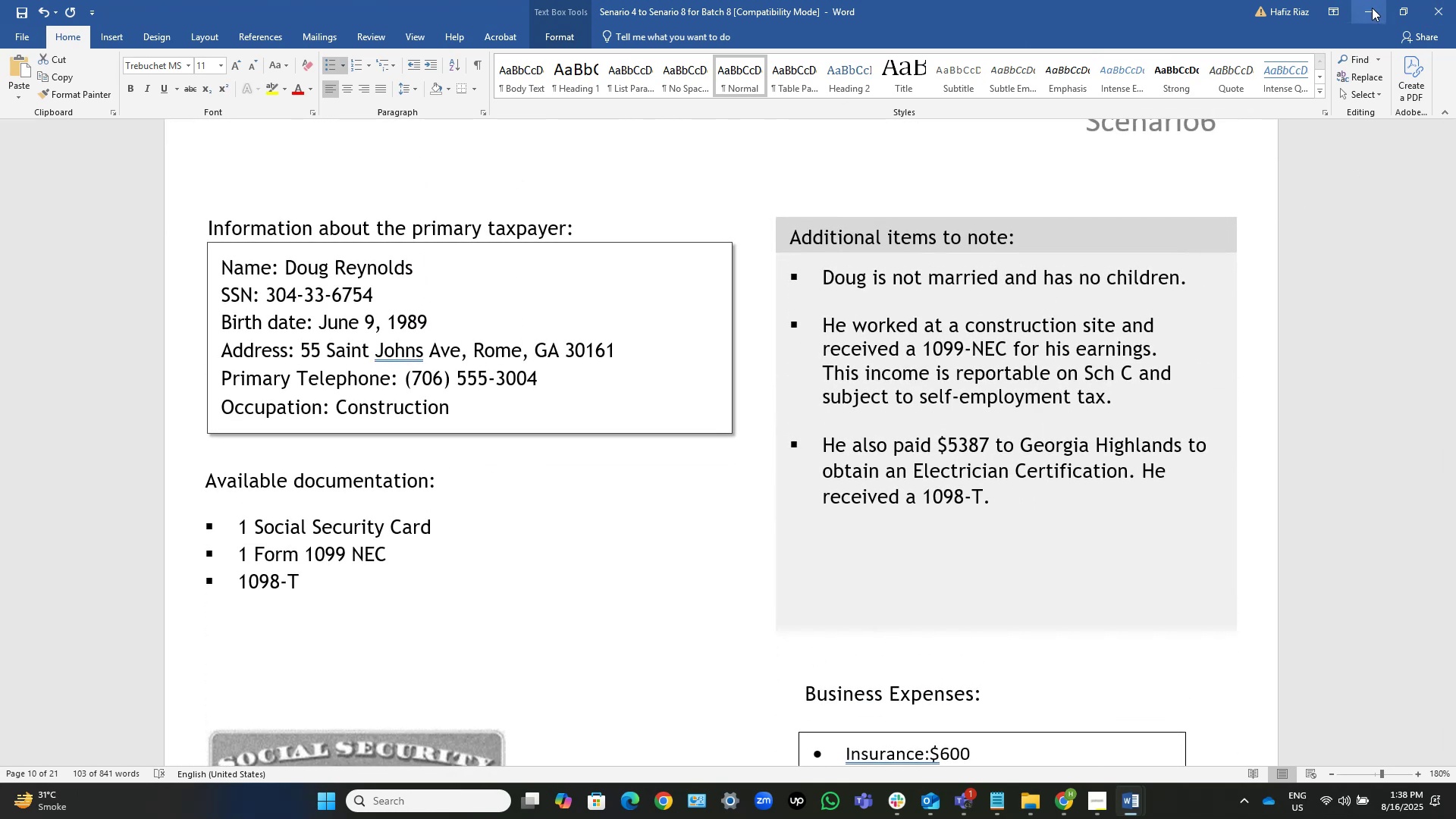 
left_click([1372, 8])
 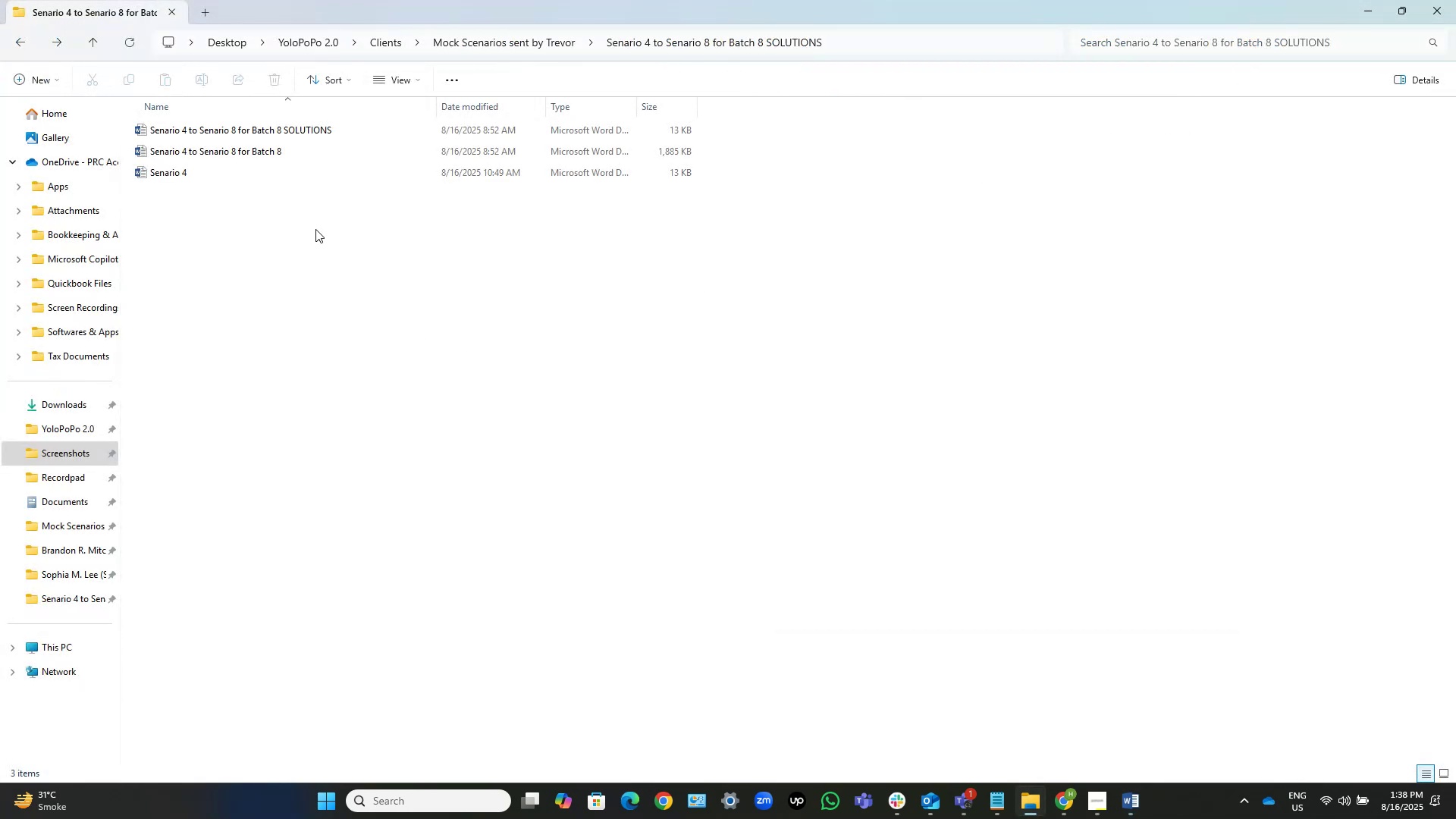 
mouse_move([440, 369])
 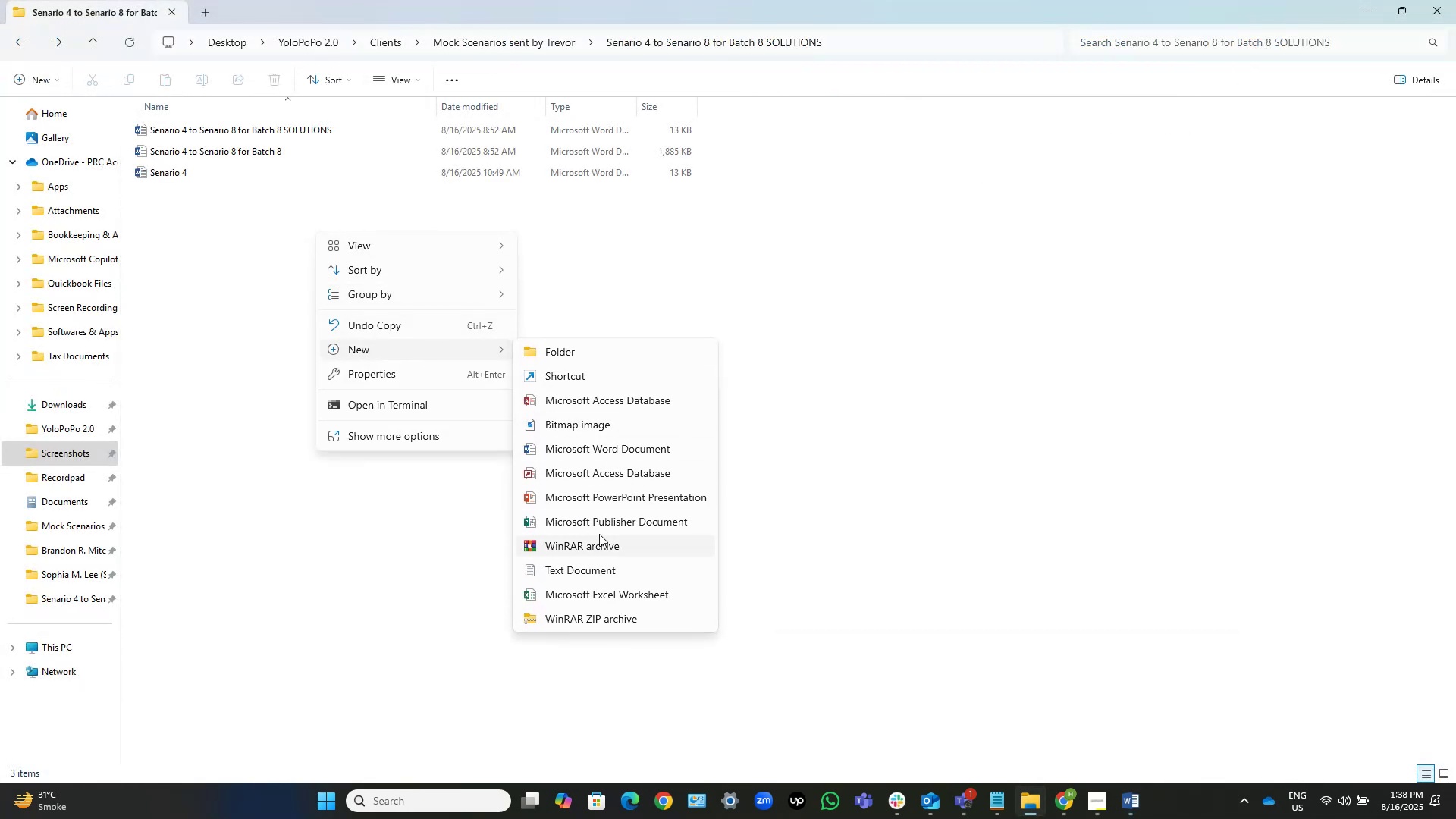 
left_click([600, 457])
 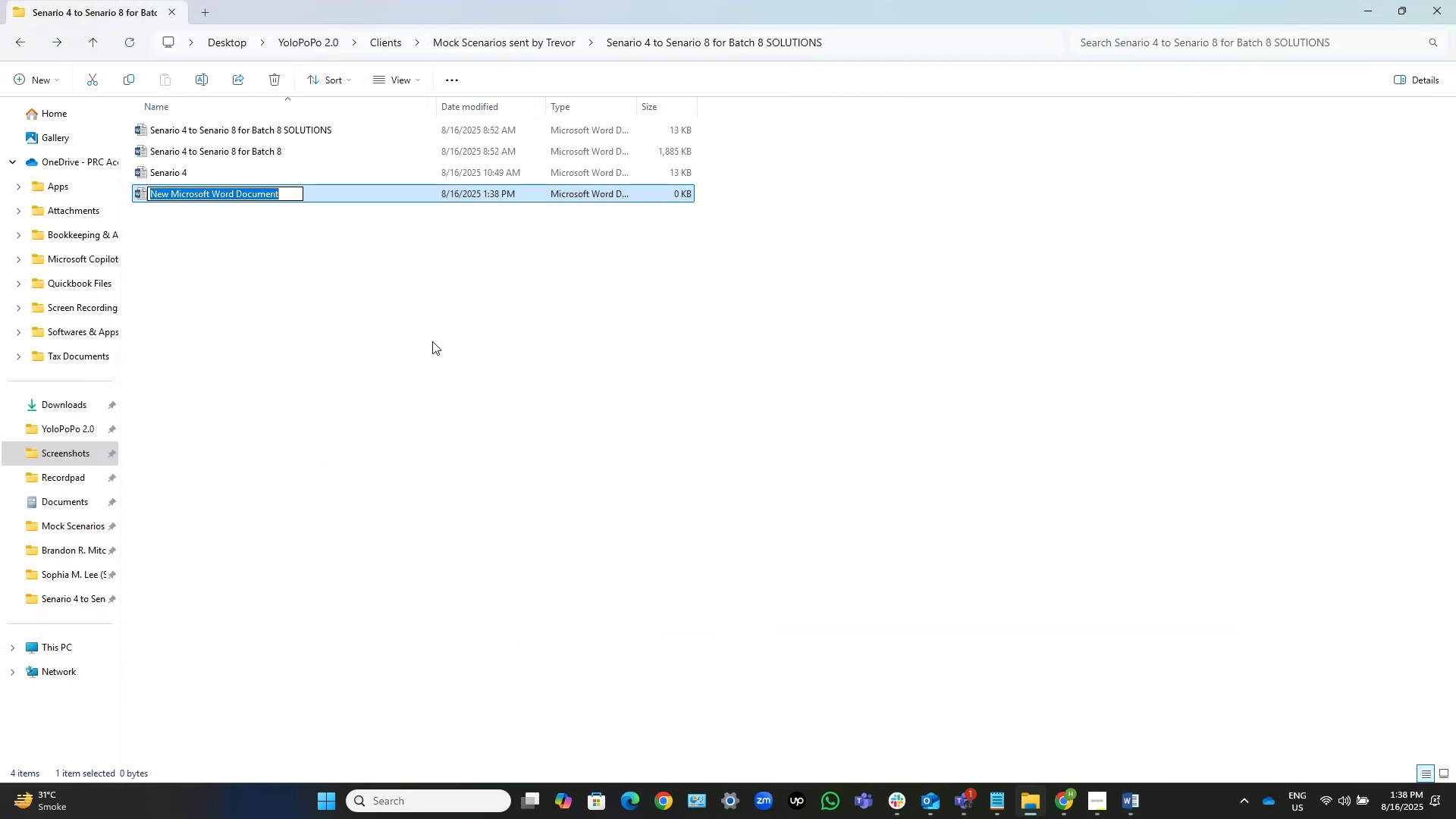 
left_click([297, 253])
 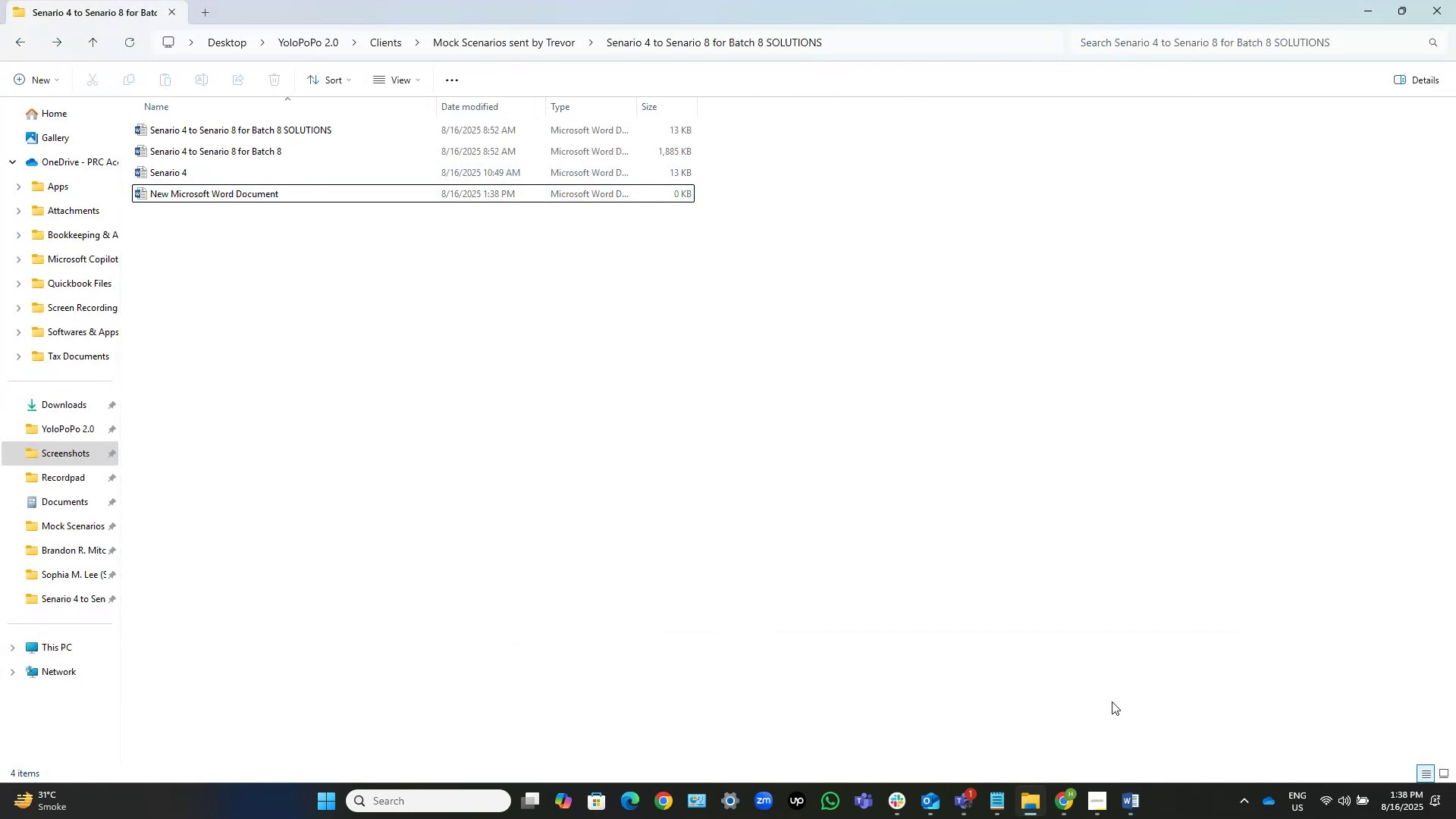 
left_click([1147, 799])
 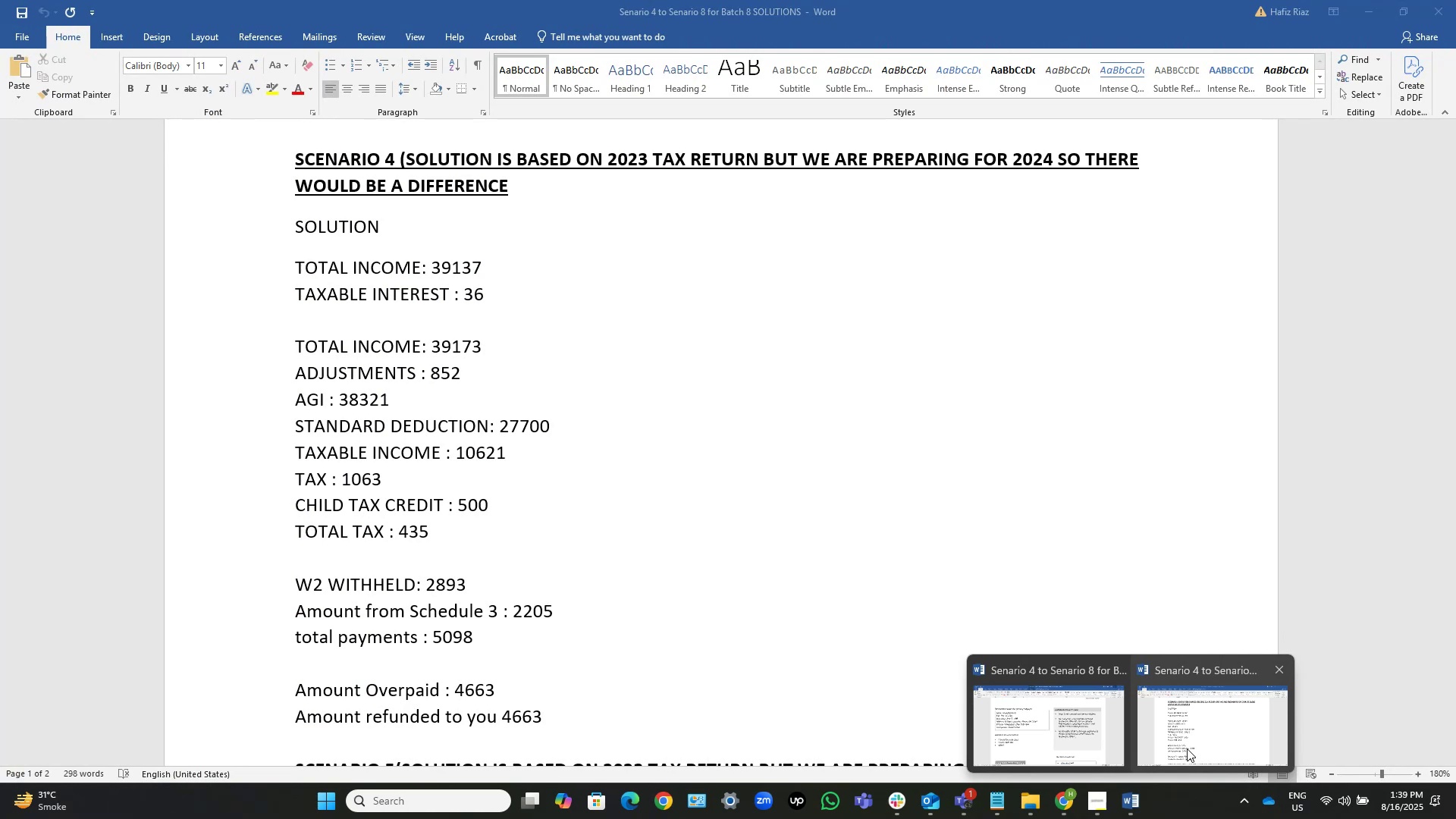 
wait(20.17)
 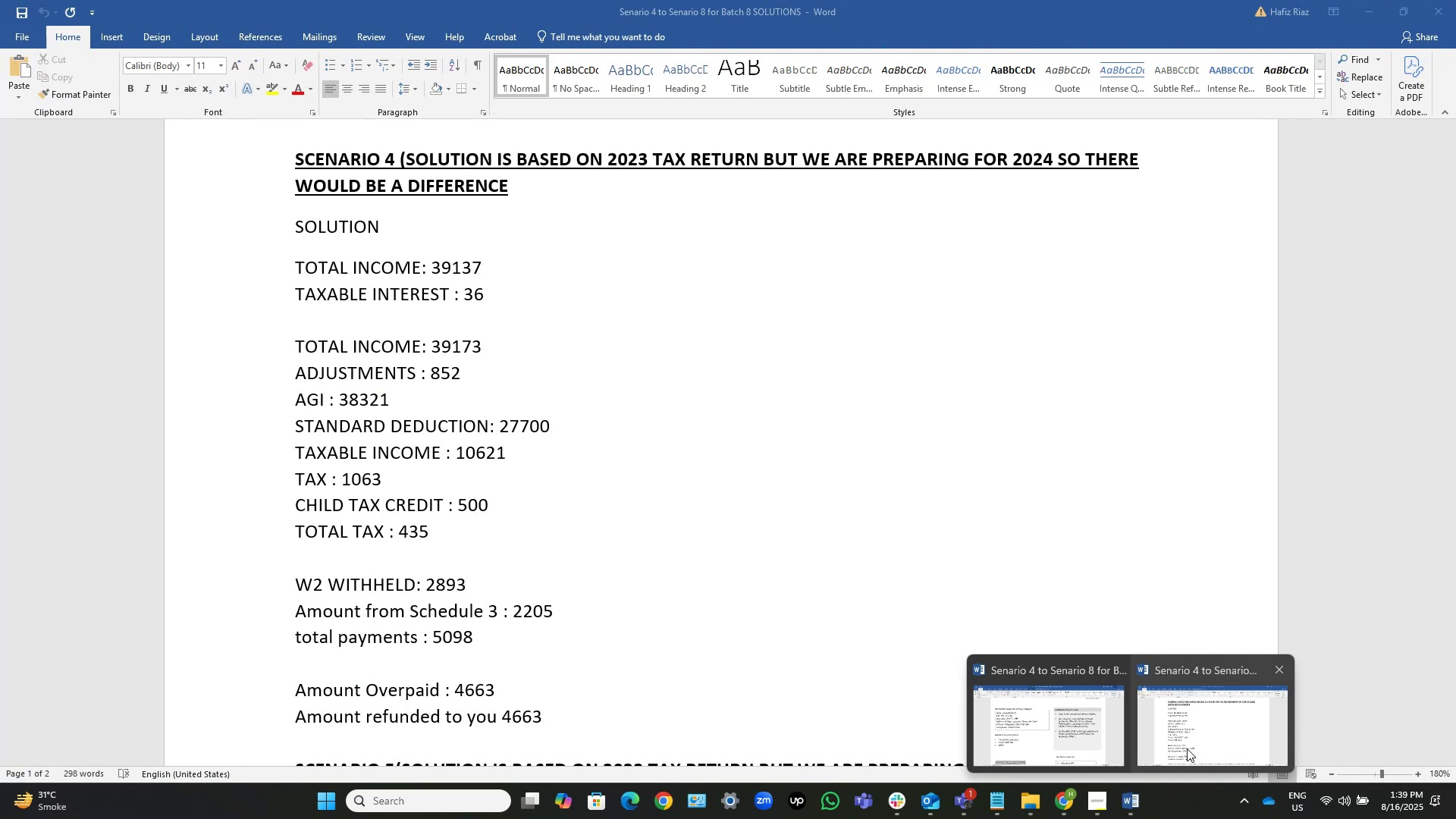 
left_click([1255, 735])
 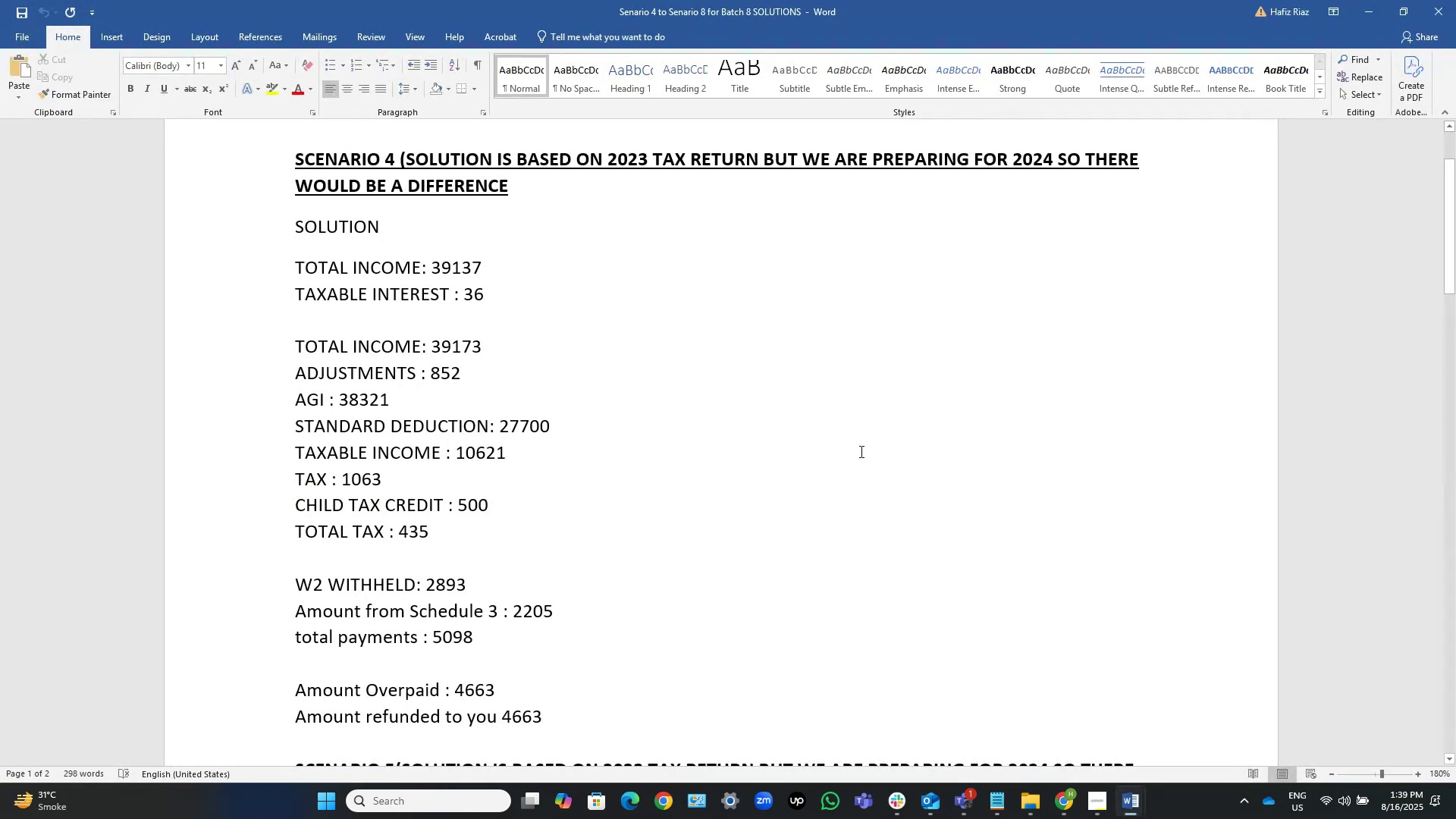 
scroll: coordinate [860, 466], scroll_direction: down, amount: 10.0
 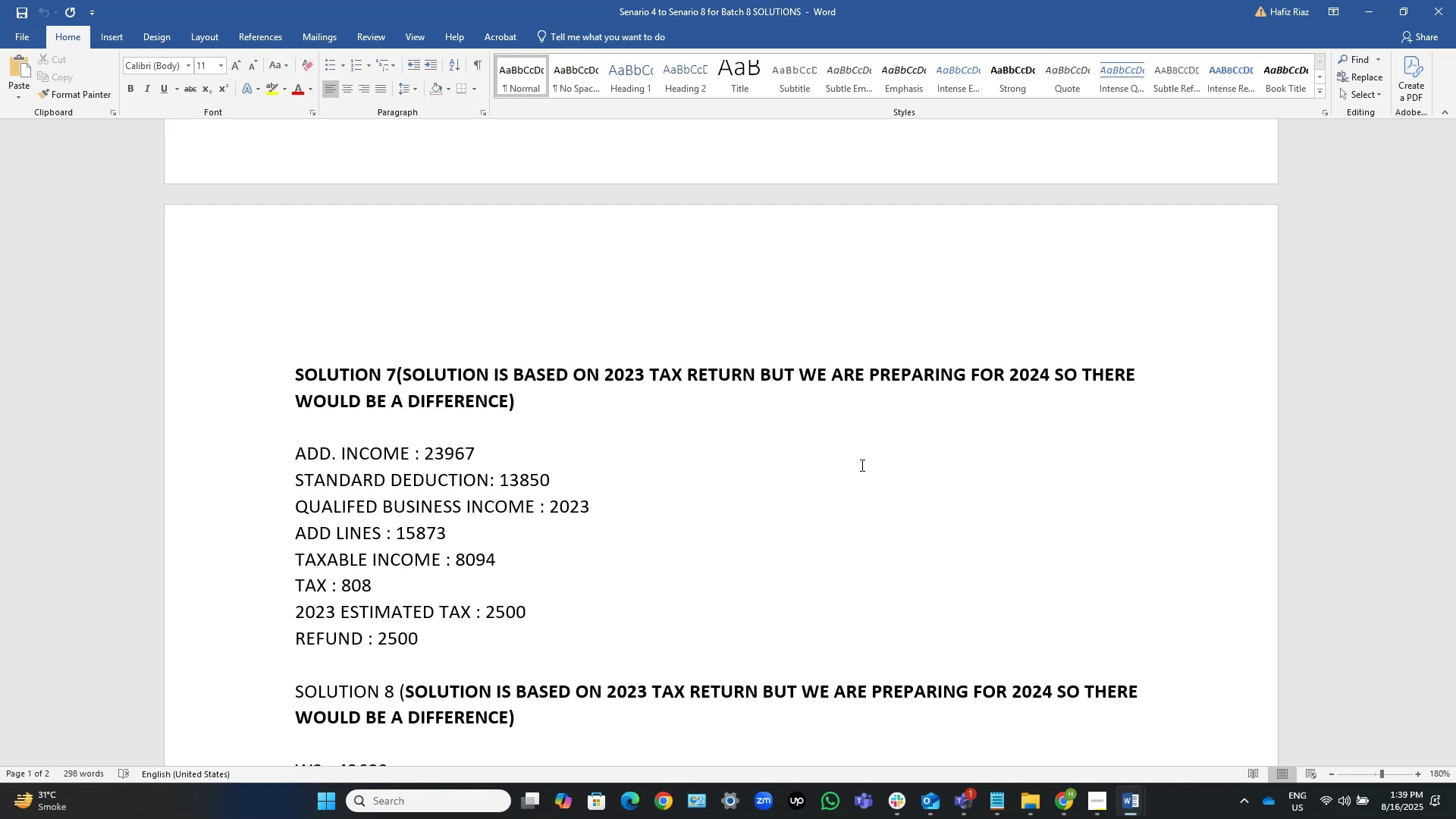 
wait(44.85)
 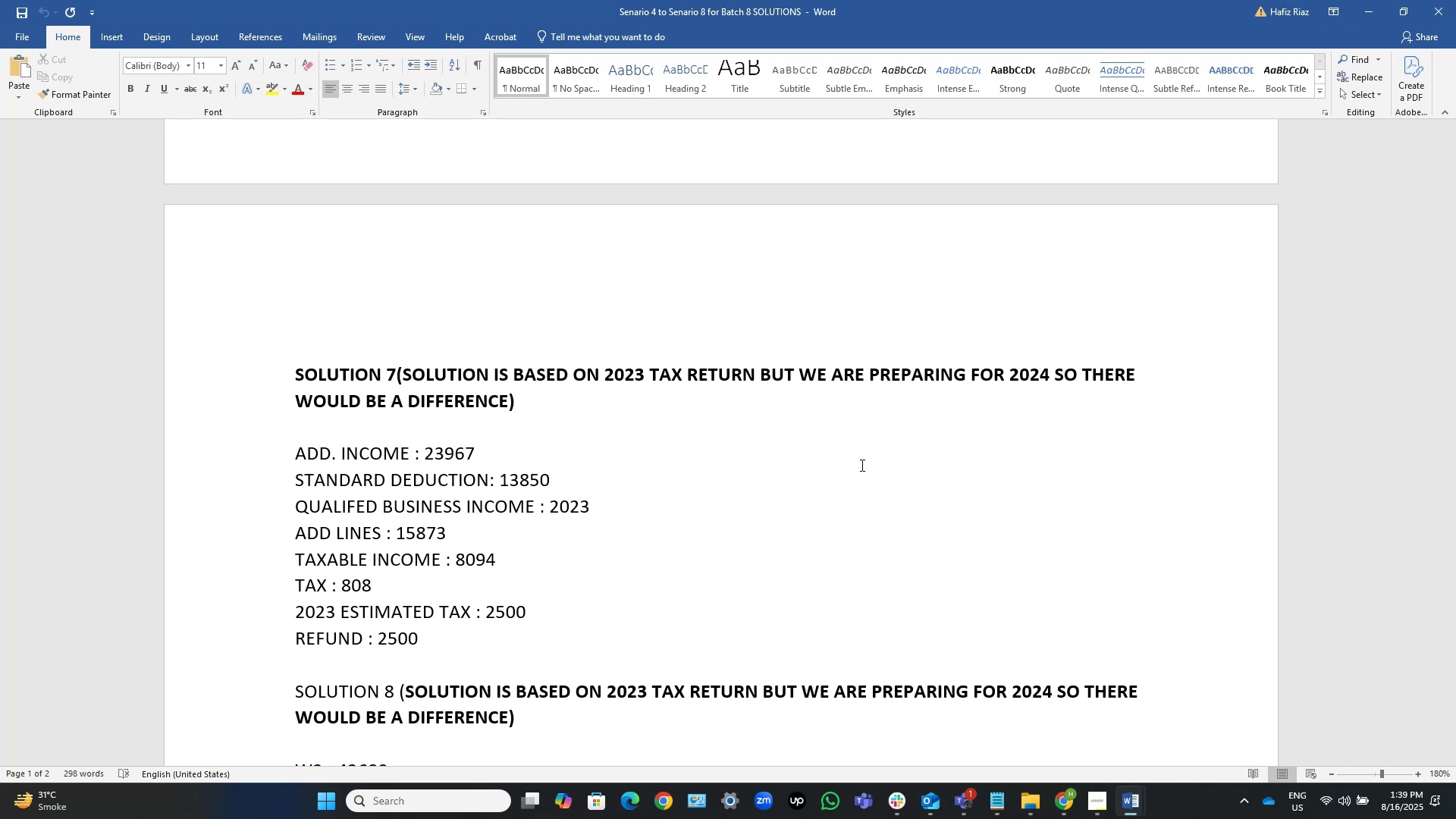 
scroll: coordinate [861, 465], scroll_direction: none, amount: 0.0
 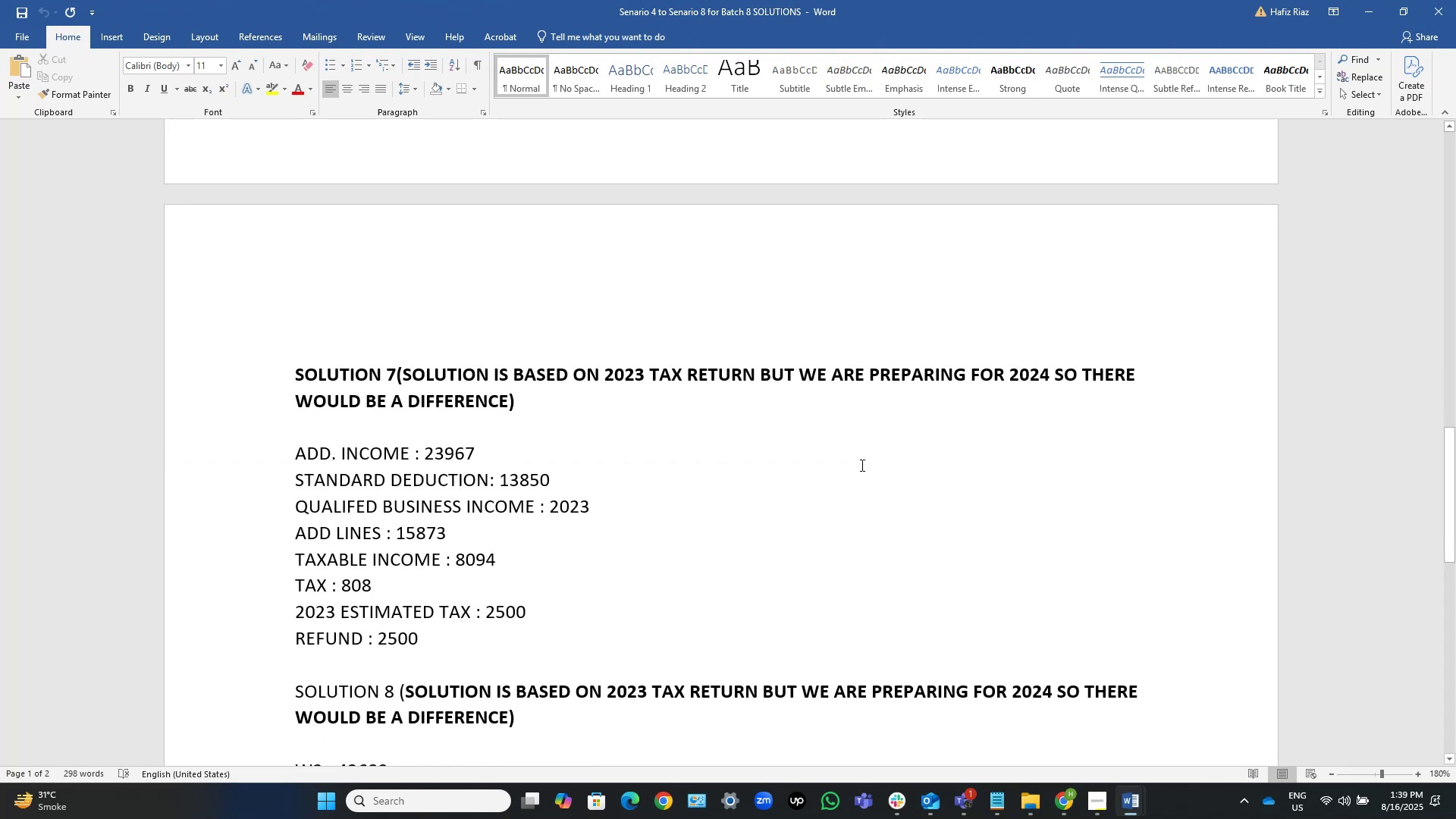 
scroll: coordinate [861, 465], scroll_direction: up, amount: 7.0
 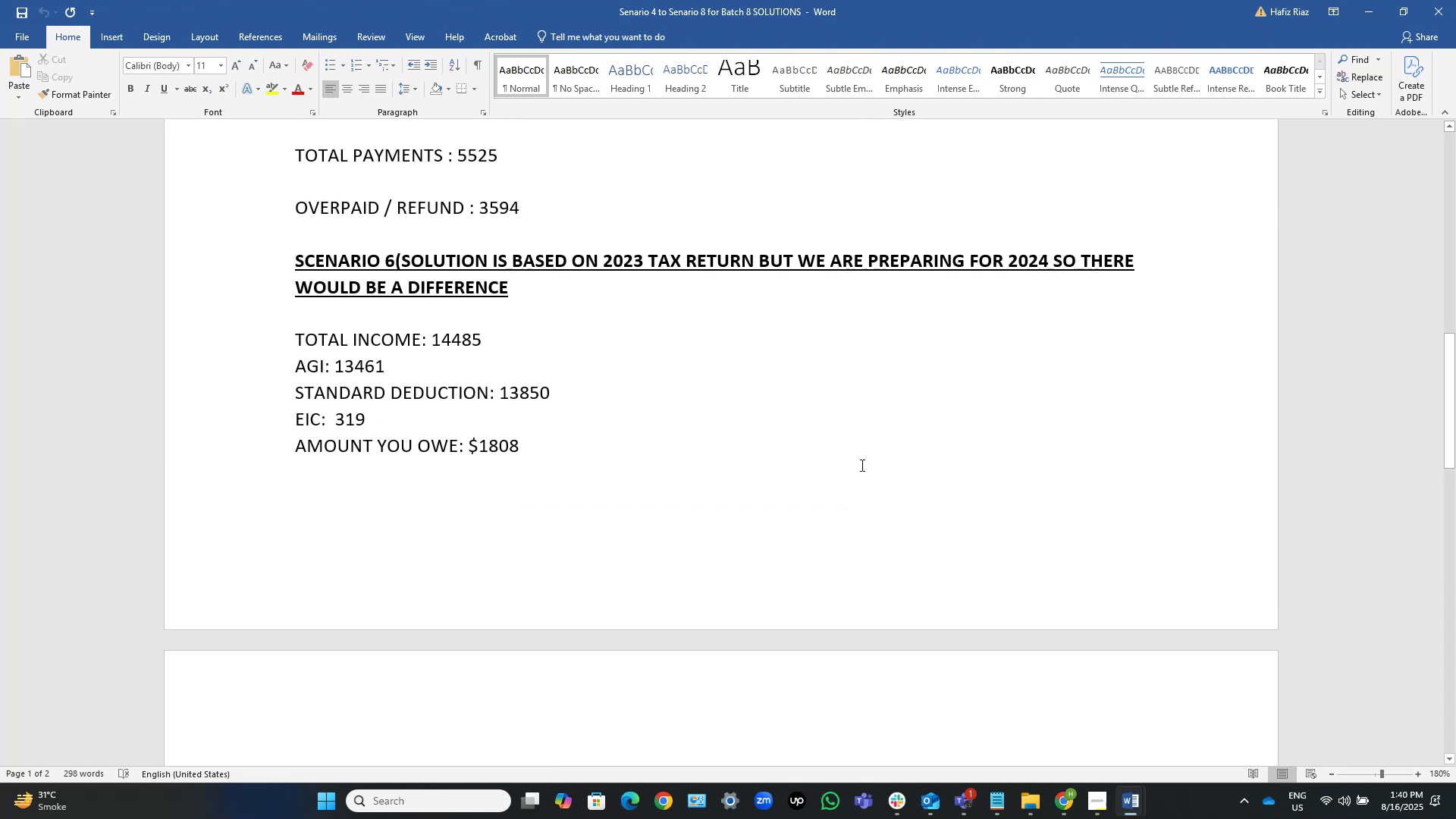 
scroll: coordinate [861, 465], scroll_direction: down, amount: 4.0
 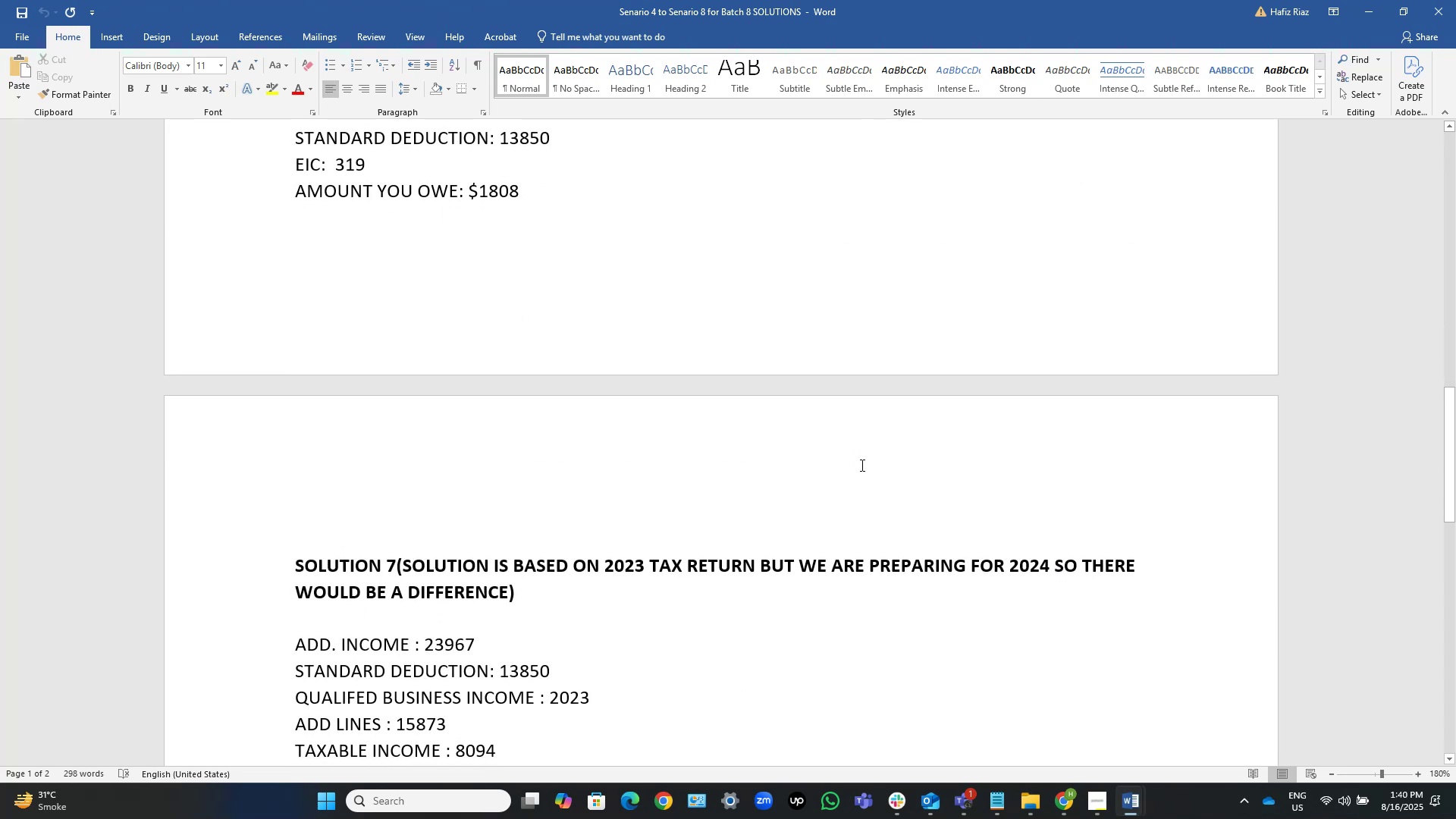 
scroll: coordinate [861, 465], scroll_direction: up, amount: 5.0
 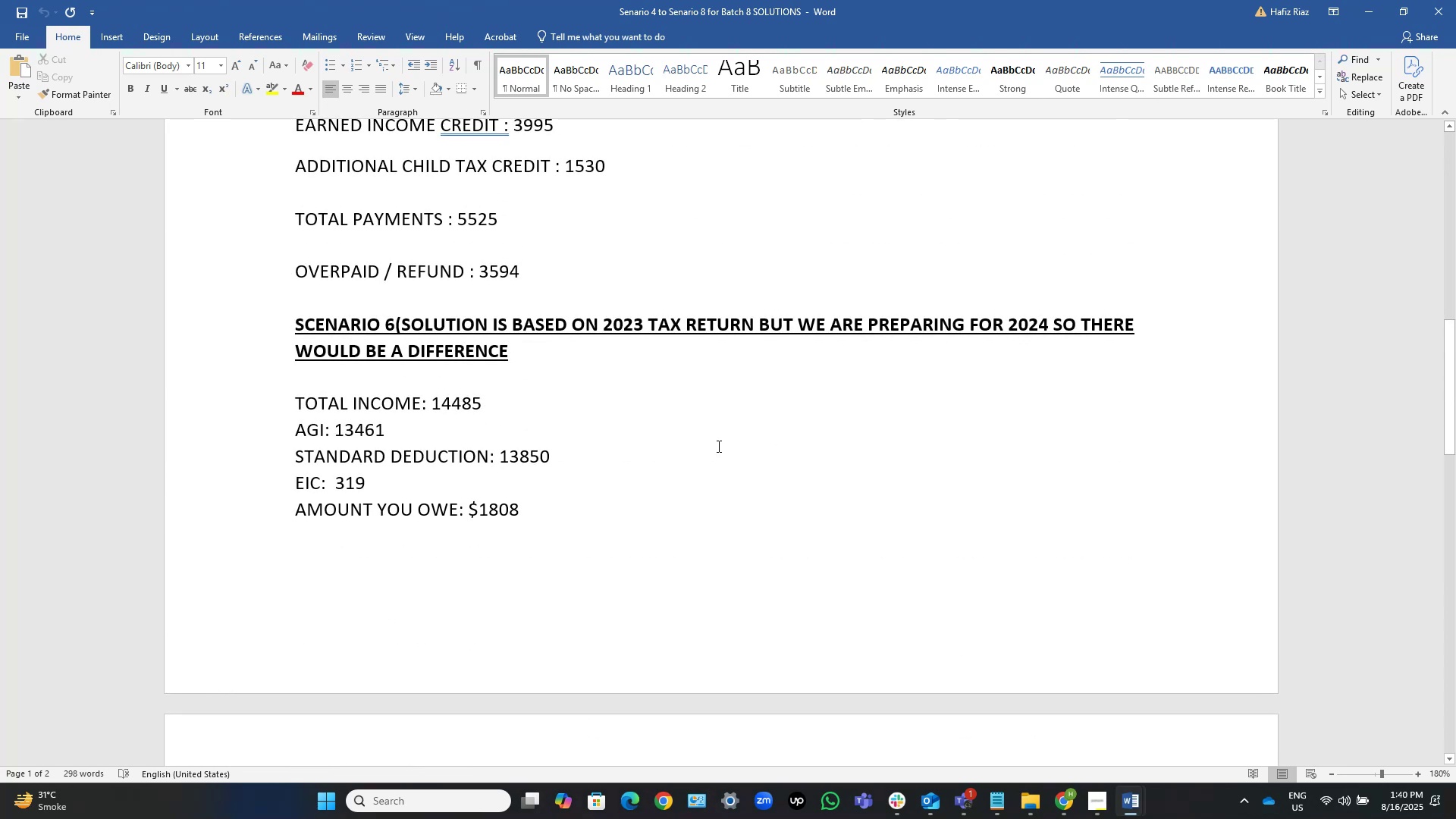 
scroll: coordinate [697, 446], scroll_direction: down, amount: 5.0
 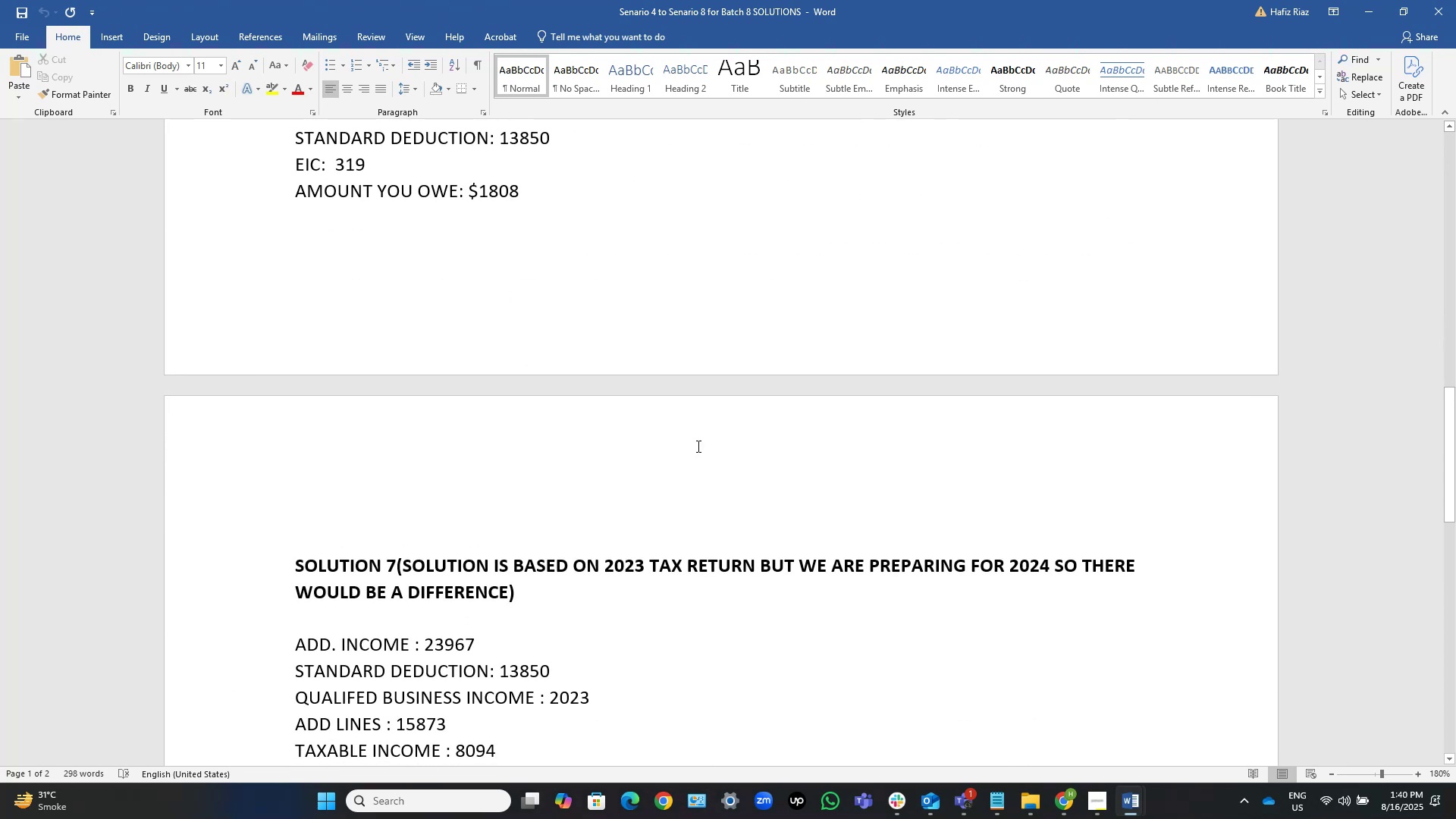 
scroll: coordinate [697, 446], scroll_direction: up, amount: 4.0
 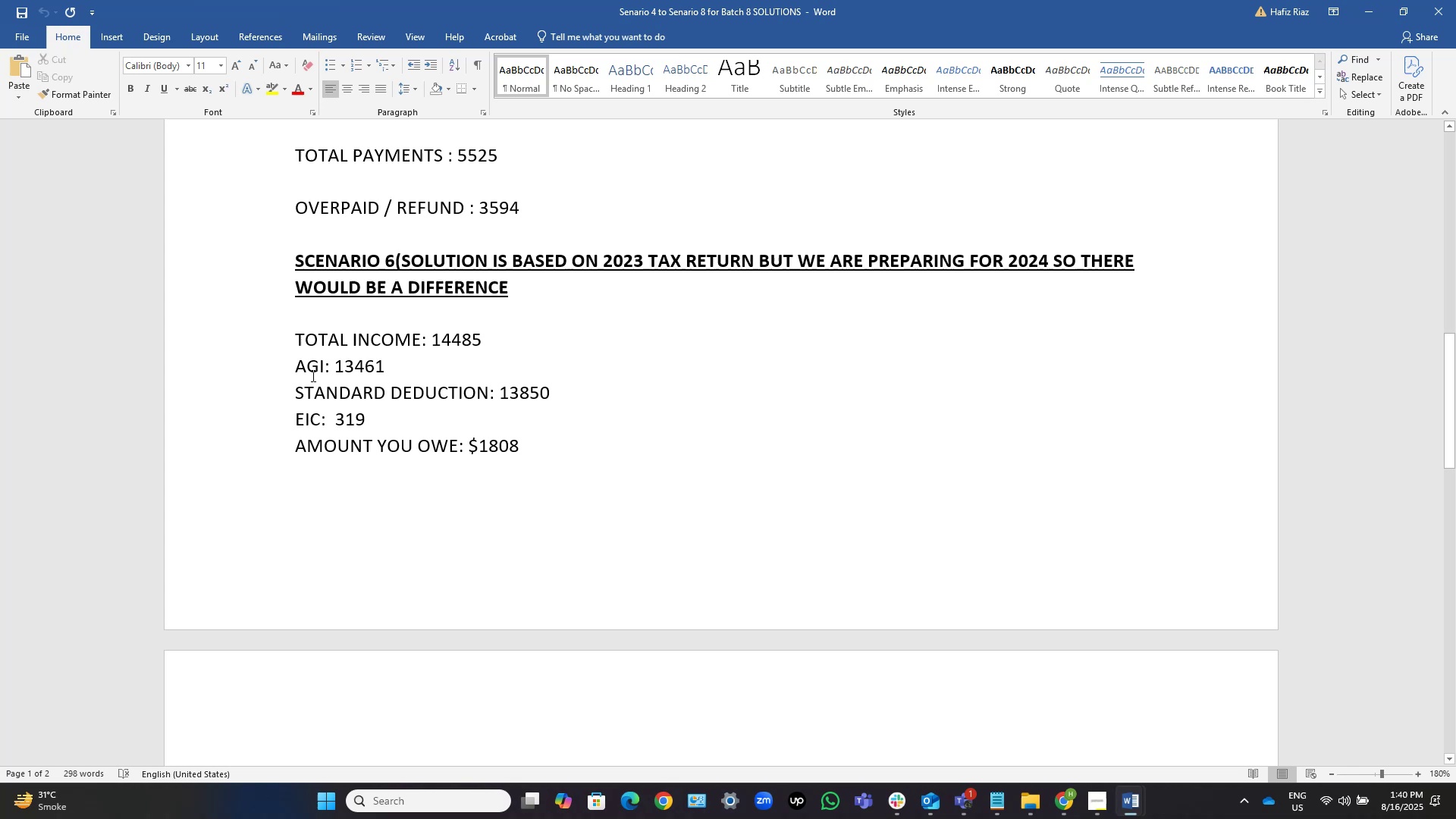 
scroll: coordinate [231, 340], scroll_direction: down, amount: 2.0
 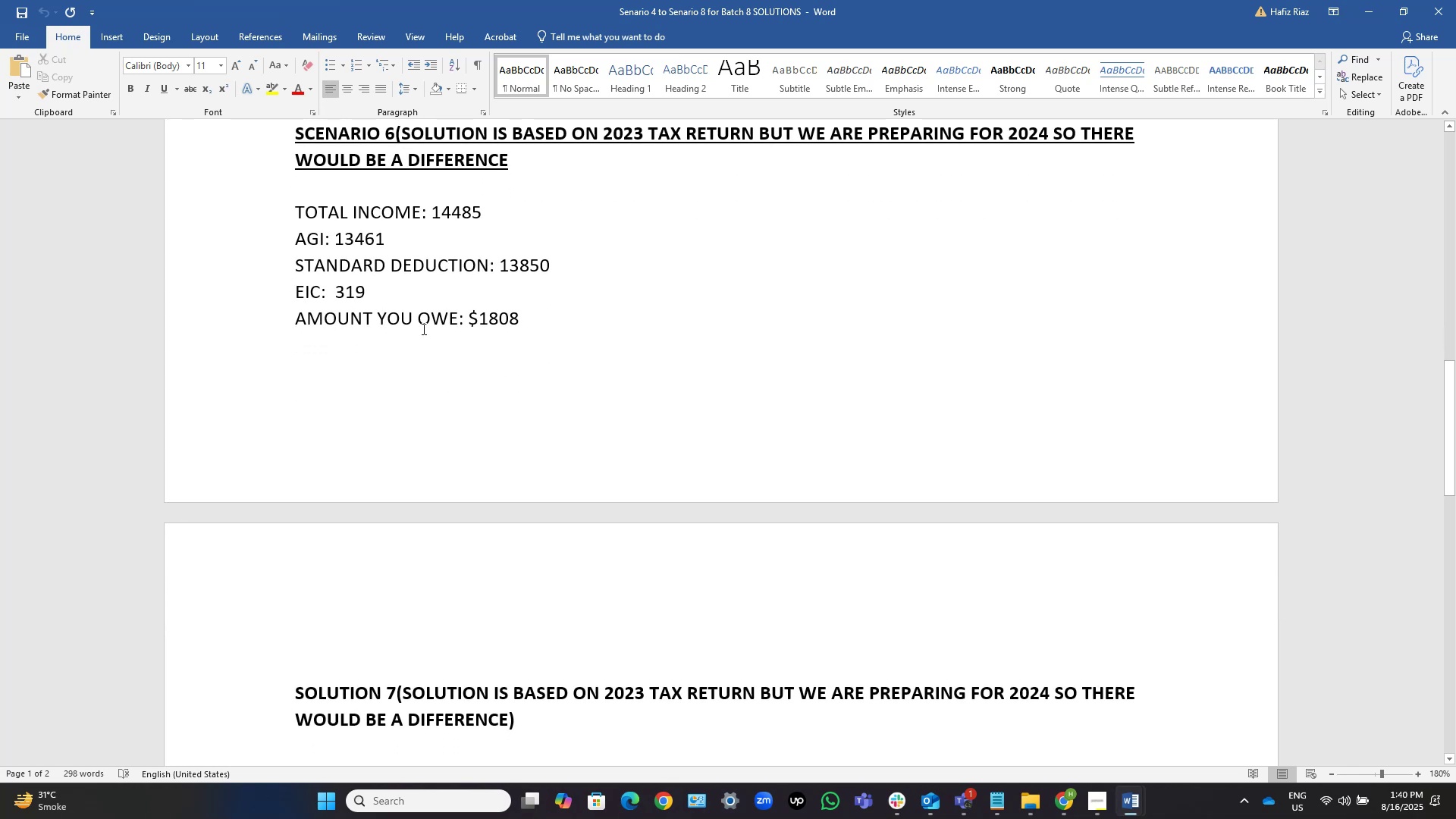 
wait(5.02)
 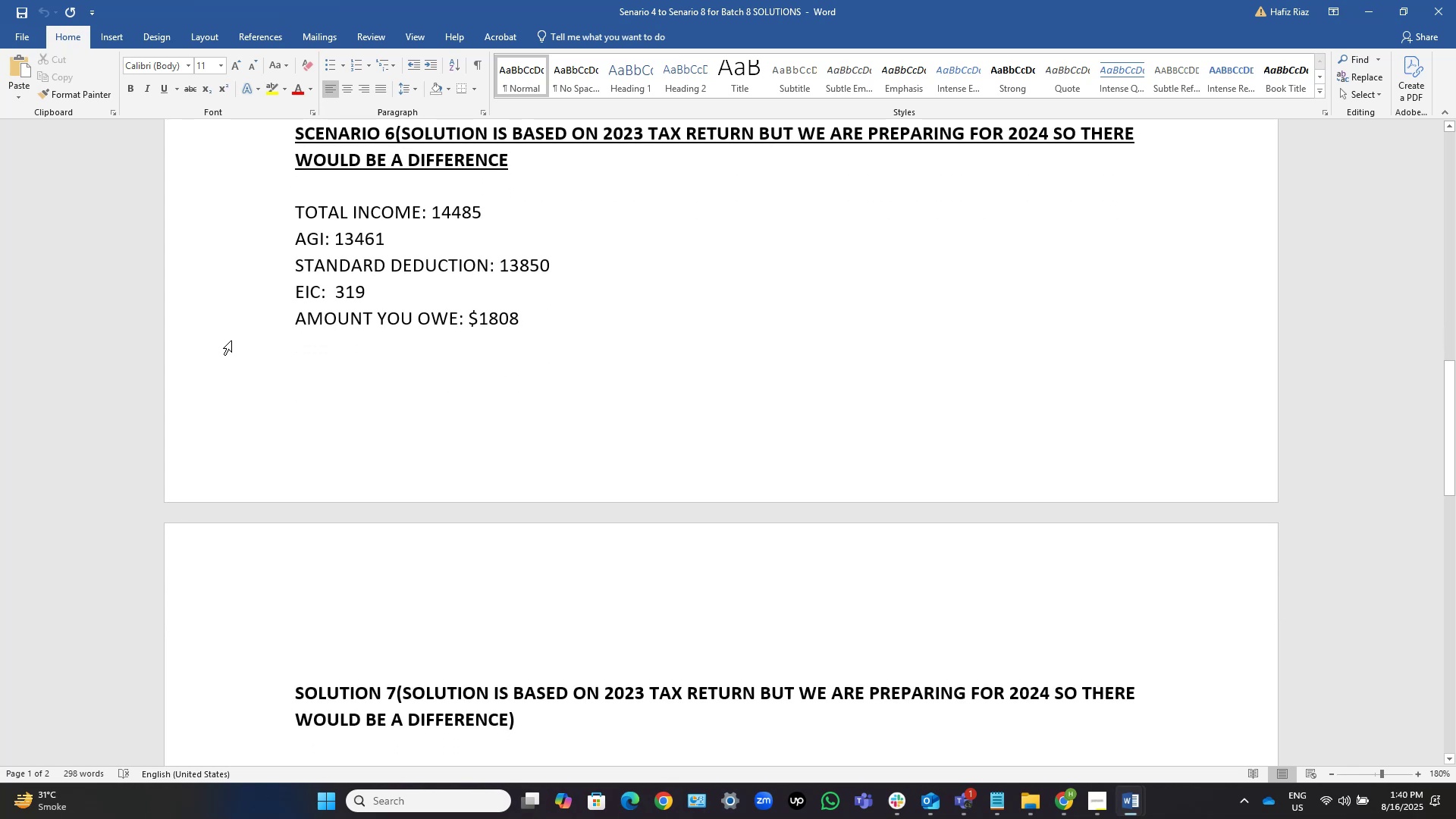 
scroll: coordinate [422, 328], scroll_direction: down, amount: 2.0
 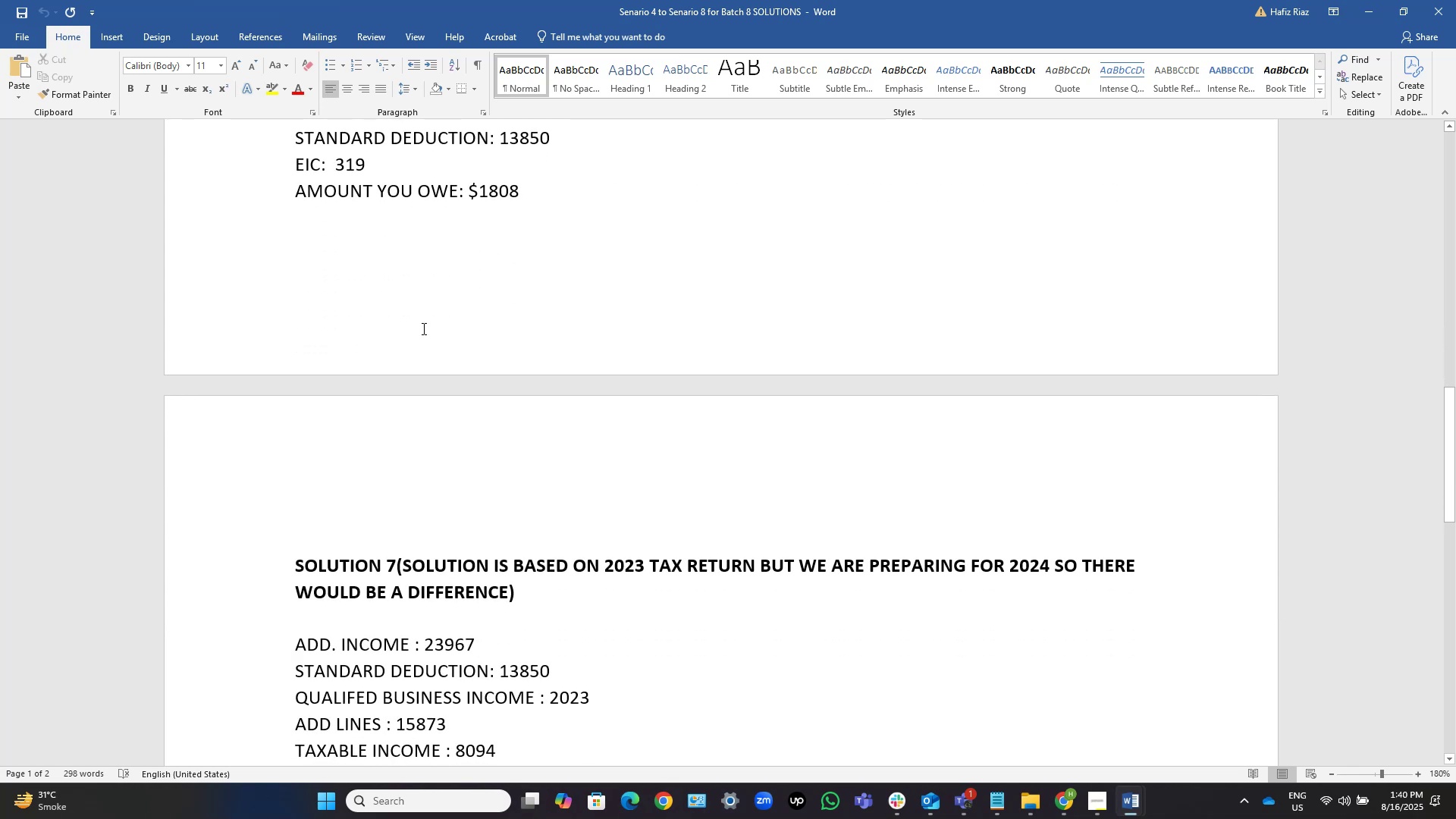 
scroll: coordinate [422, 328], scroll_direction: up, amount: 1.0
 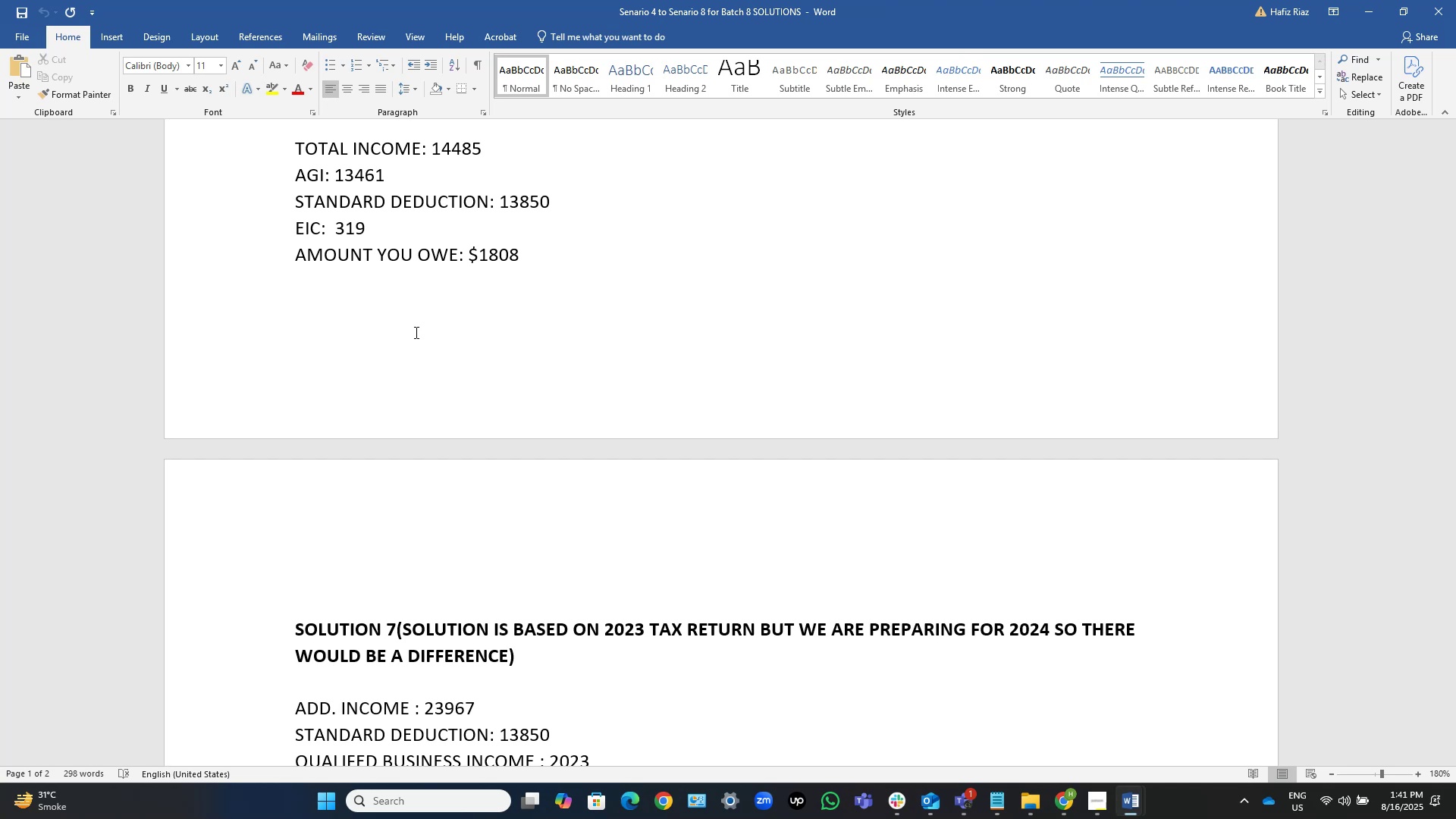 
wait(64.07)
 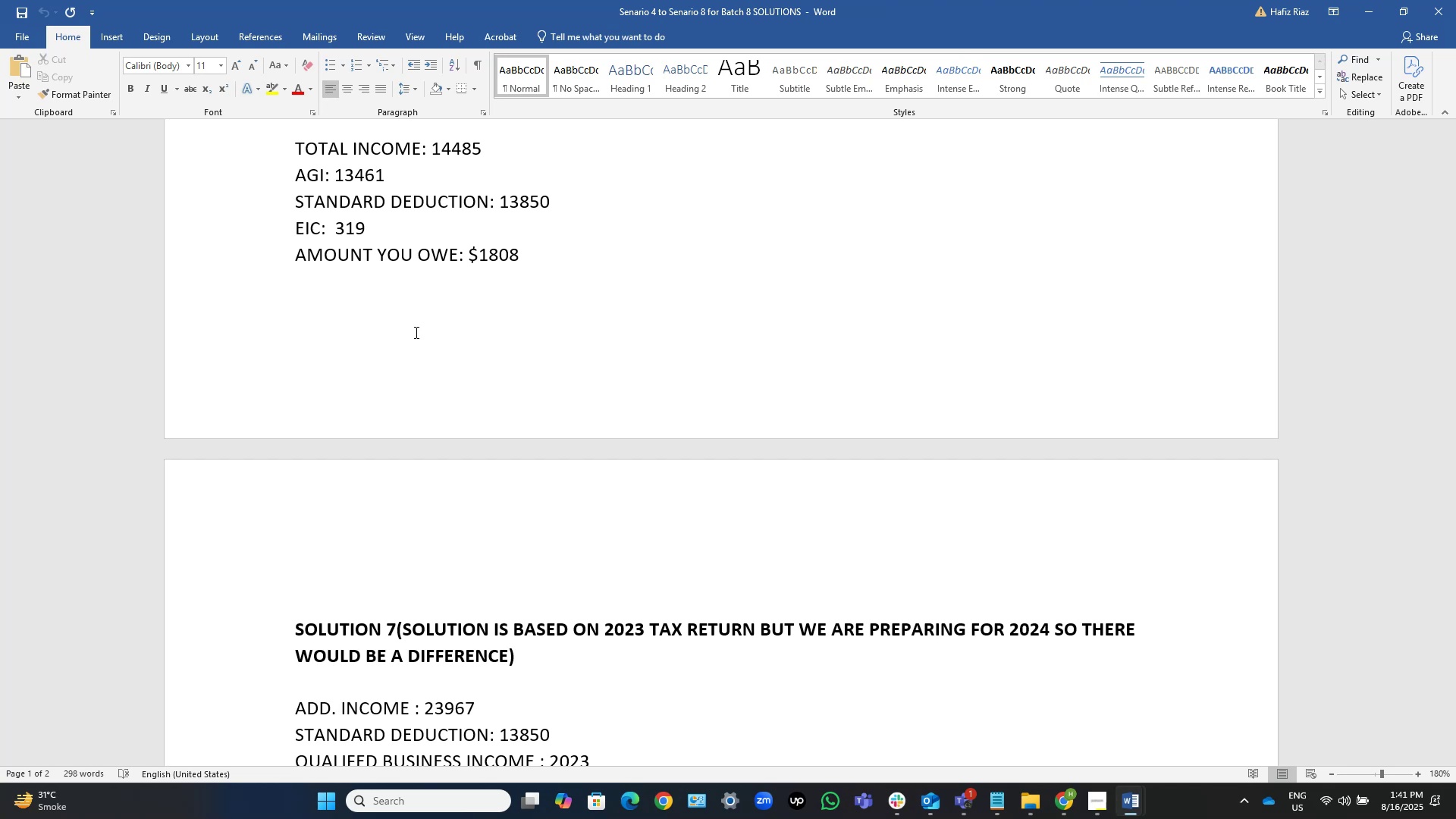 
scroll: coordinate [428, 388], scroll_direction: up, amount: 6.0
 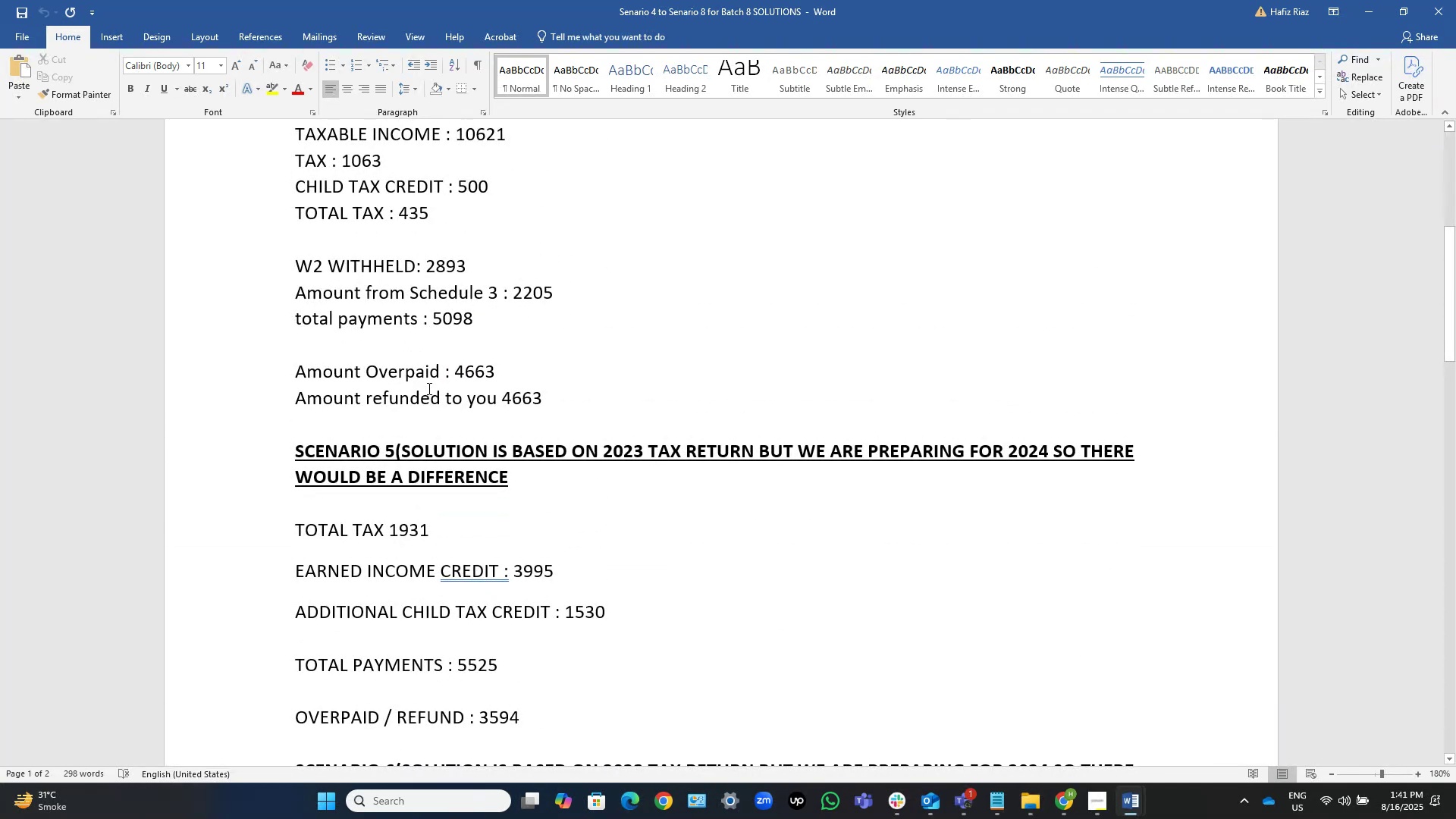 
scroll: coordinate [428, 388], scroll_direction: down, amount: 1.0
 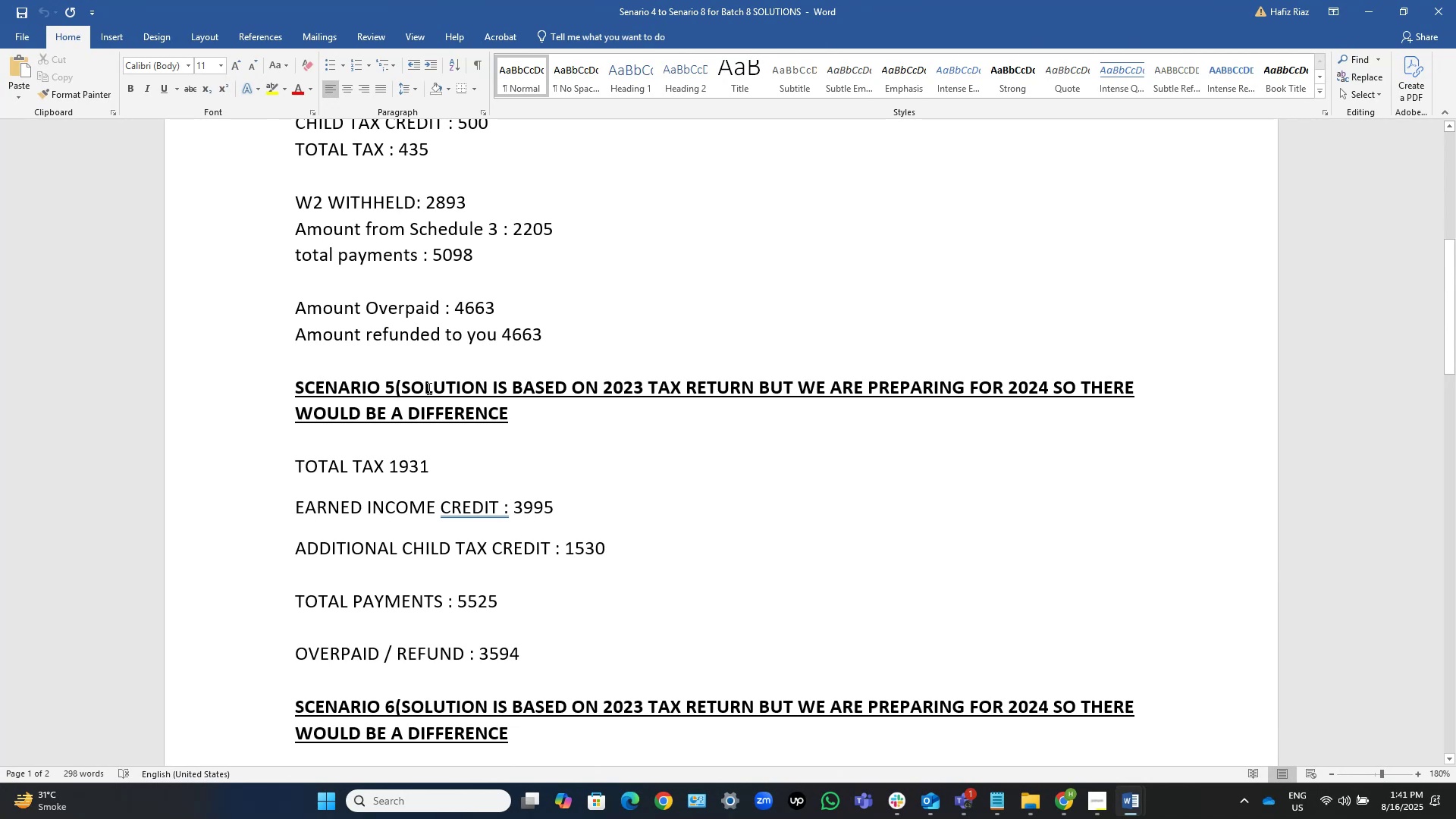 
scroll: coordinate [428, 388], scroll_direction: up, amount: 8.0
 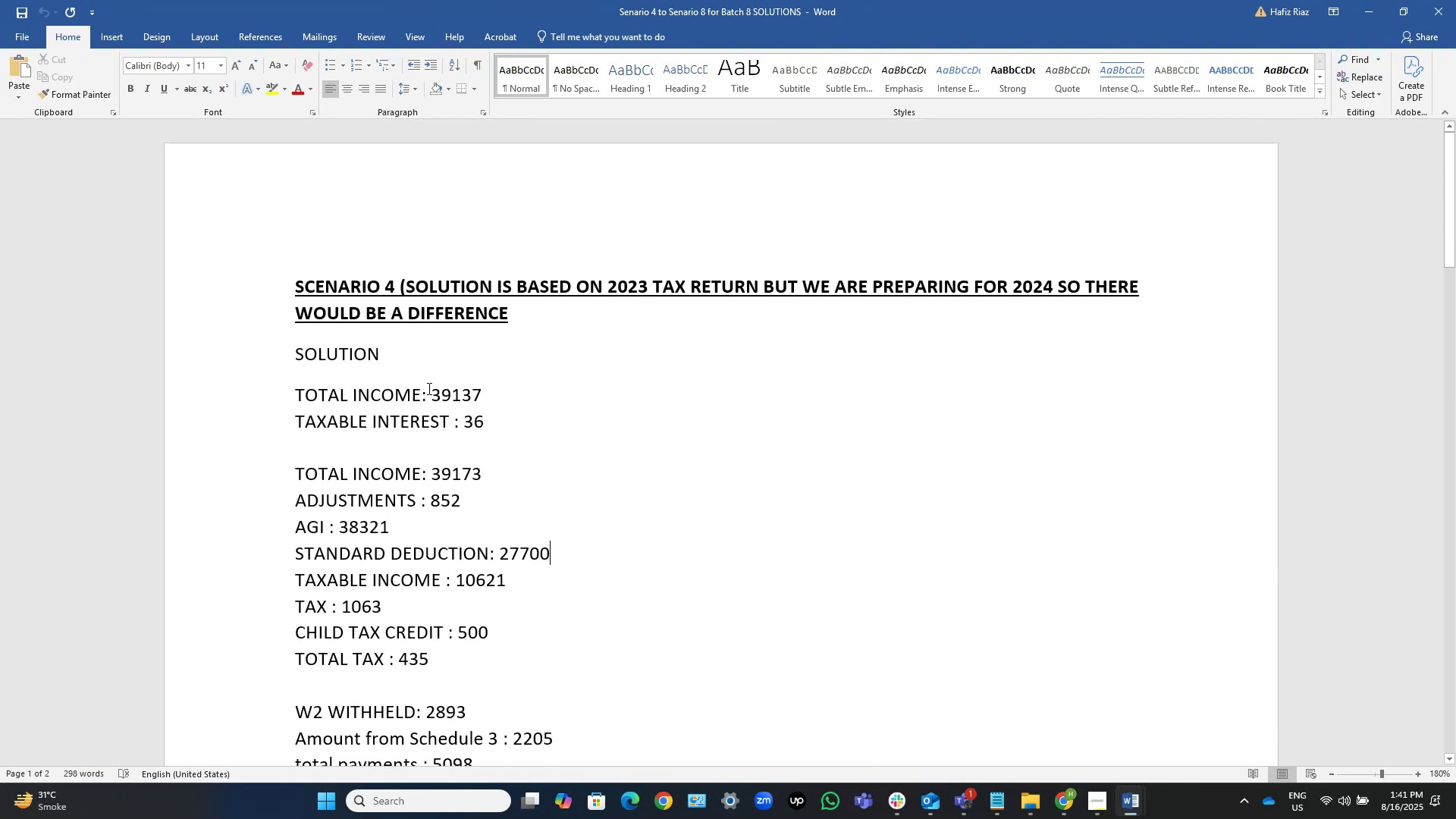 
scroll: coordinate [428, 388], scroll_direction: down, amount: 5.0
 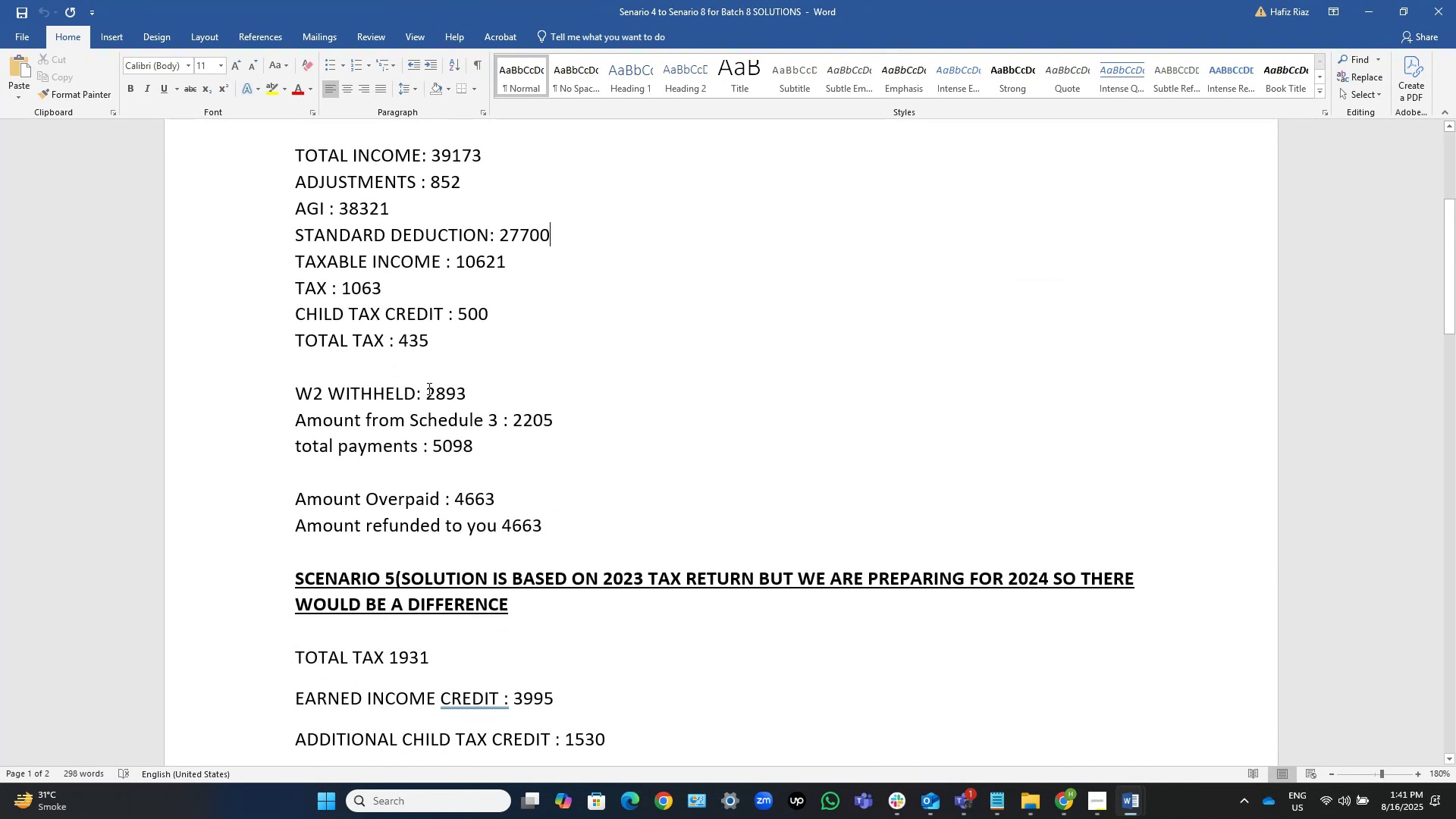 
scroll: coordinate [428, 388], scroll_direction: up, amount: 3.0
 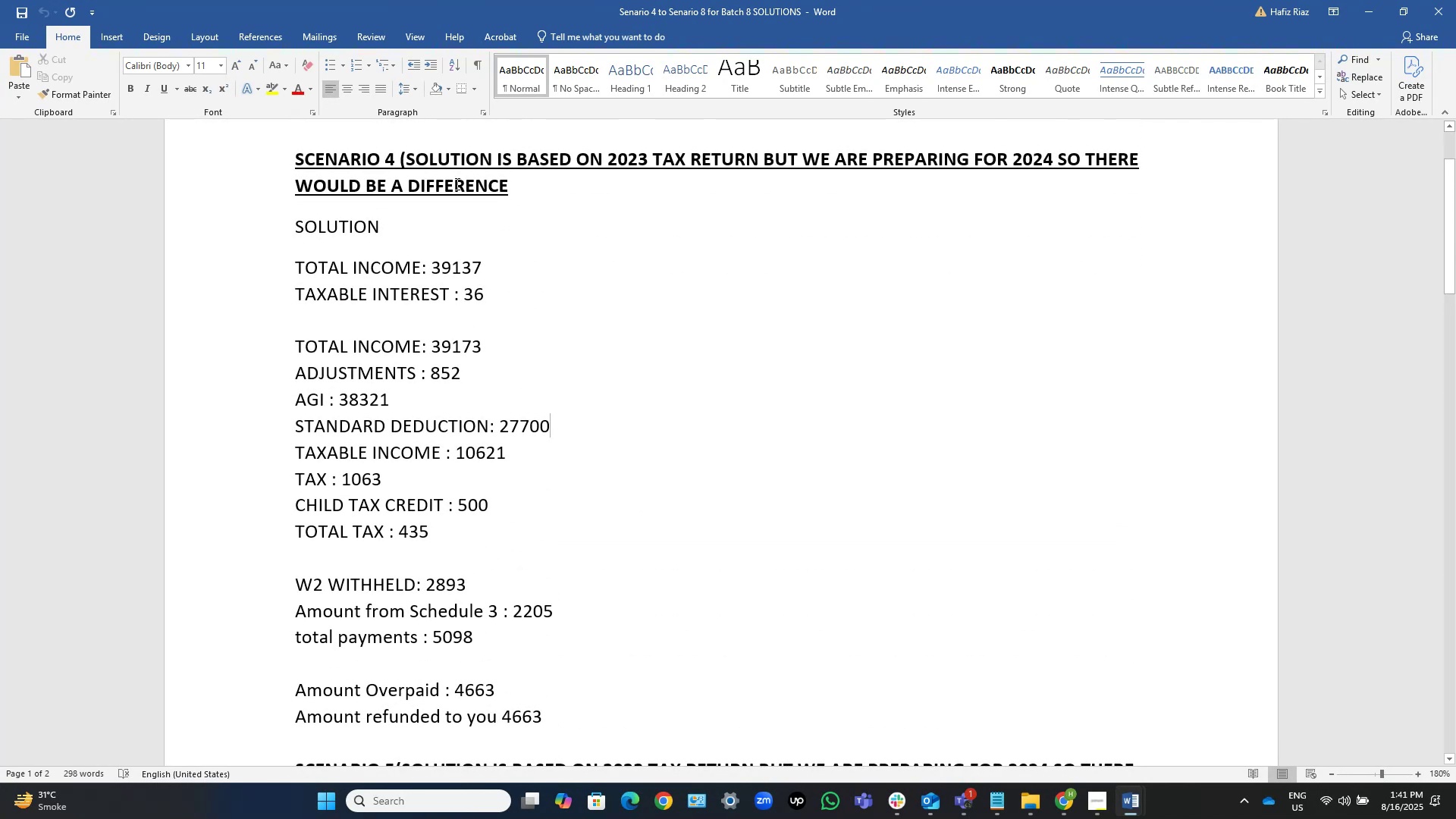 
scroll: coordinate [380, 471], scroll_direction: down, amount: 24.0
 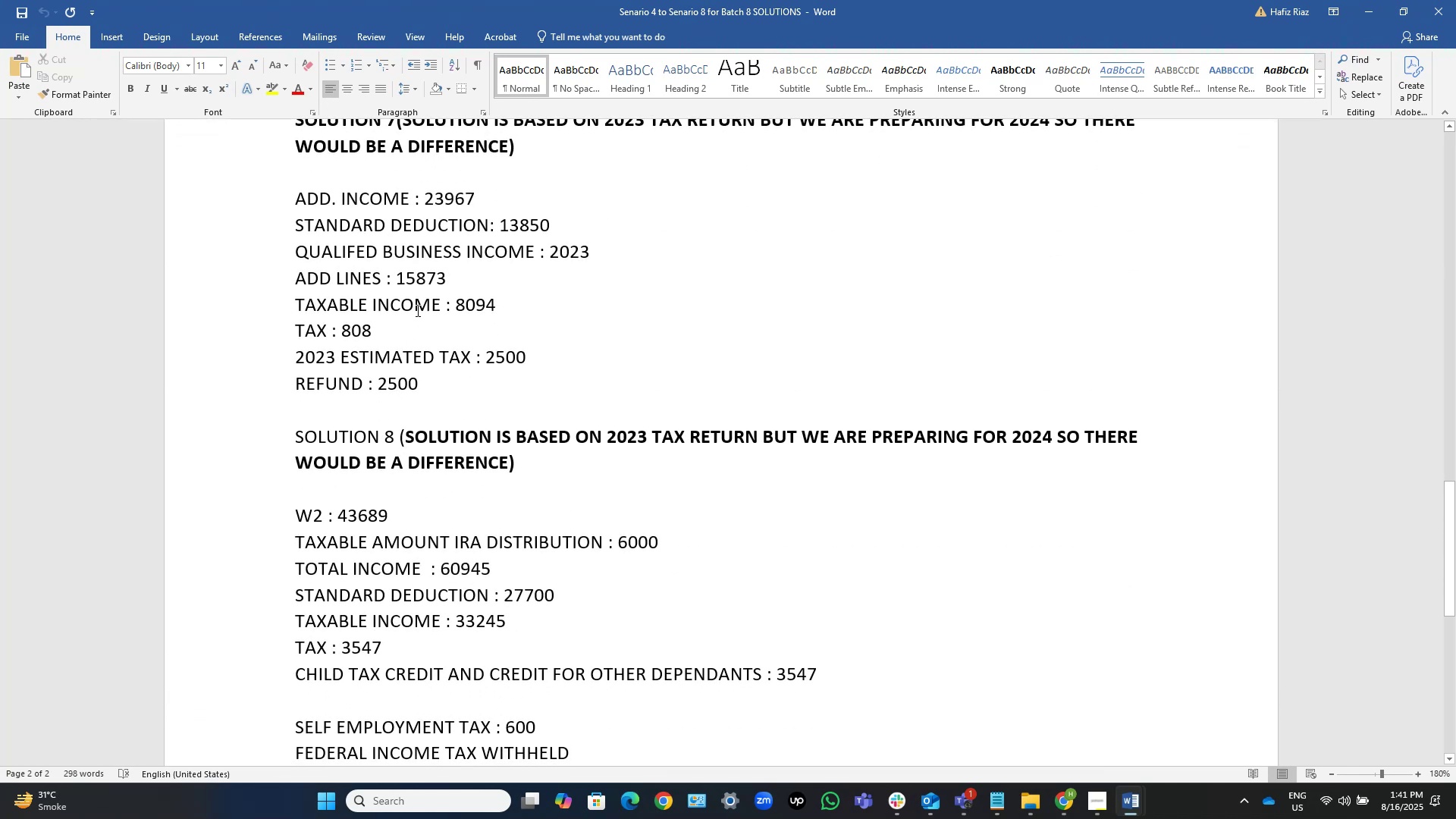 
wait(6.63)
 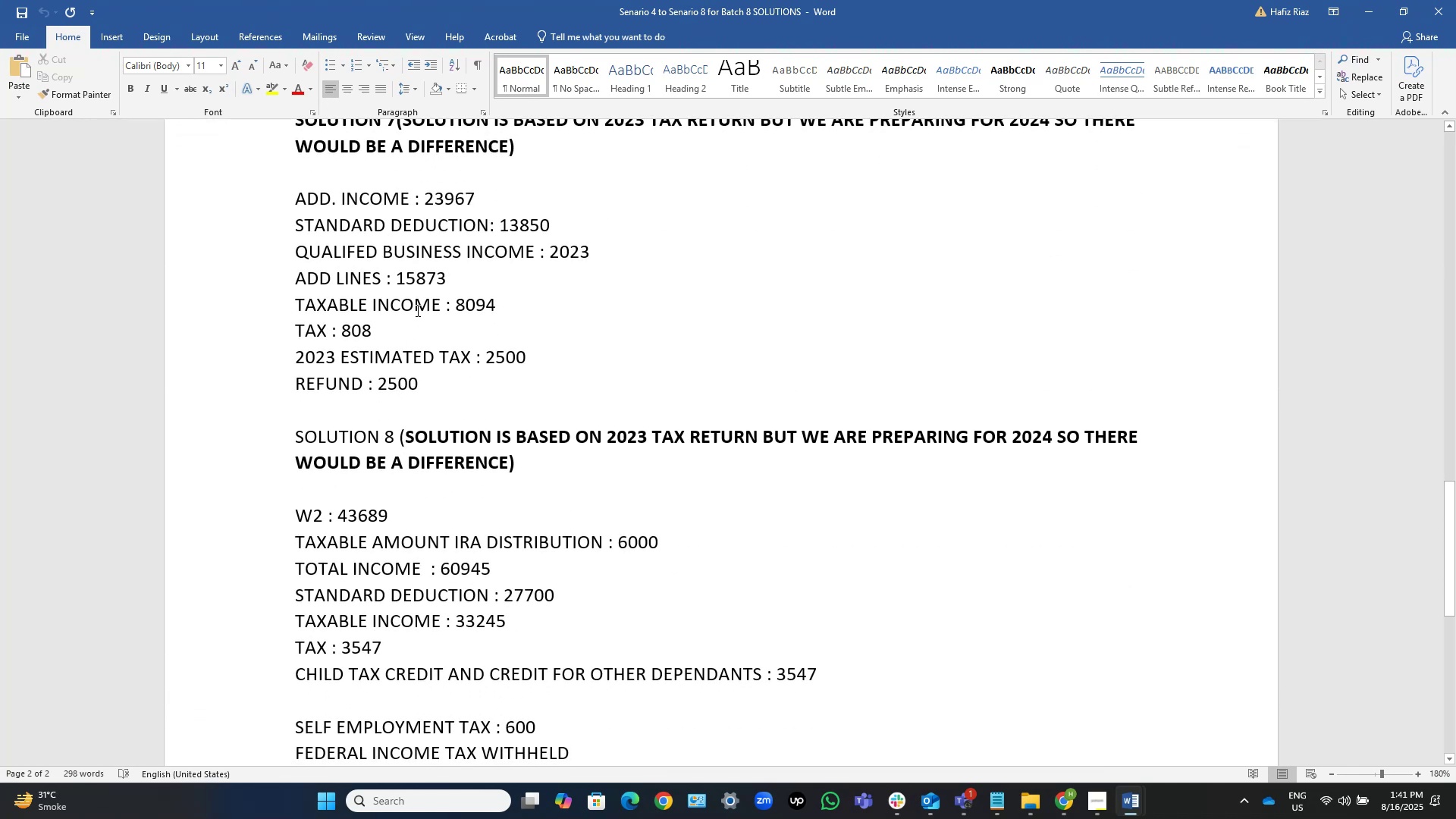 
scroll: coordinate [416, 310], scroll_direction: down, amount: 5.0
 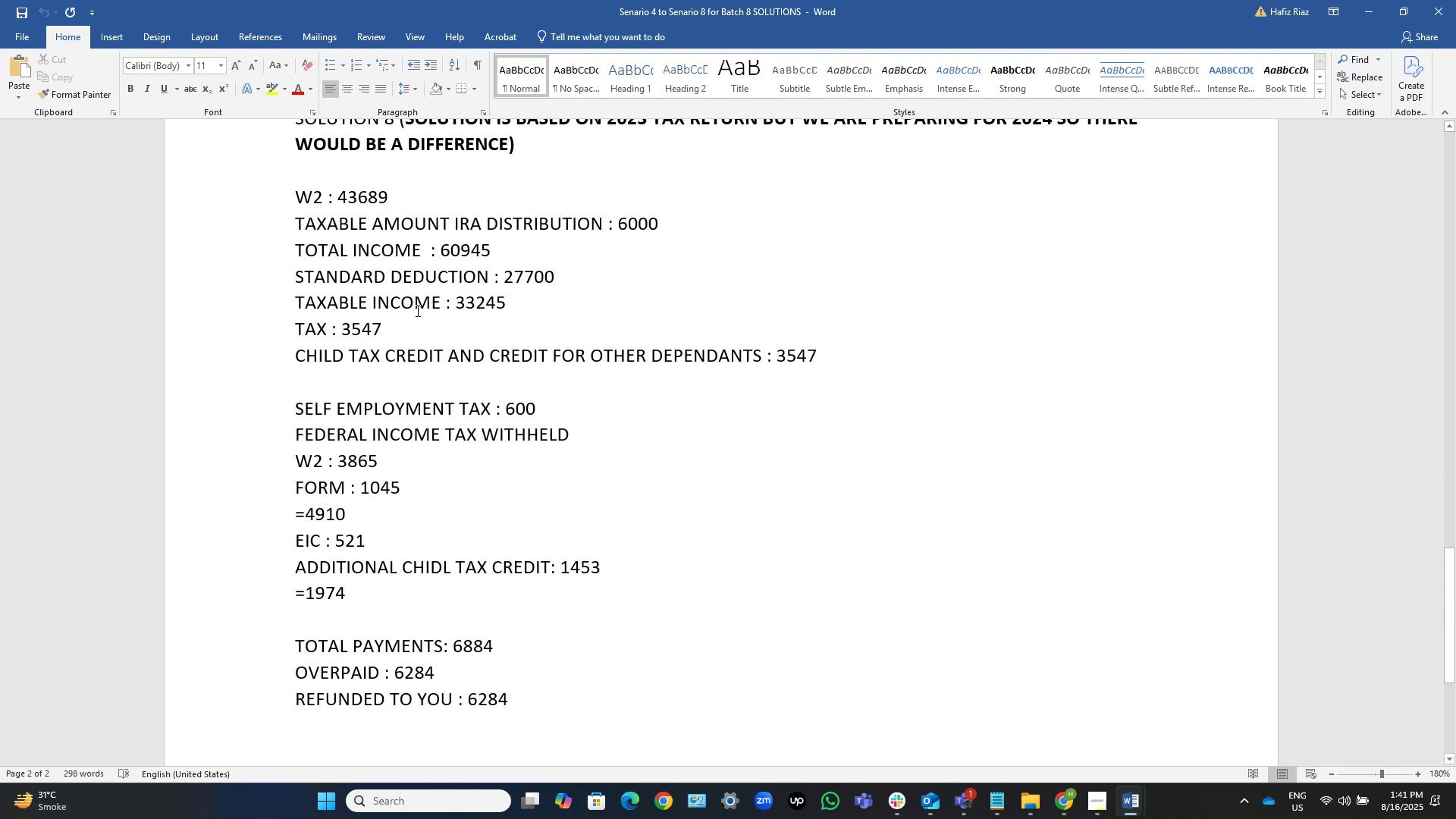 
scroll: coordinate [416, 310], scroll_direction: up, amount: 3.0
 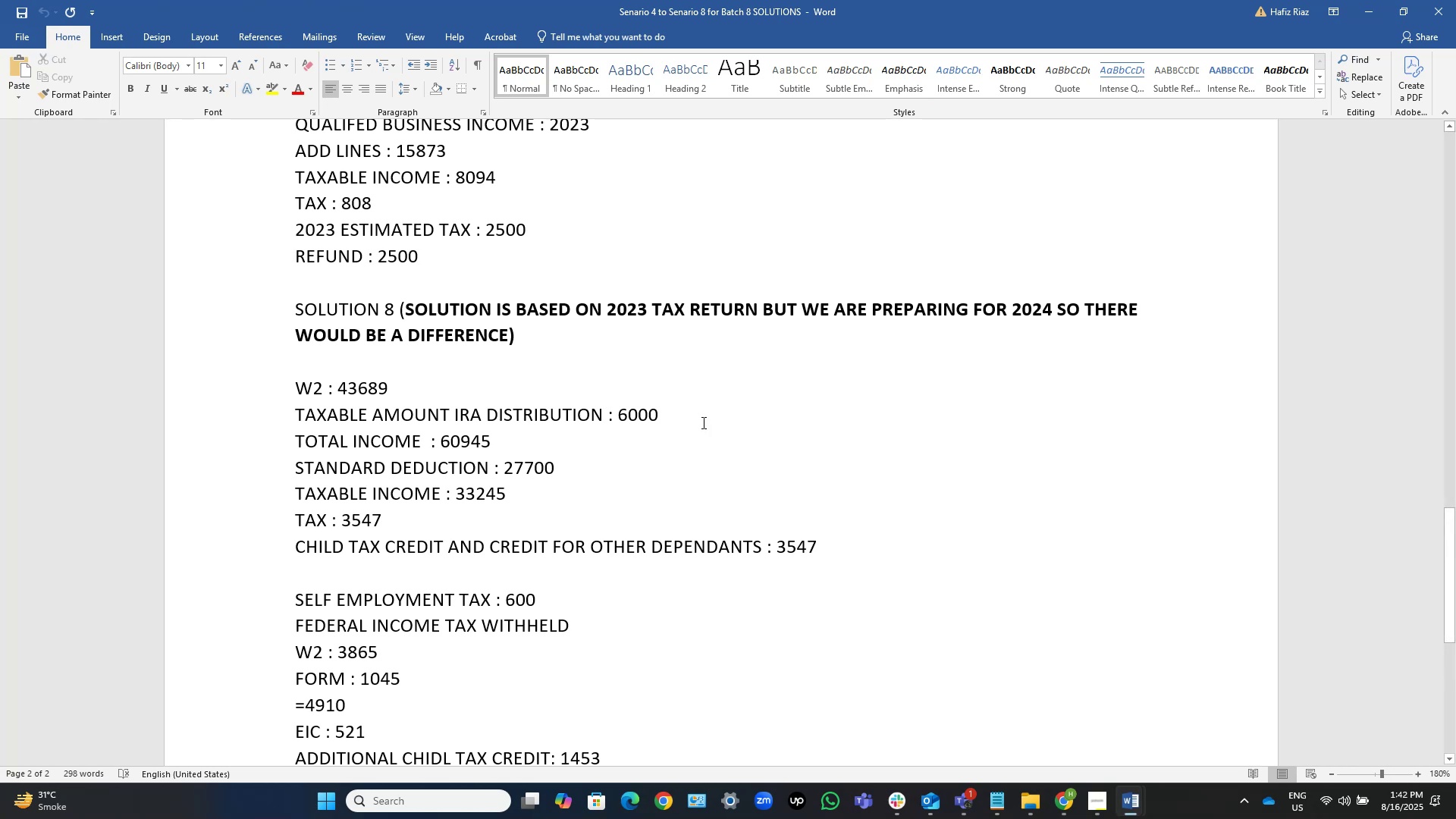 
wait(16.69)
 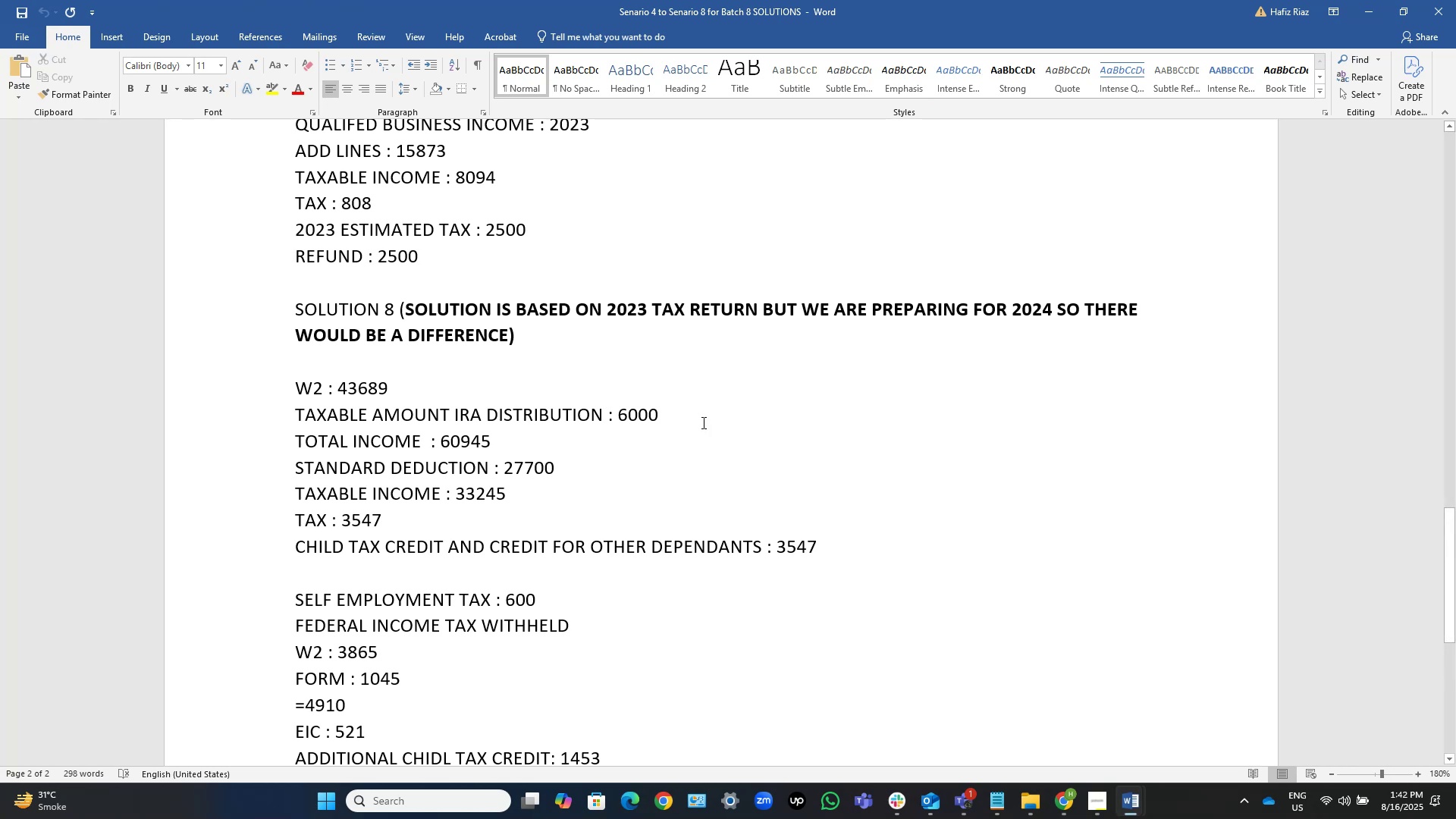 
scroll: coordinate [702, 422], scroll_direction: down, amount: 2.0
 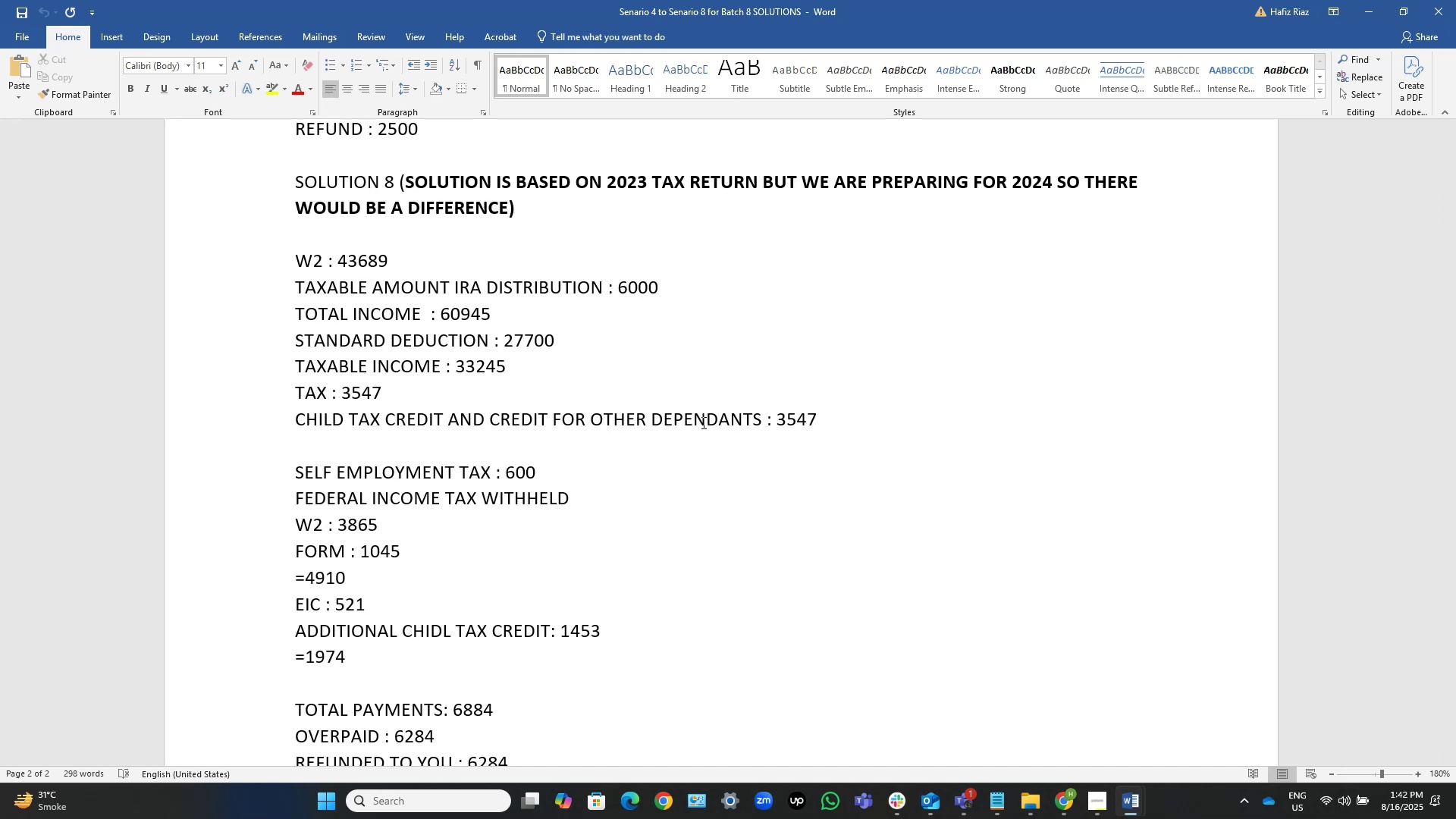 
wait(12.02)
 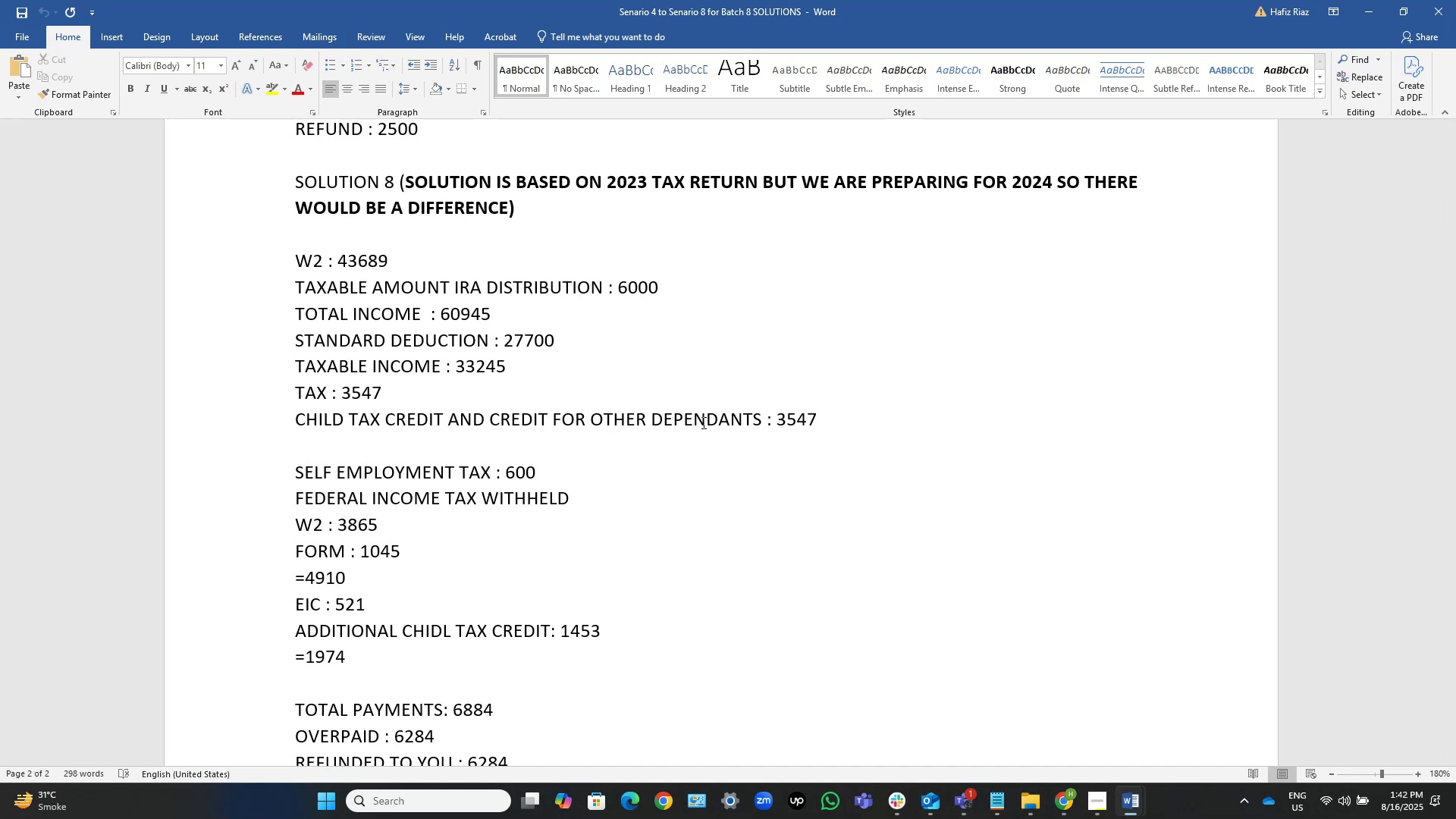 
scroll: coordinate [702, 422], scroll_direction: up, amount: 1.0
 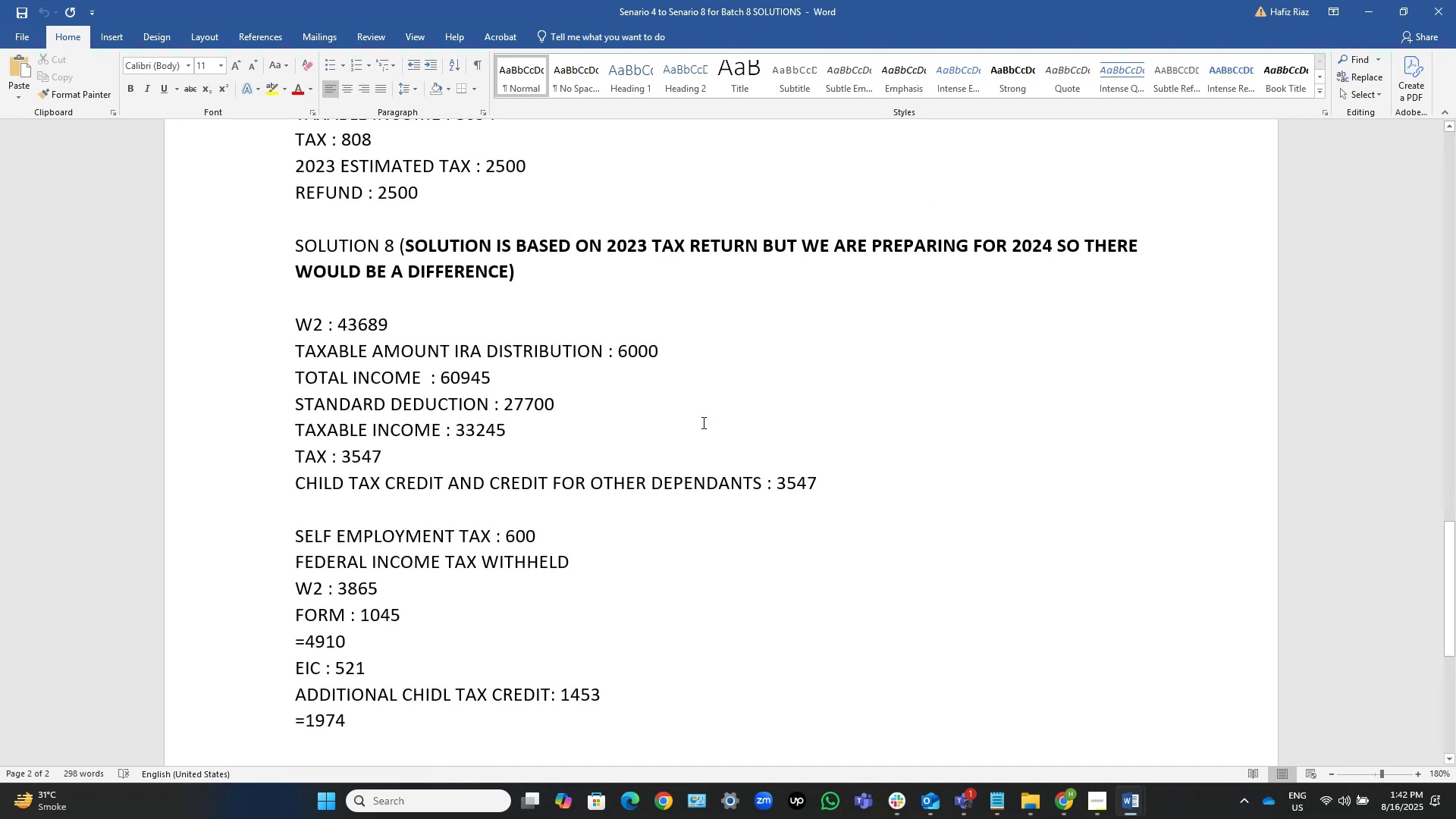 
scroll: coordinate [702, 422], scroll_direction: down, amount: 4.0
 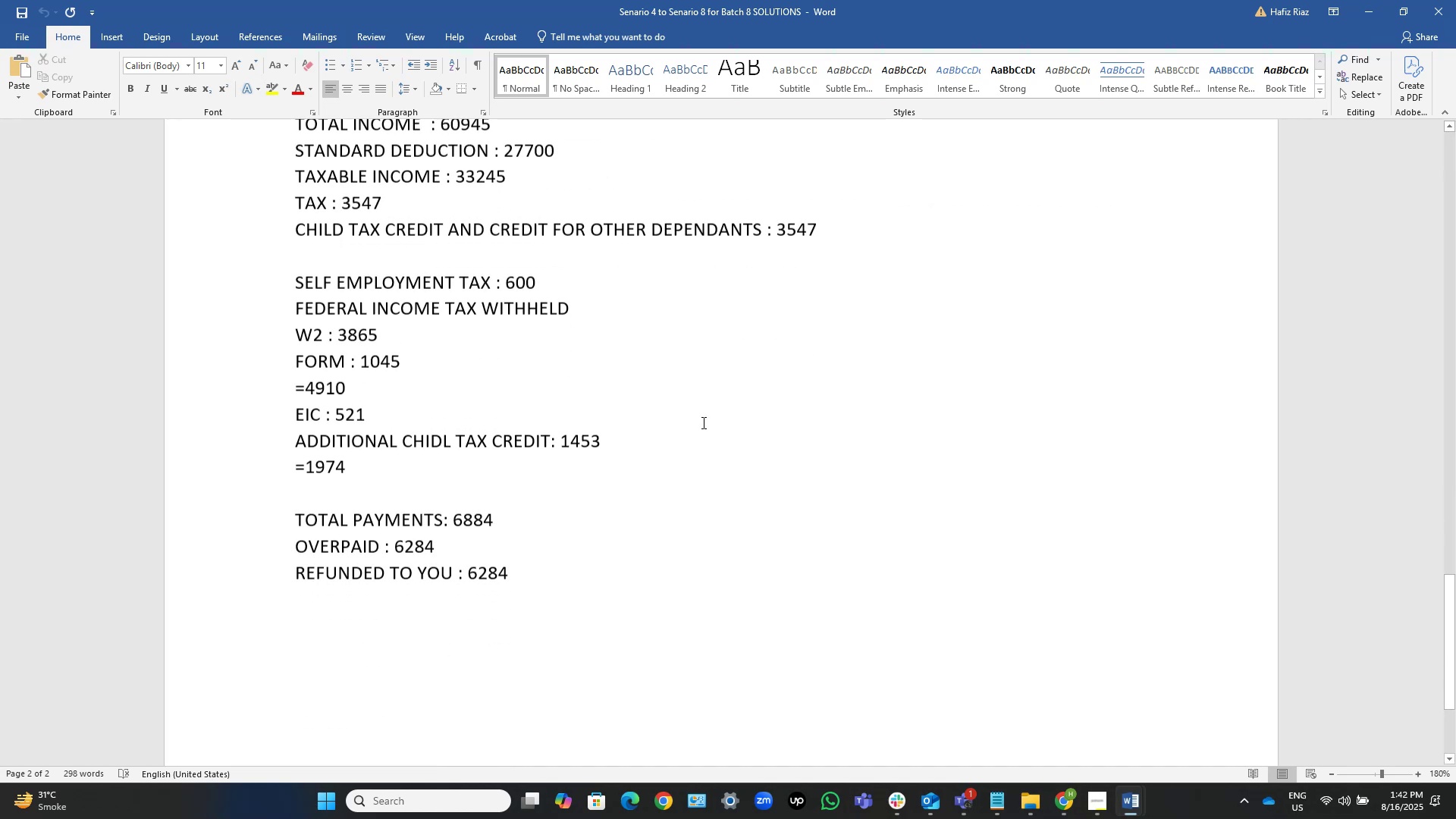 
scroll: coordinate [702, 422], scroll_direction: up, amount: 5.0
 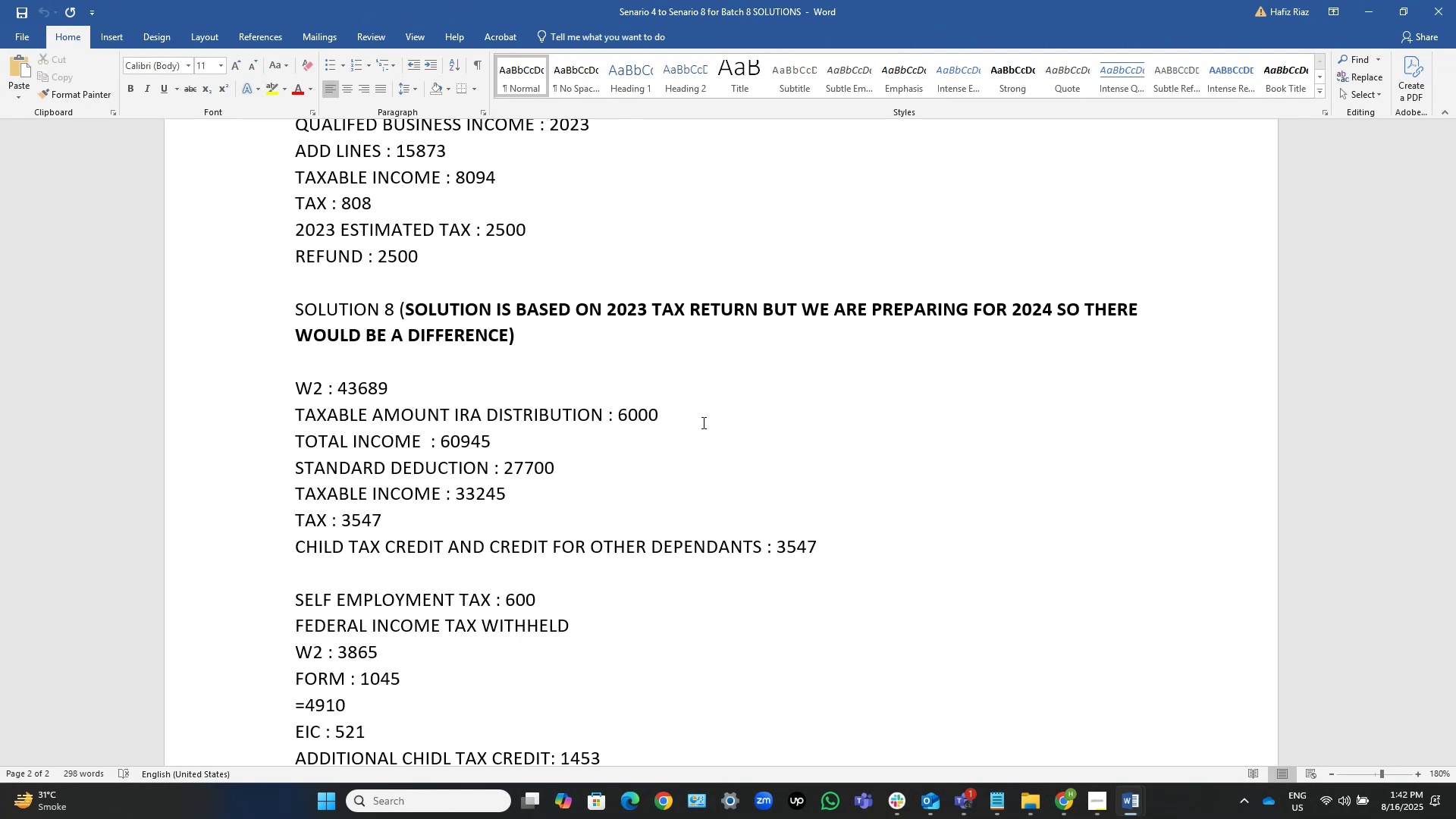 
wait(16.65)
 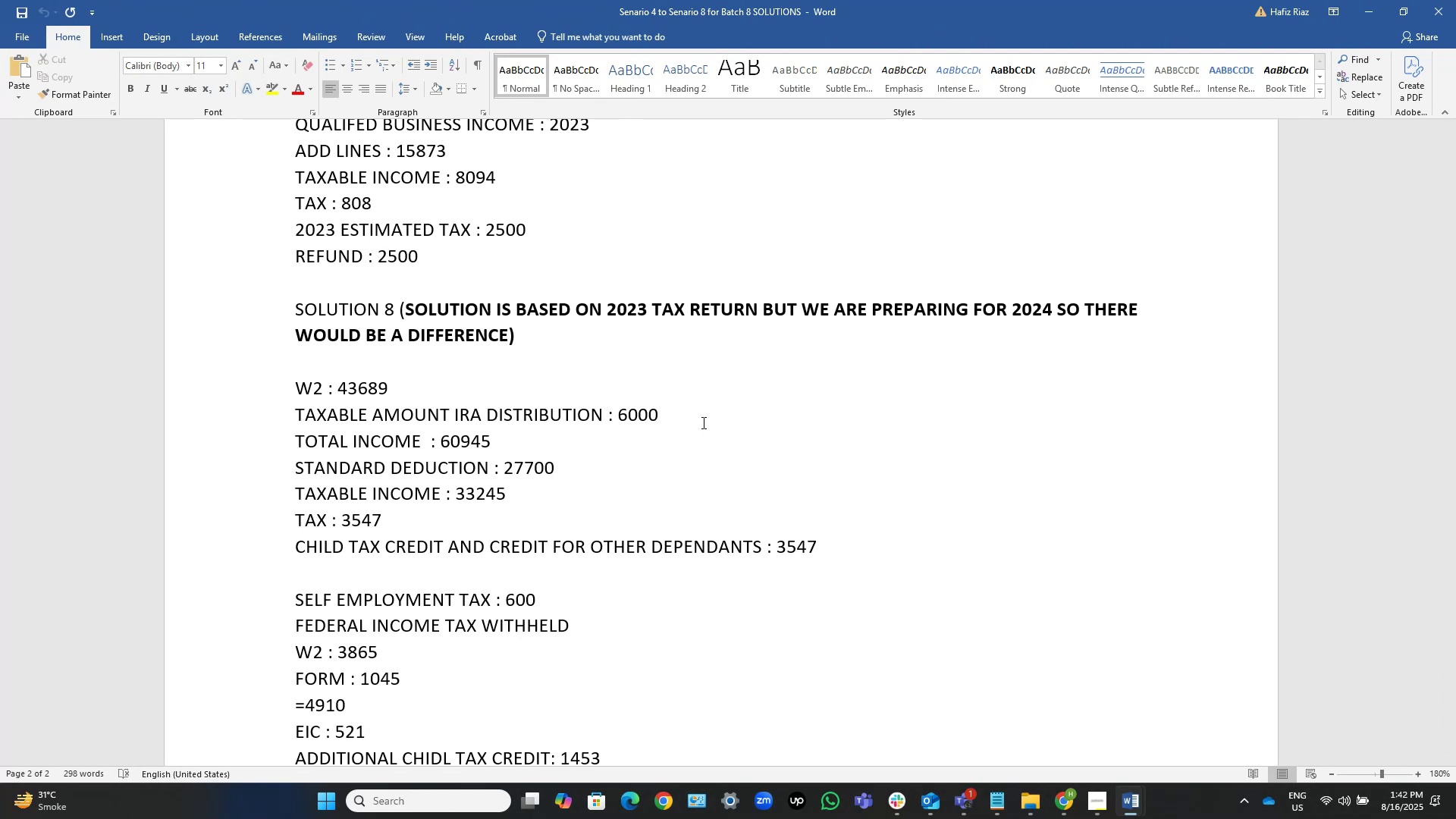 
scroll: coordinate [702, 422], scroll_direction: up, amount: 5.0
 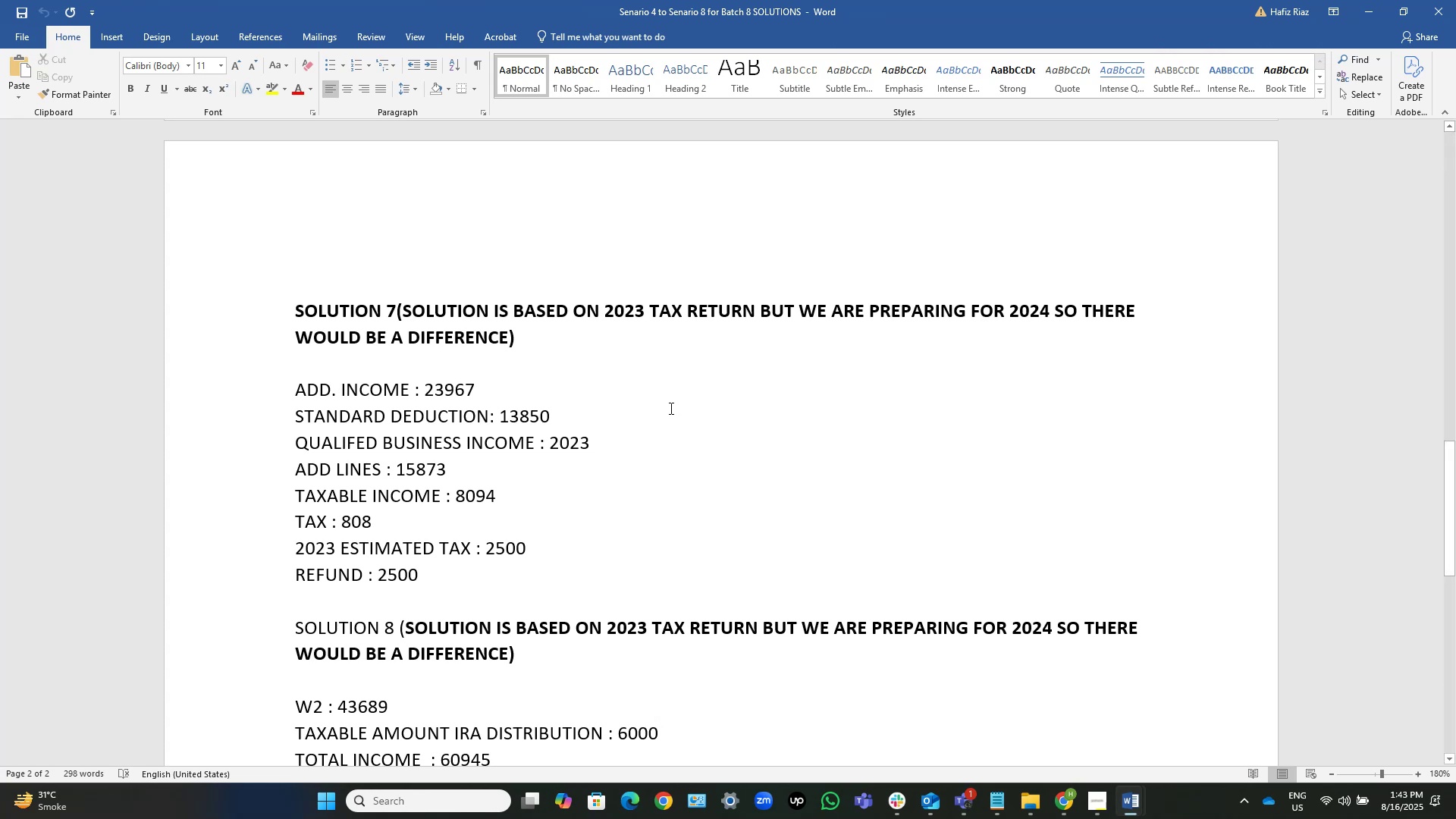 
wait(45.79)
 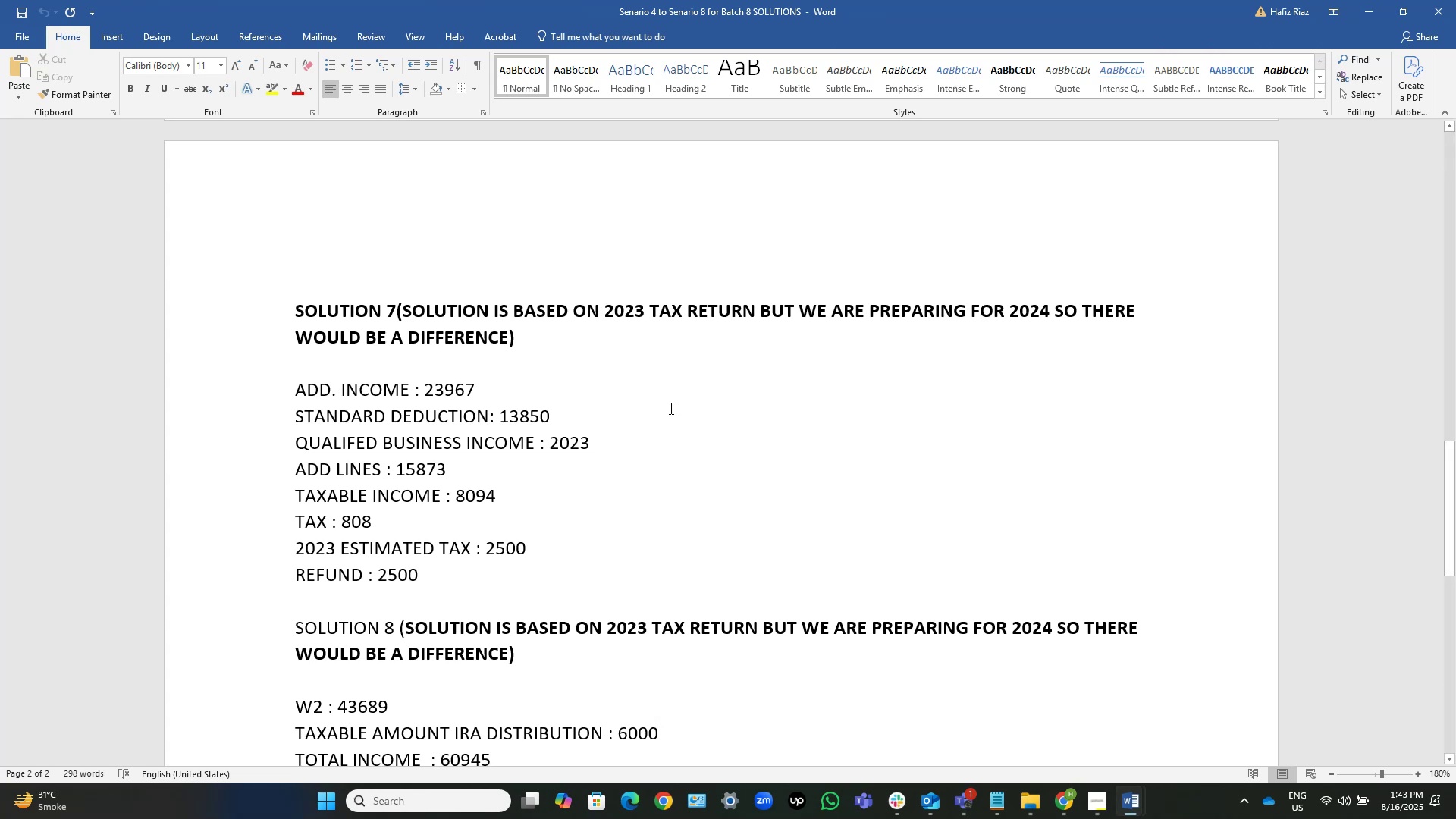 
scroll: coordinate [670, 408], scroll_direction: up, amount: 7.0
 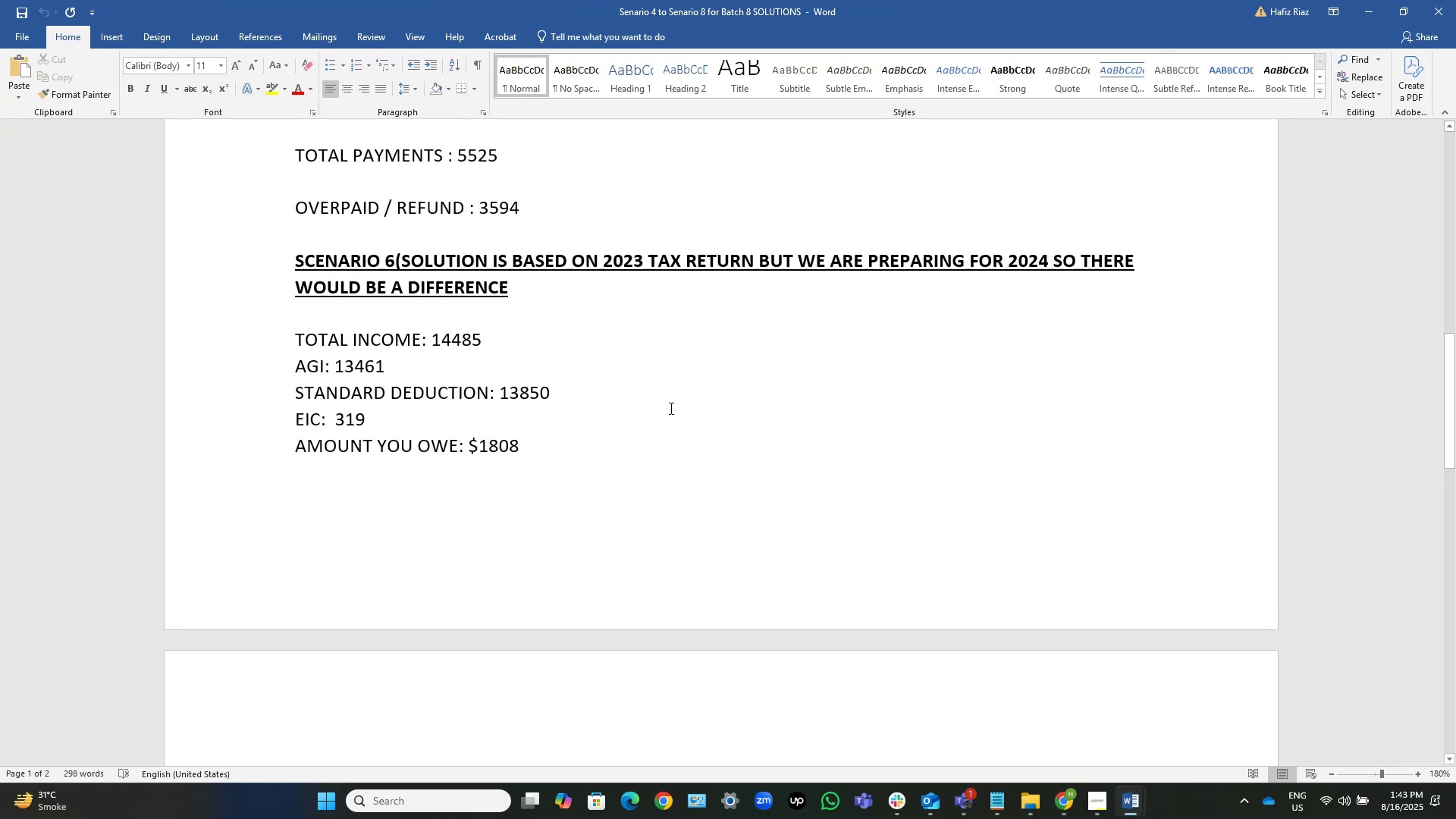 
scroll: coordinate [670, 408], scroll_direction: down, amount: 14.0
 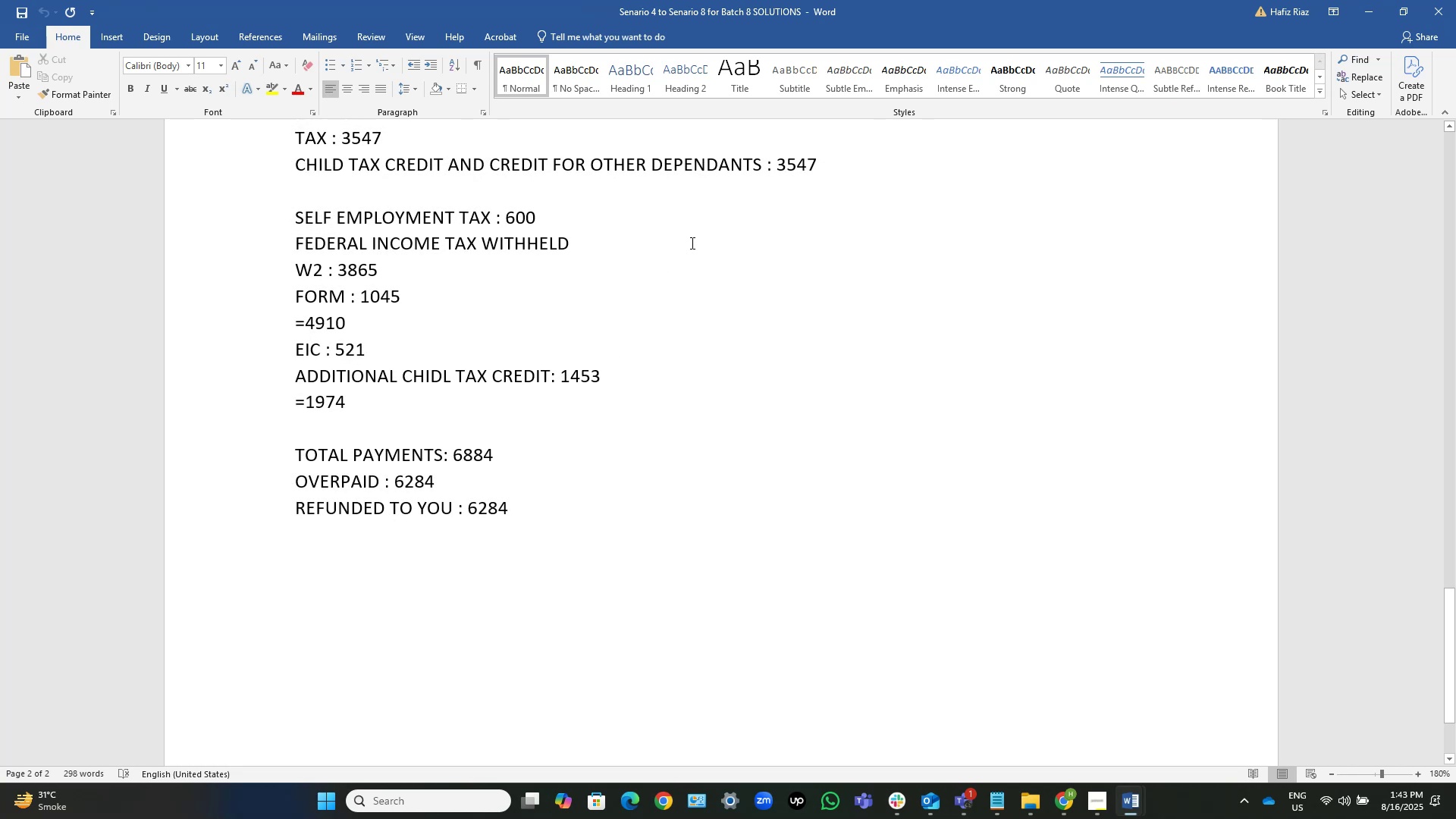 
wait(11.46)
 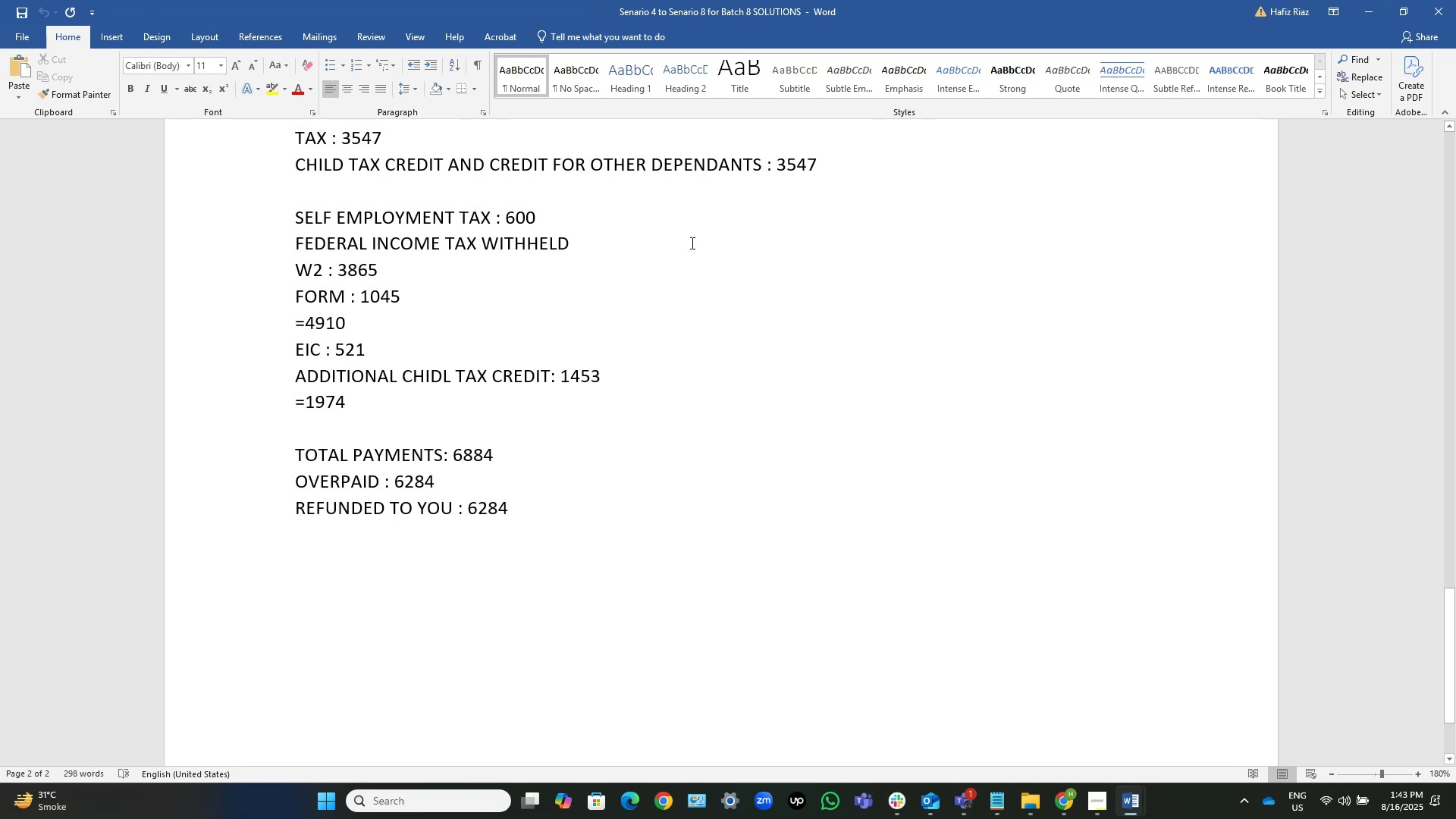 
left_click([1131, 799])
 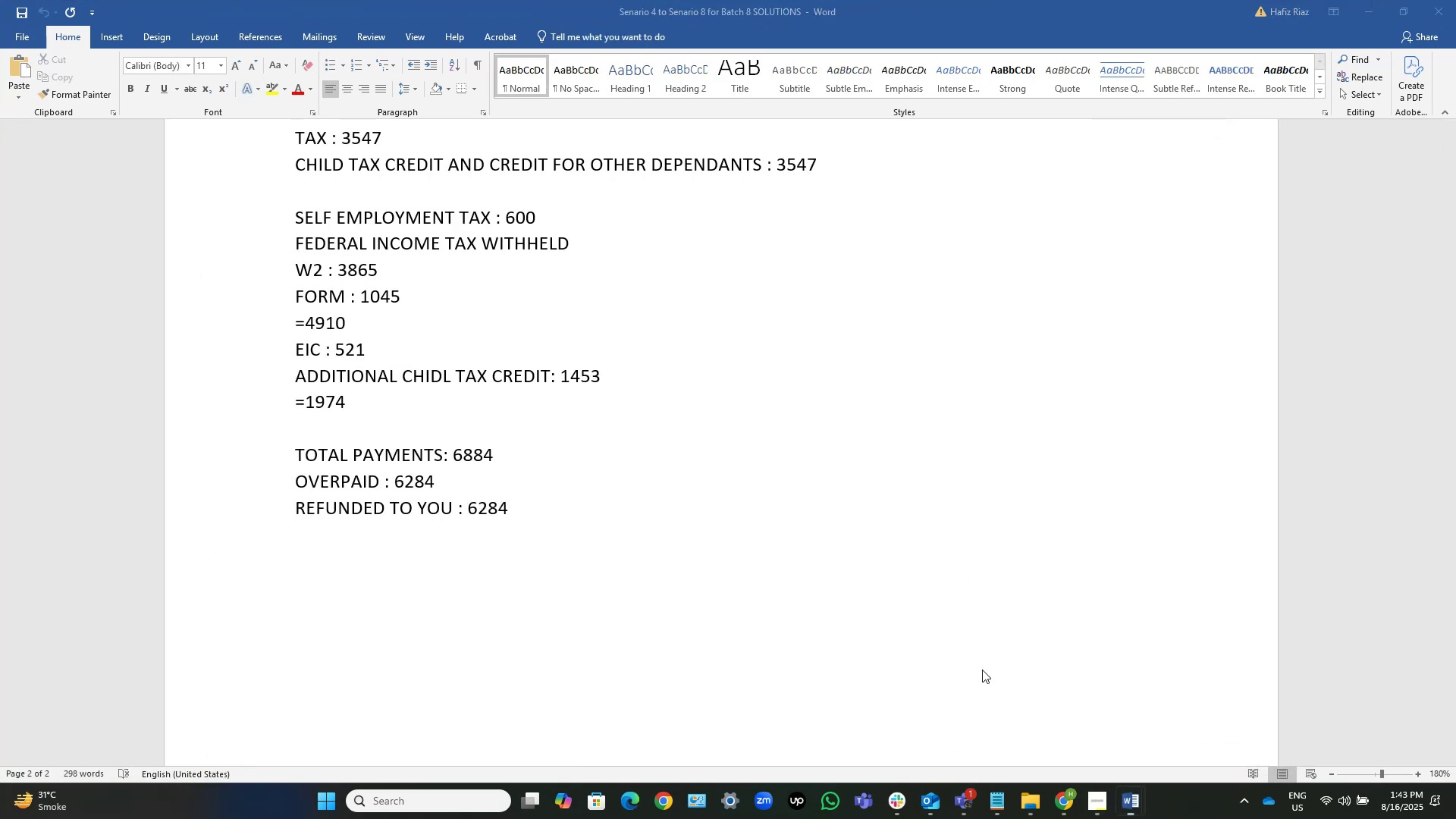 
scroll: coordinate [736, 519], scroll_direction: down, amount: 29.0
 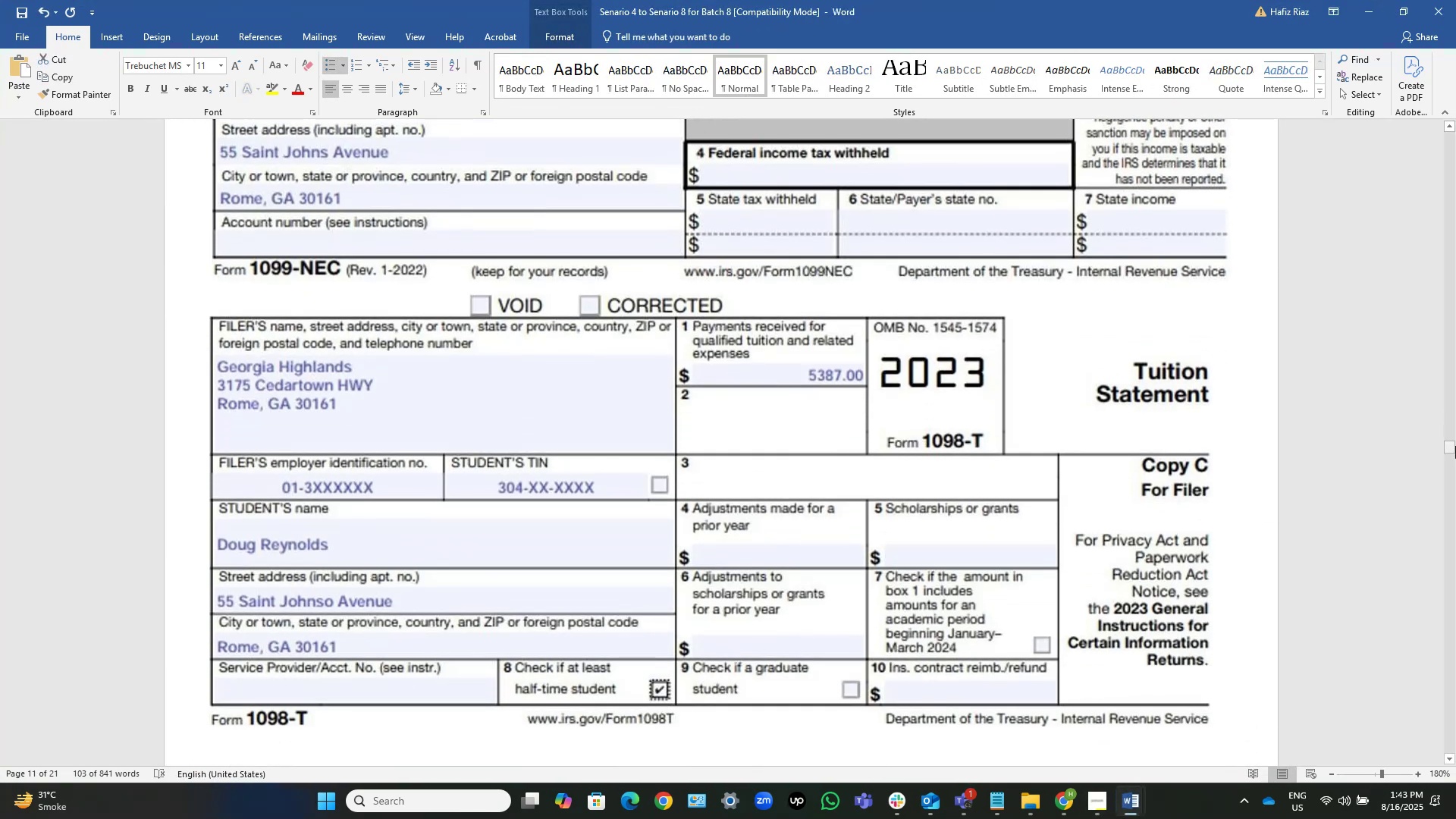 
left_click_drag(start_coordinate=[1453, 446], to_coordinate=[1455, 585])
 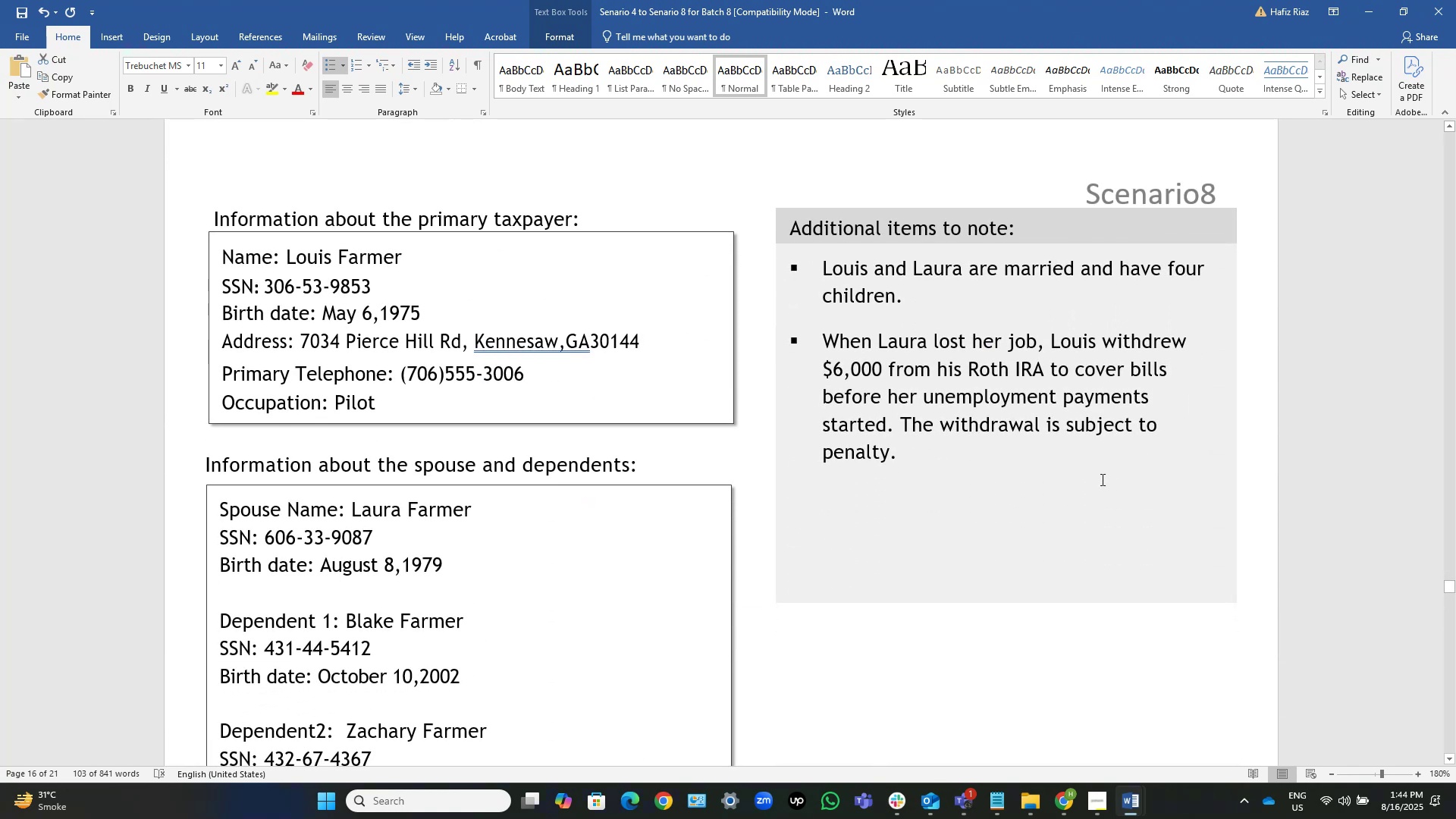 
wait(5.35)
 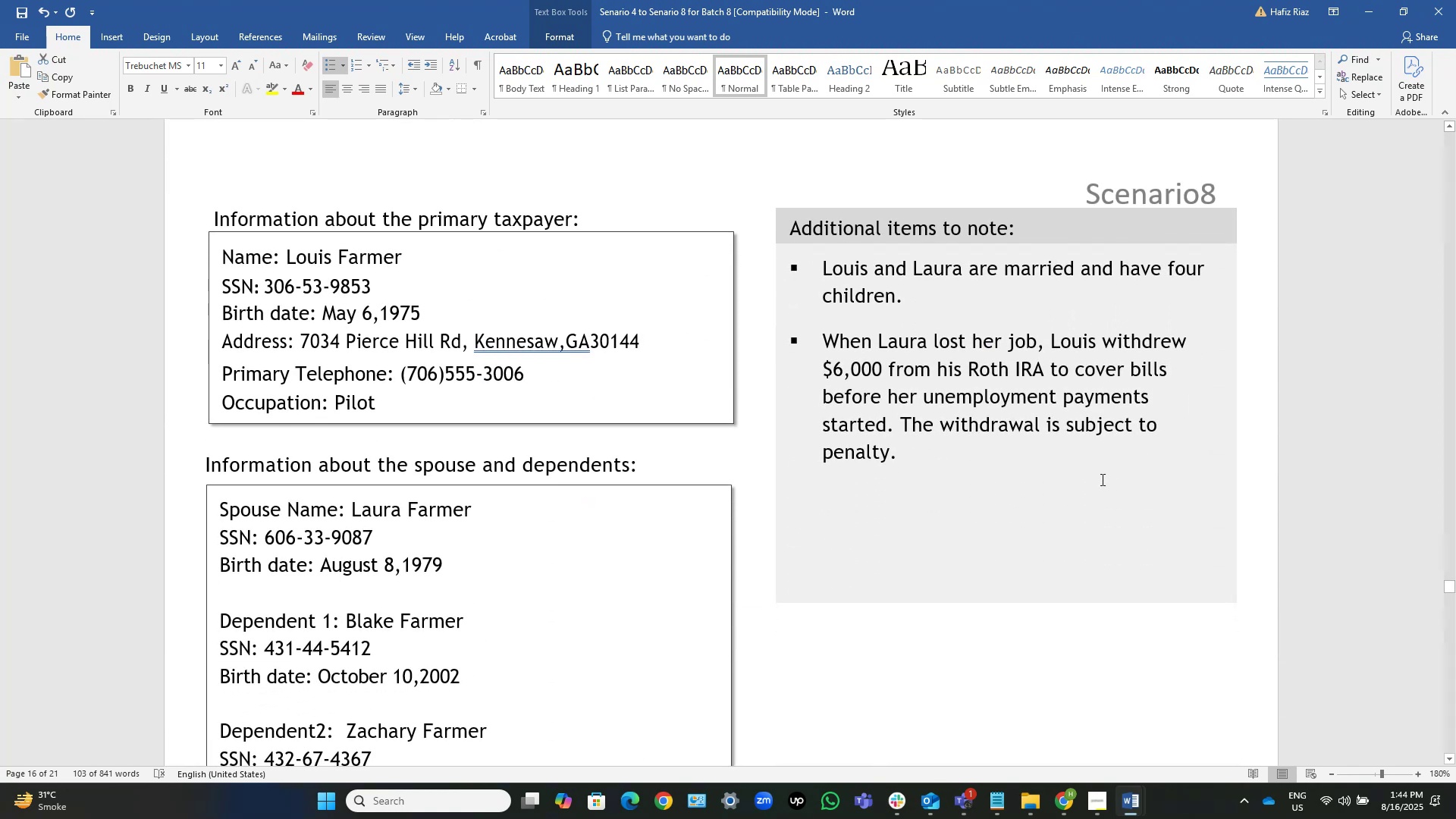 
scroll: coordinate [1101, 479], scroll_direction: down, amount: 4.0
 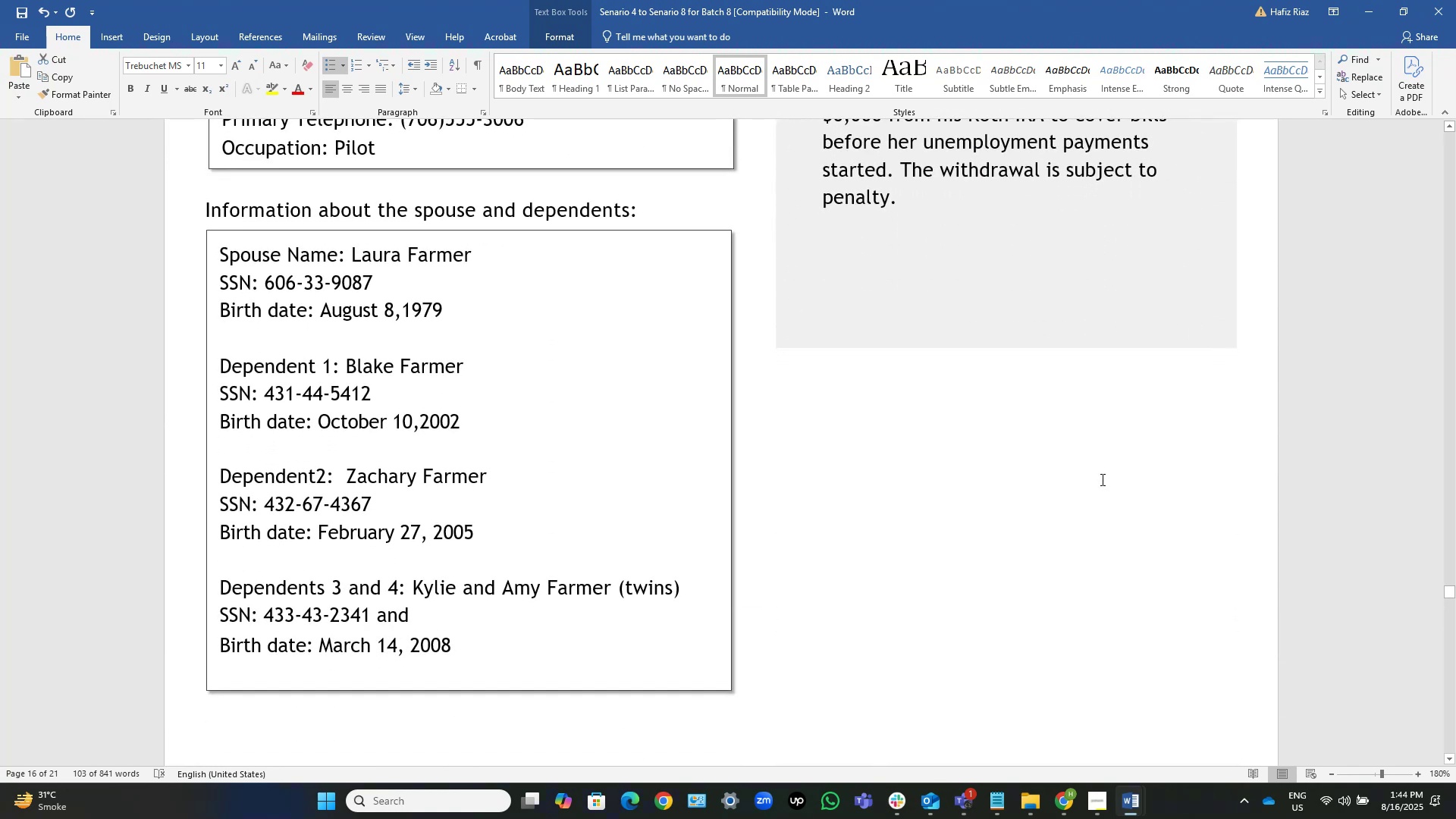 
scroll: coordinate [1101, 479], scroll_direction: up, amount: 3.0
 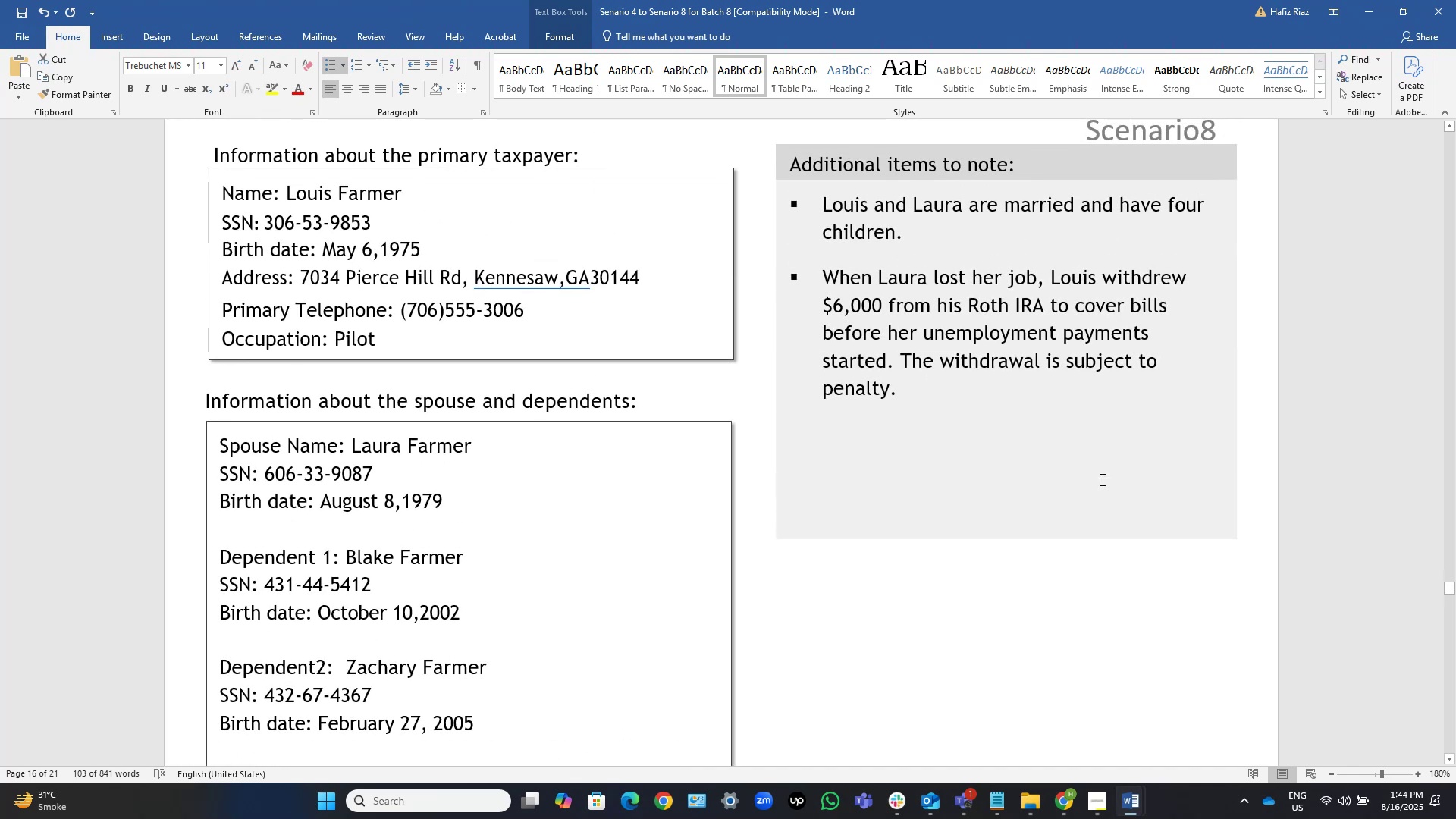 
scroll: coordinate [925, 616], scroll_direction: down, amount: 33.0
 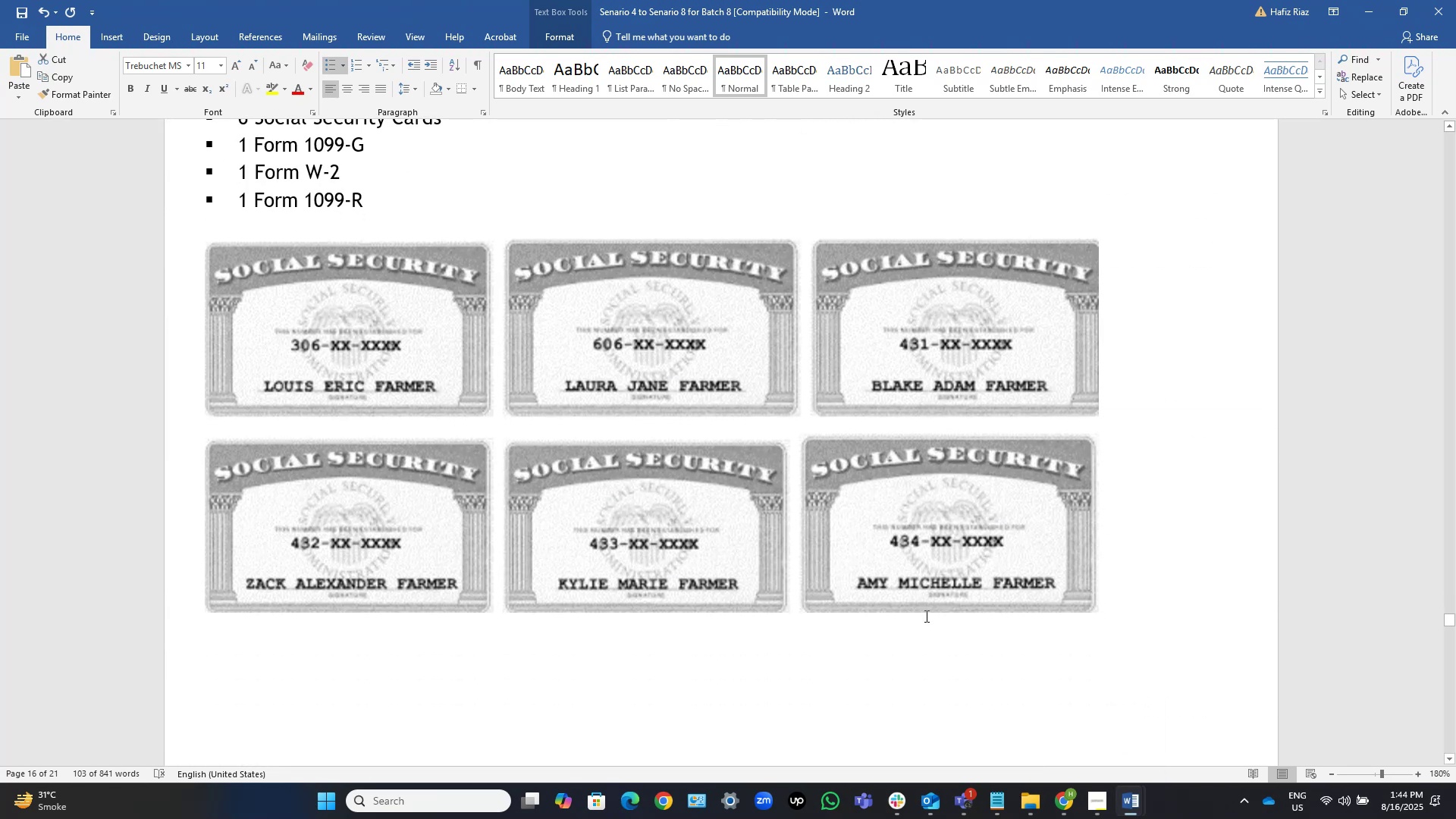 
scroll: coordinate [925, 616], scroll_direction: up, amount: 3.0
 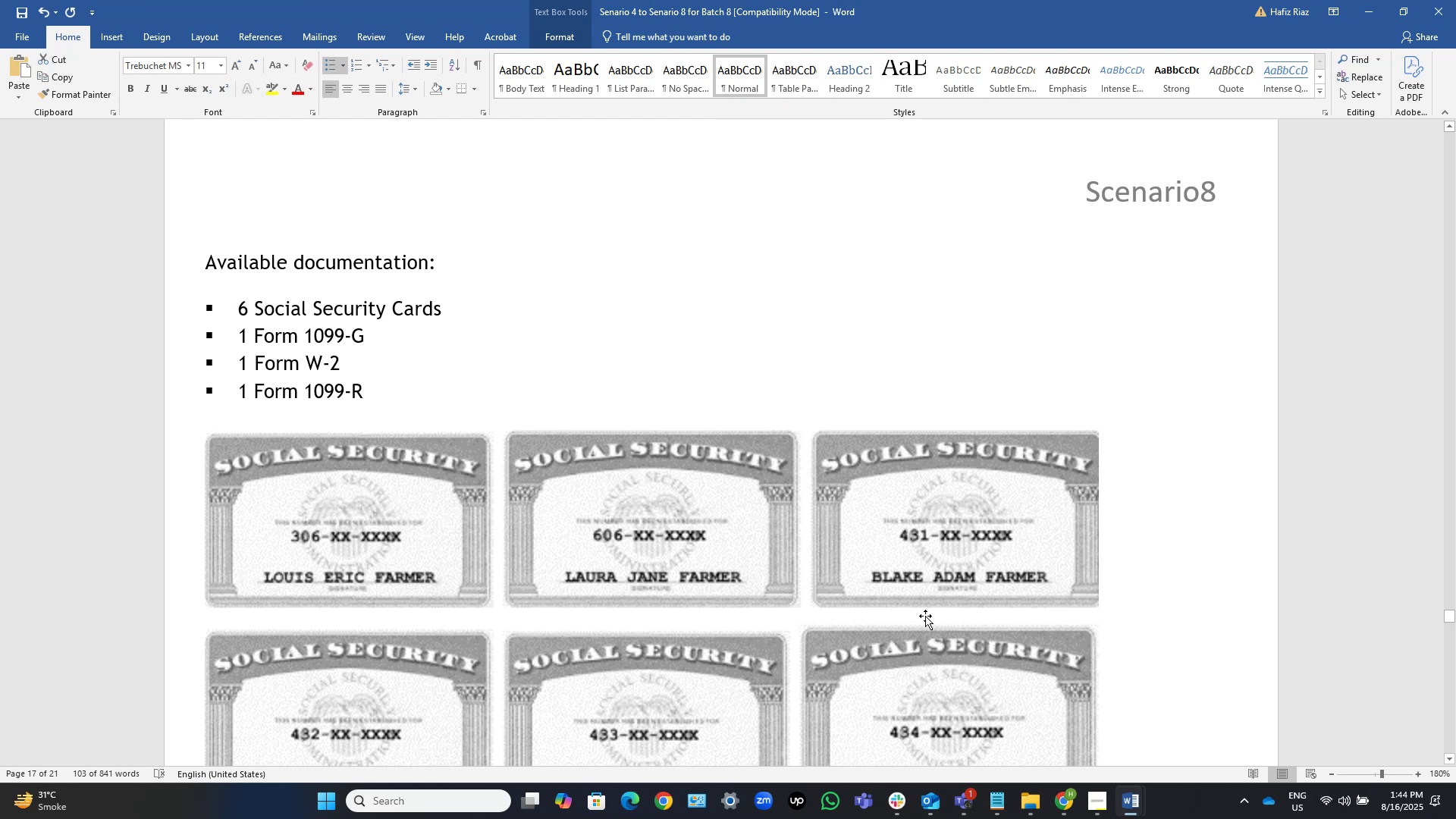 
wait(5.8)
 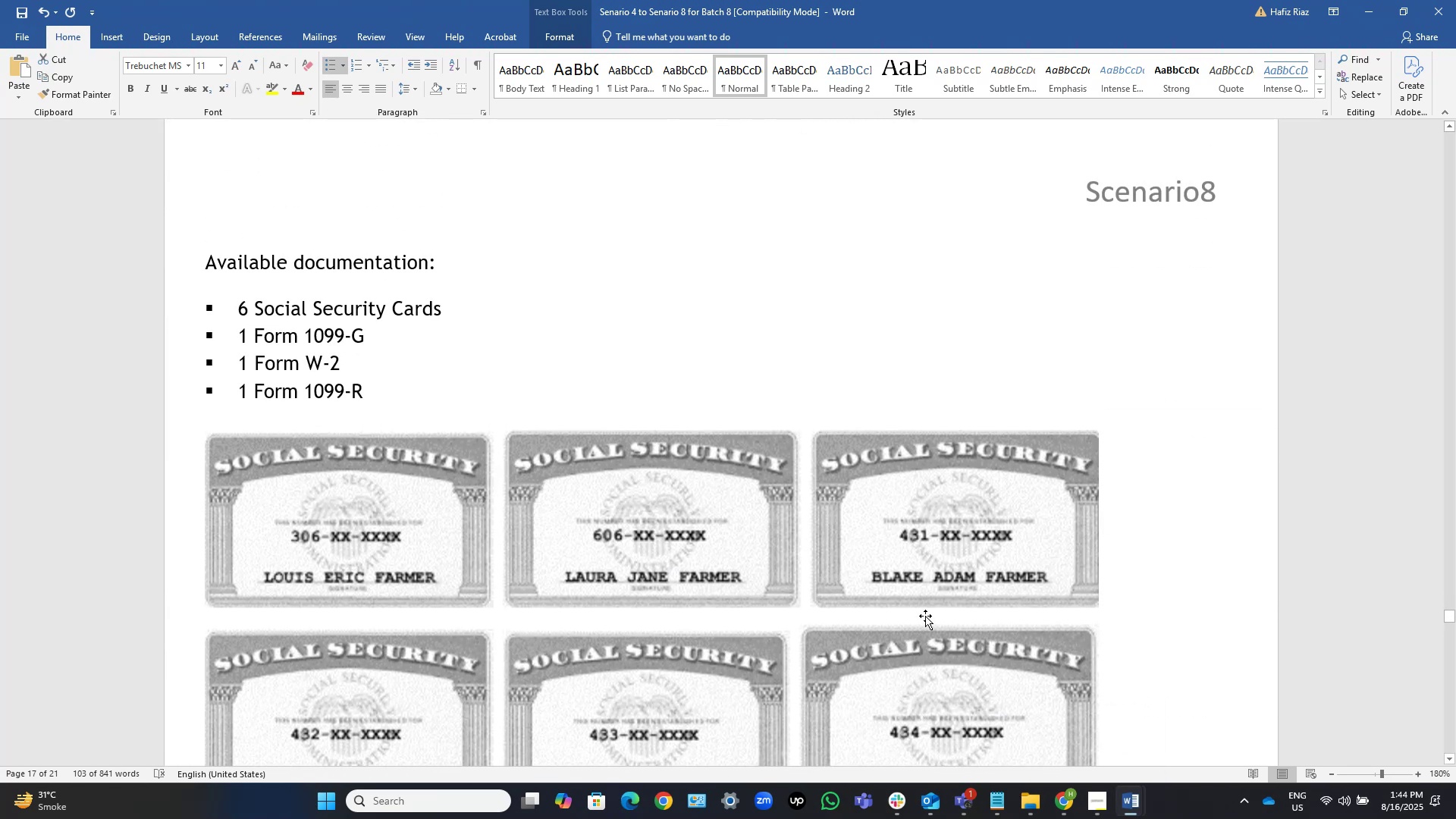 
scroll: coordinate [925, 616], scroll_direction: up, amount: 1.0
 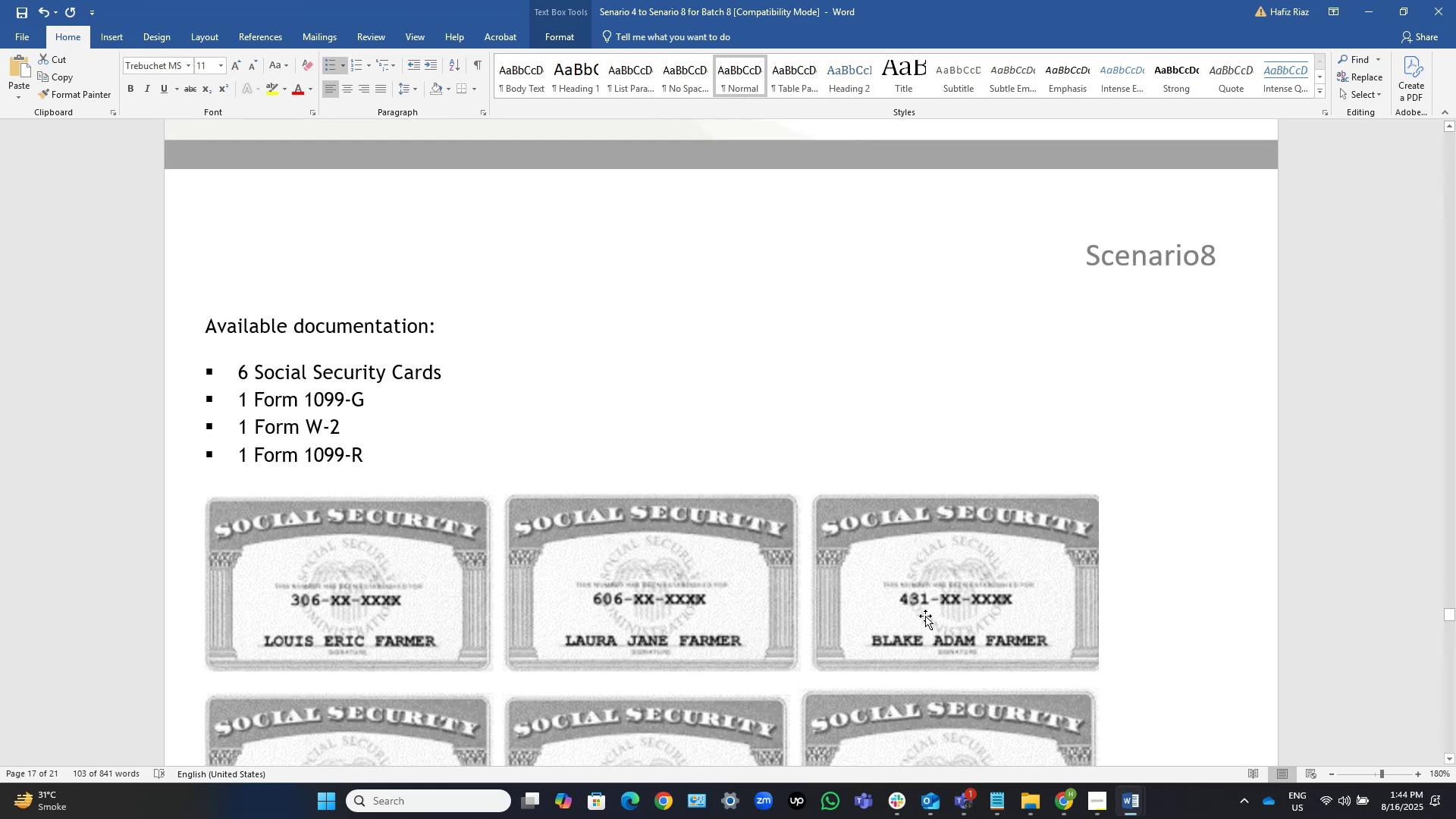 
scroll: coordinate [925, 616], scroll_direction: down, amount: 7.0
 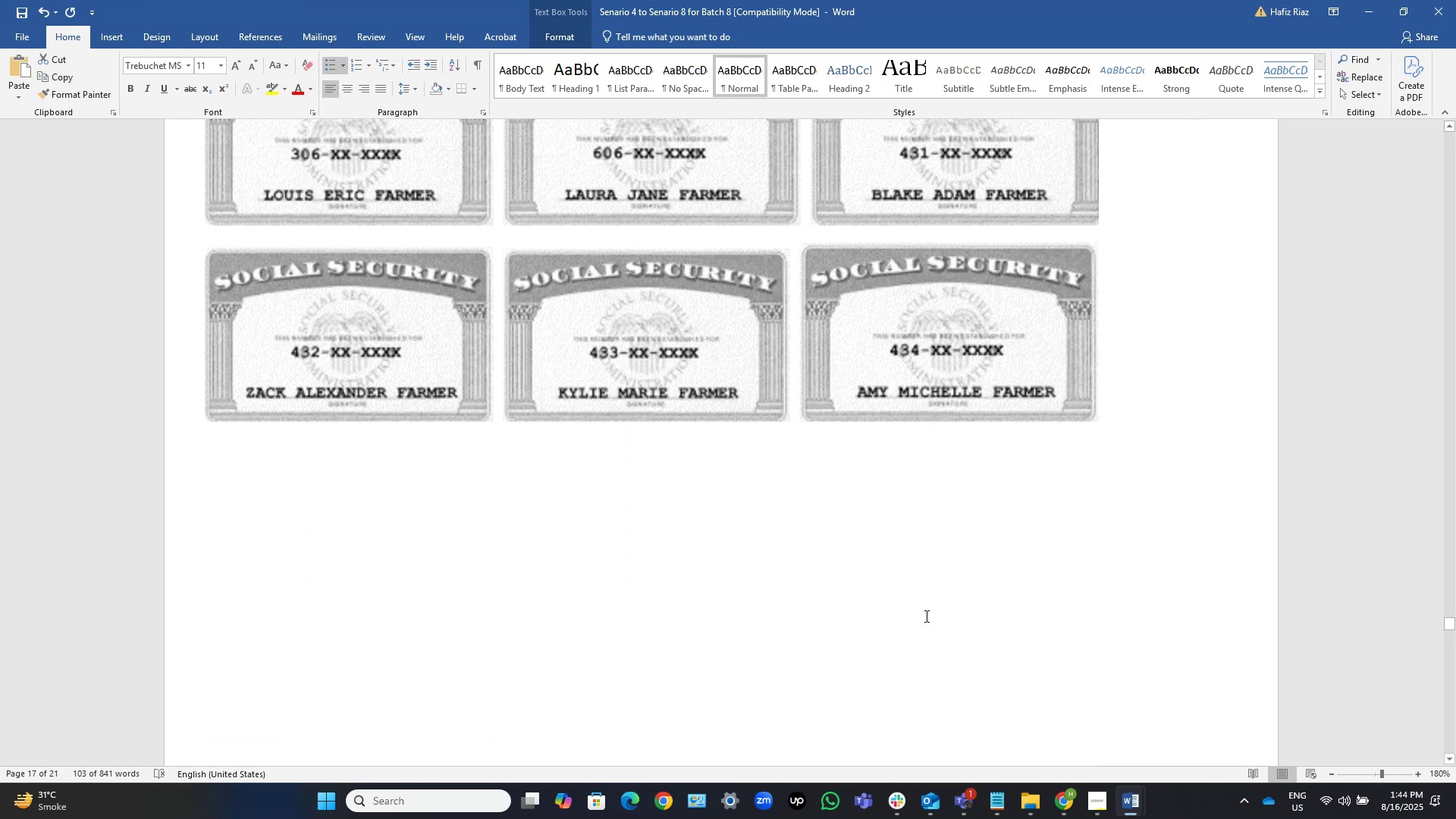 
scroll: coordinate [925, 616], scroll_direction: up, amount: 49.0
 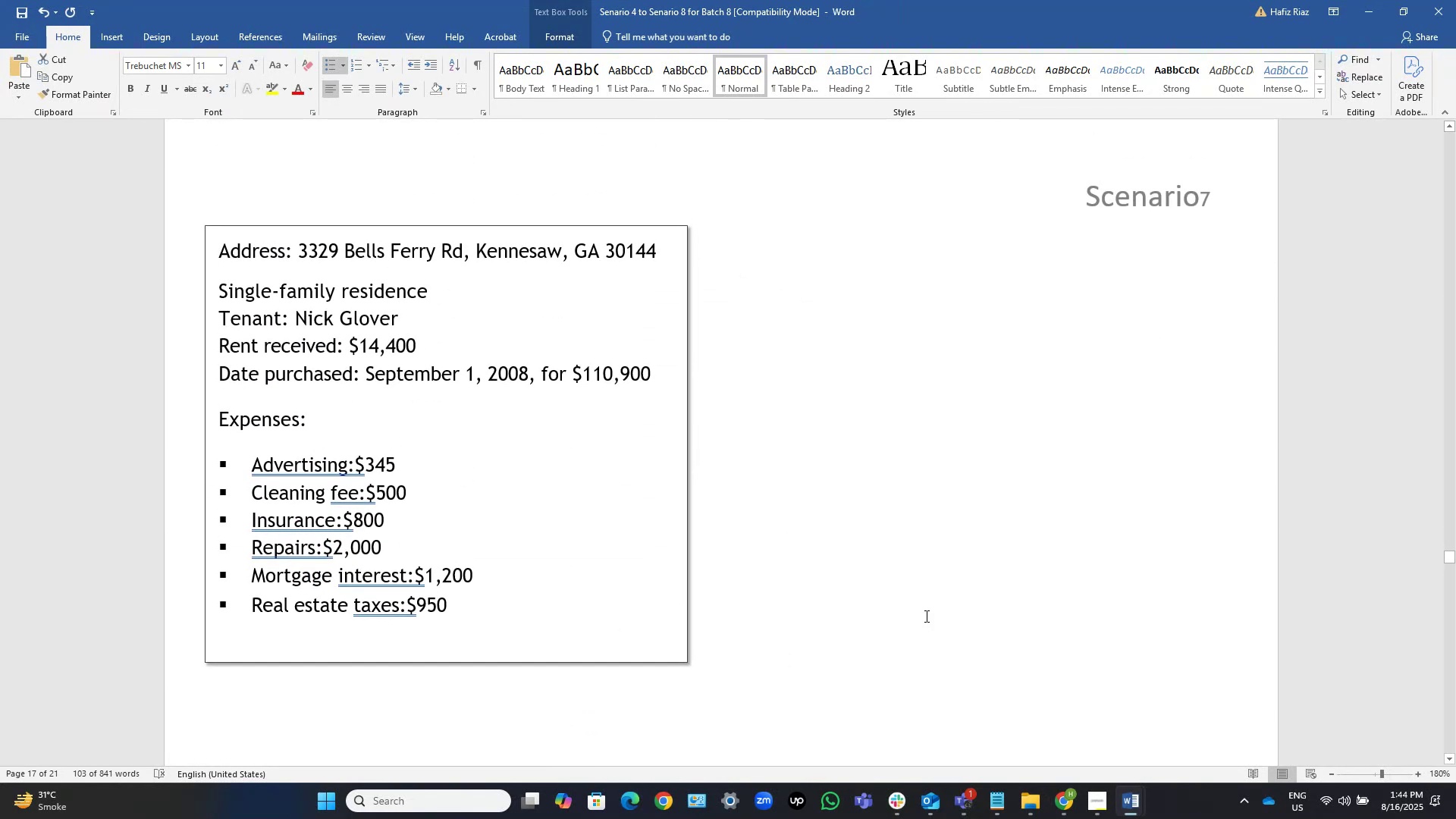 
scroll: coordinate [535, 449], scroll_direction: down, amount: 20.0
 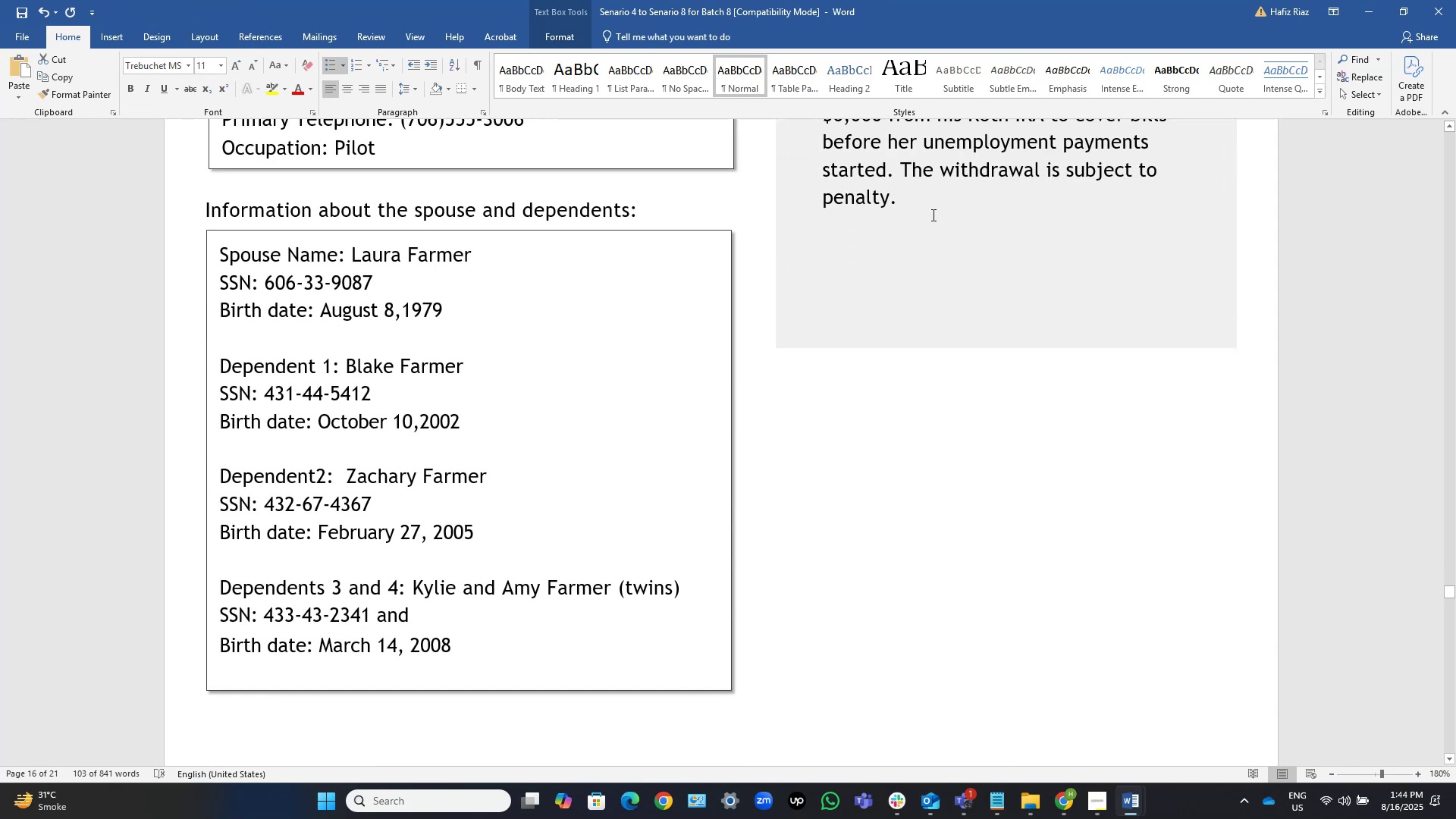 
wait(6.81)
 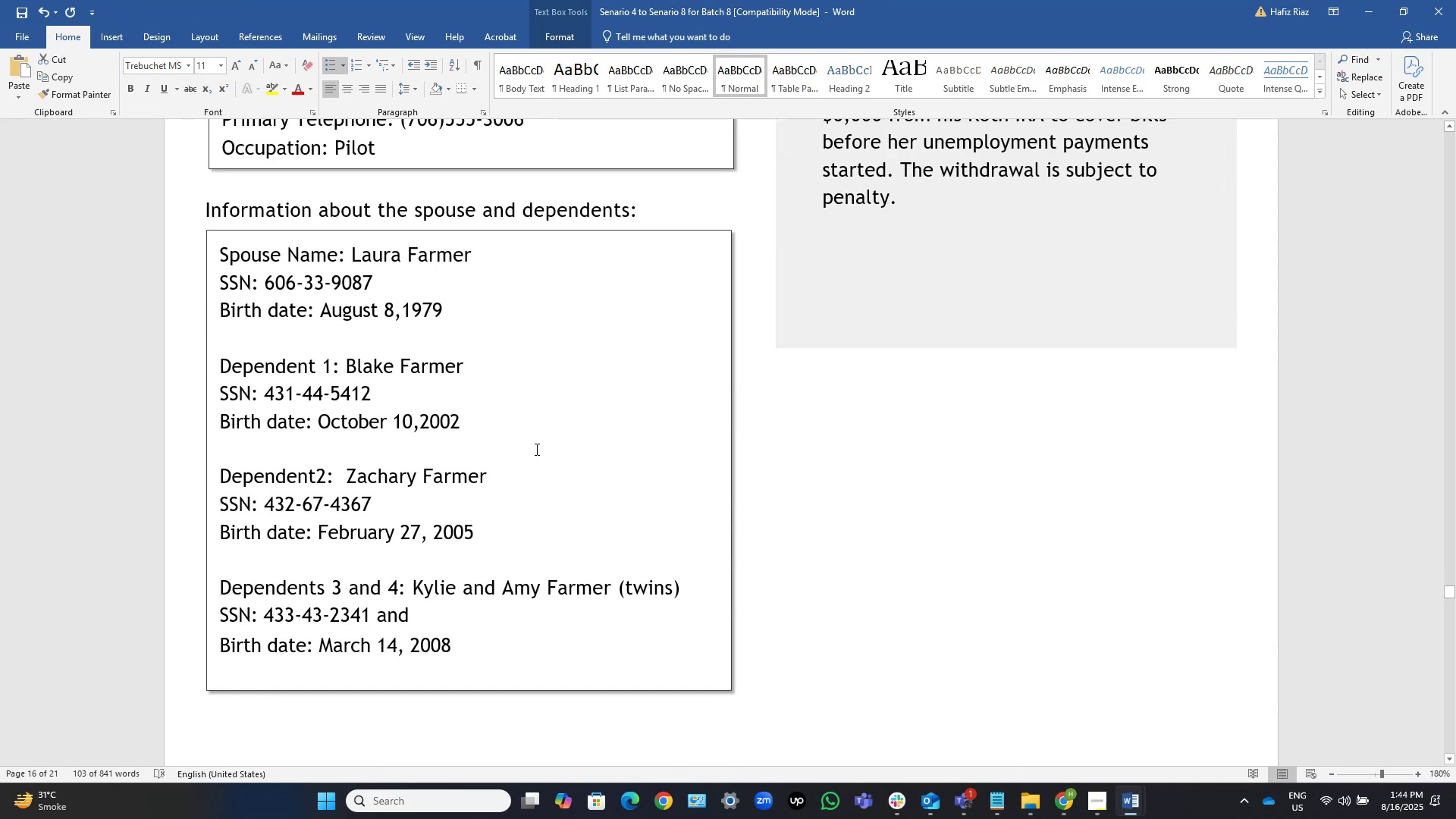 
left_click([1367, 8])
 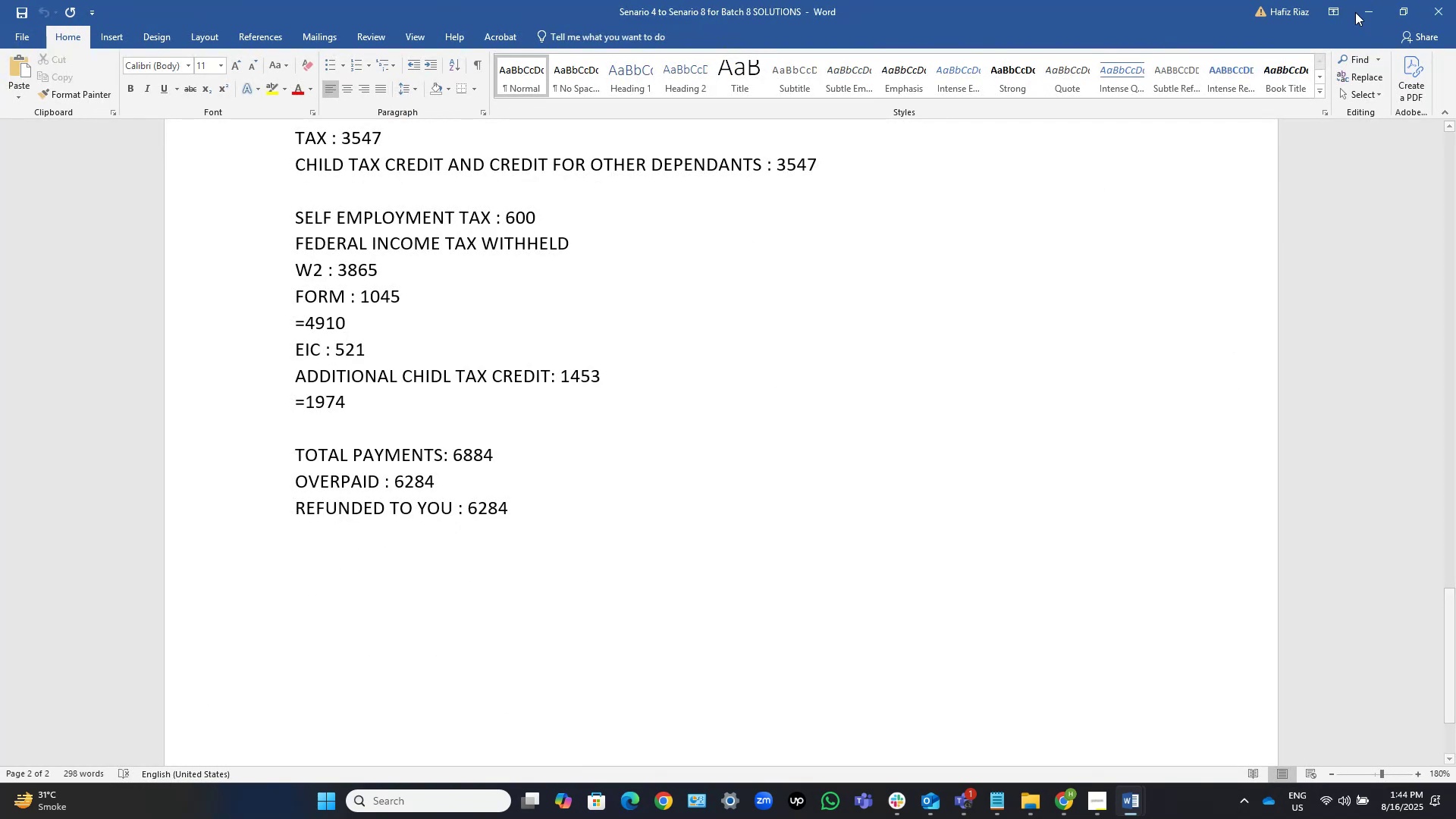 
left_click([1361, 3])
 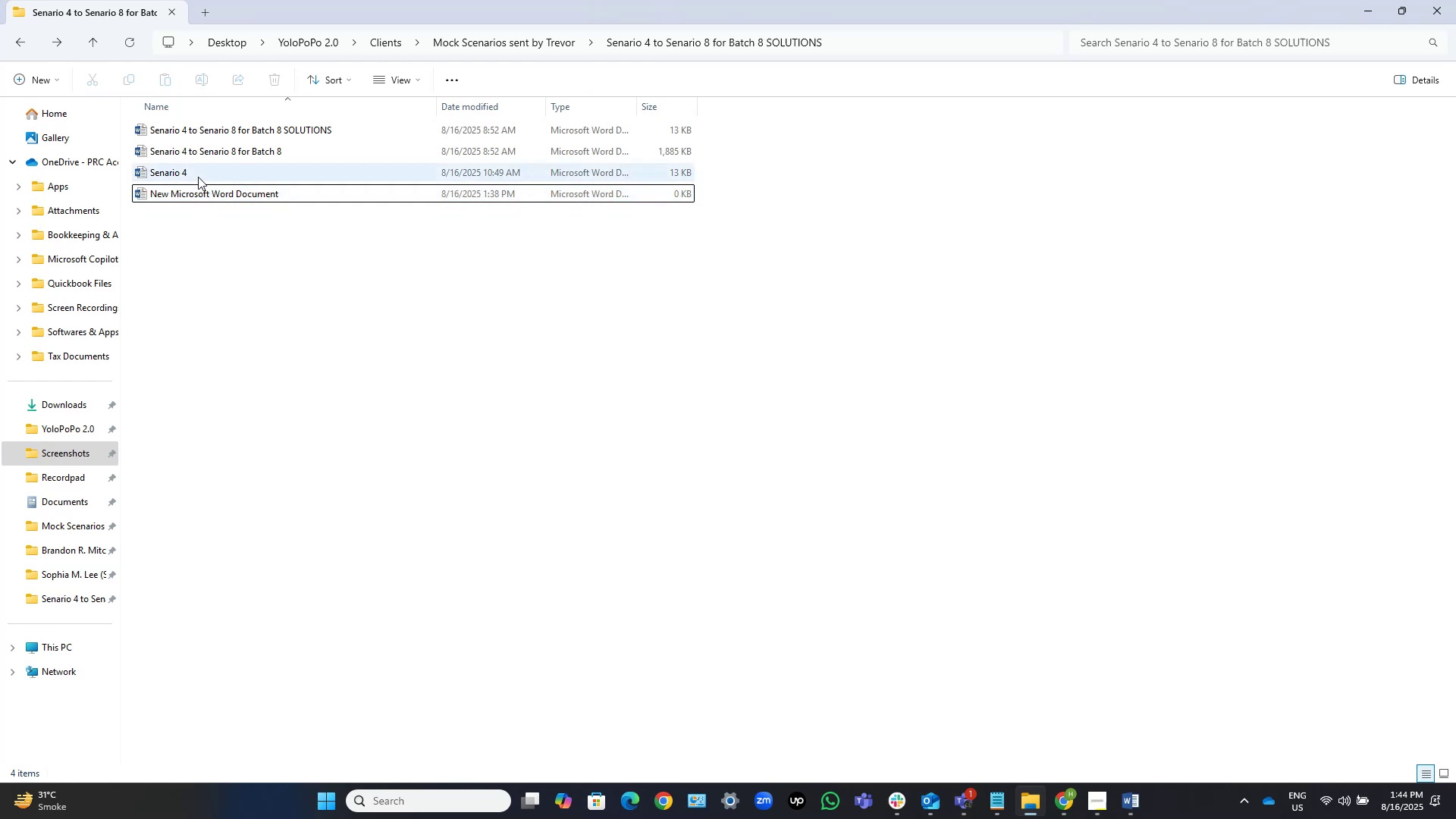 
double_click([211, 175])
 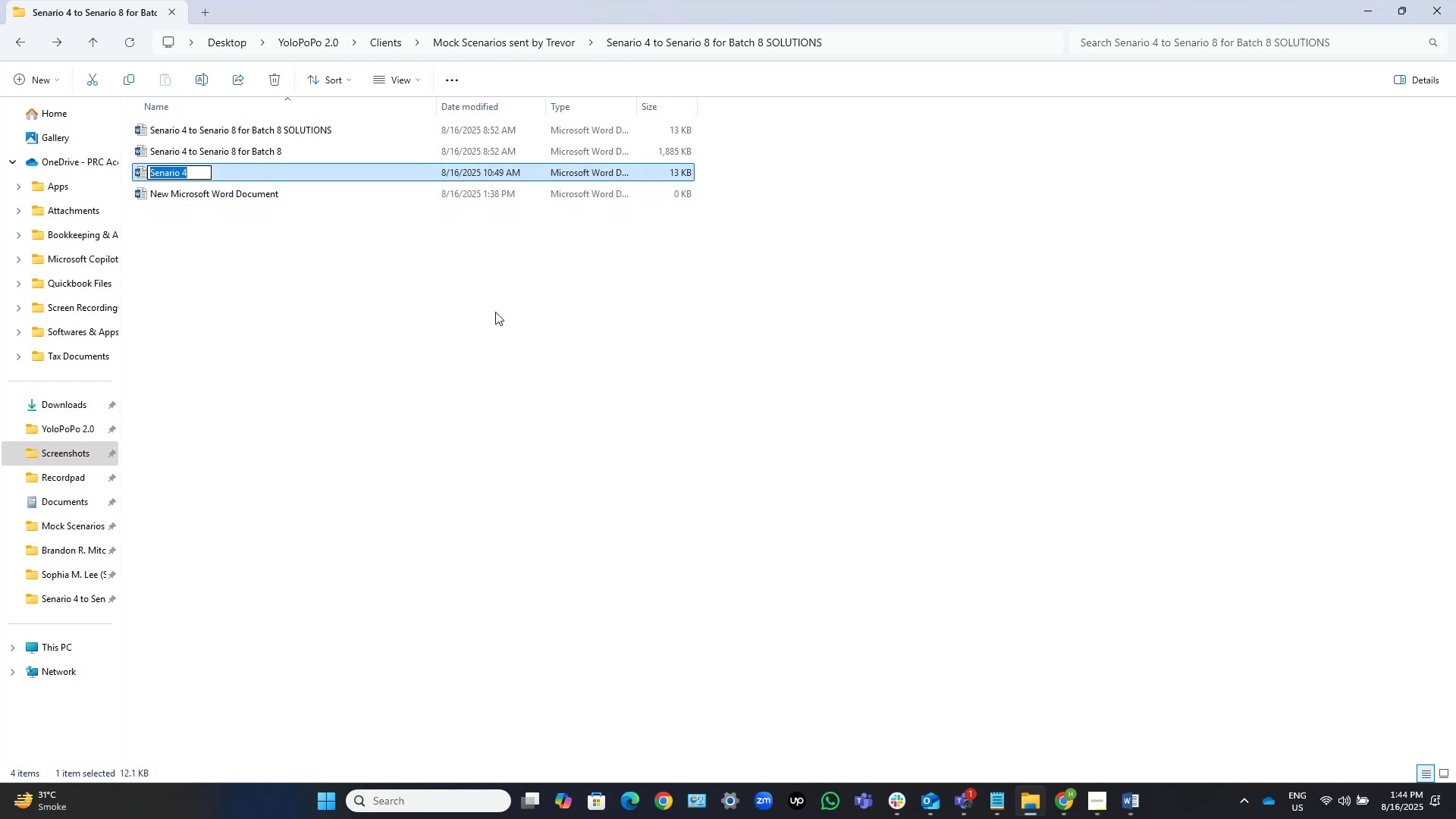 
key(Control+C)
 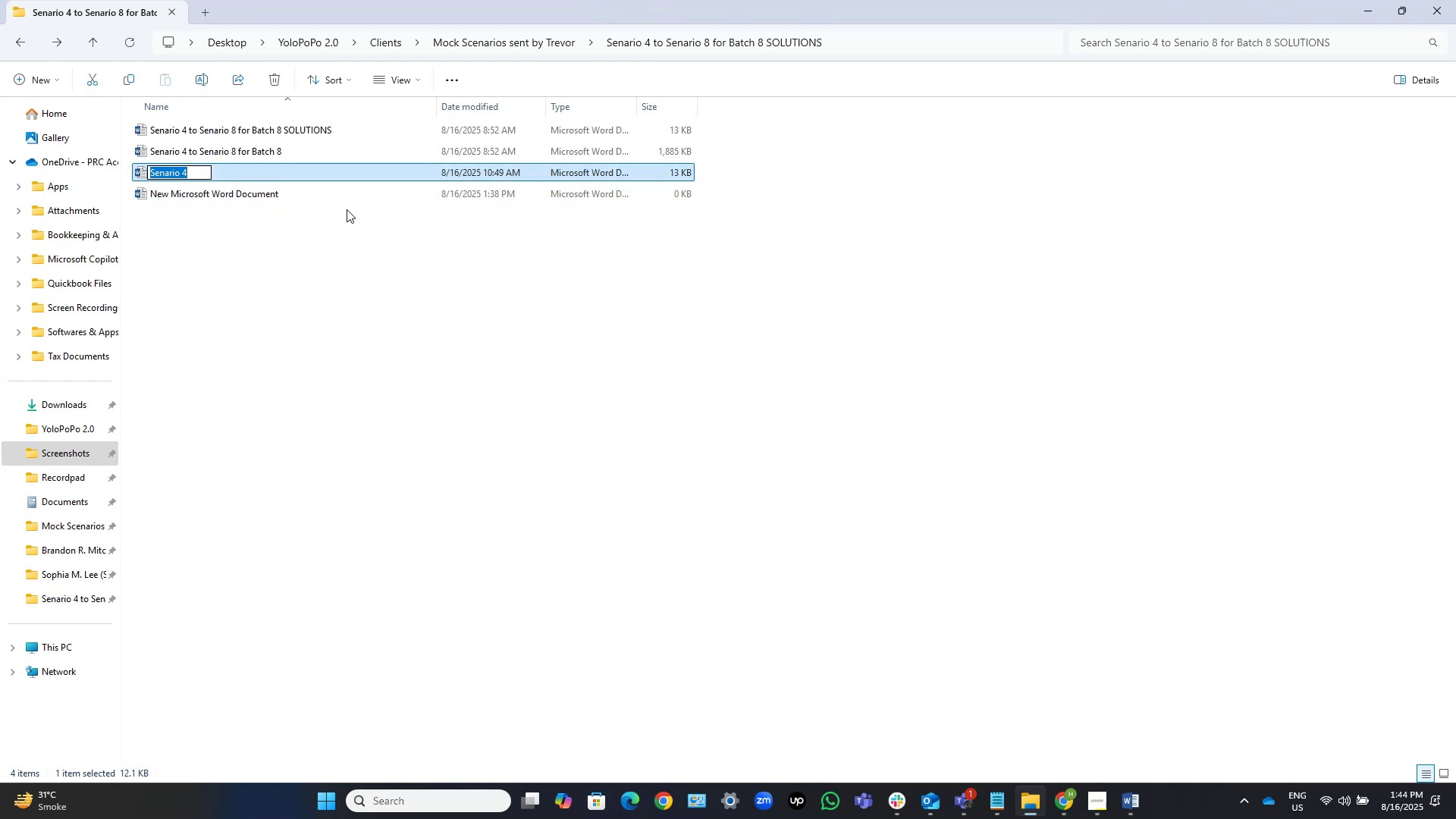 
left_click([316, 198])
 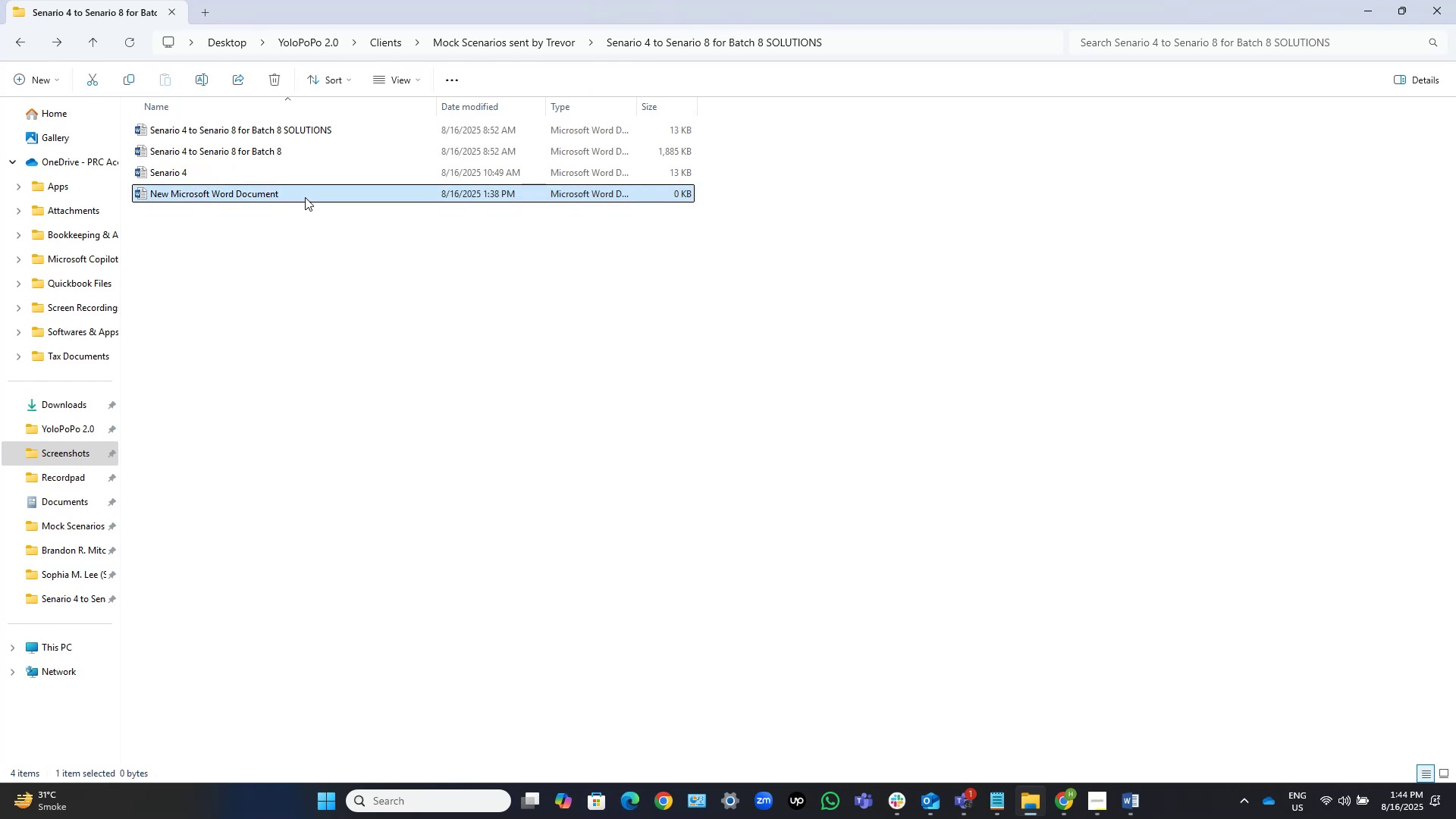 
left_click([305, 196])
 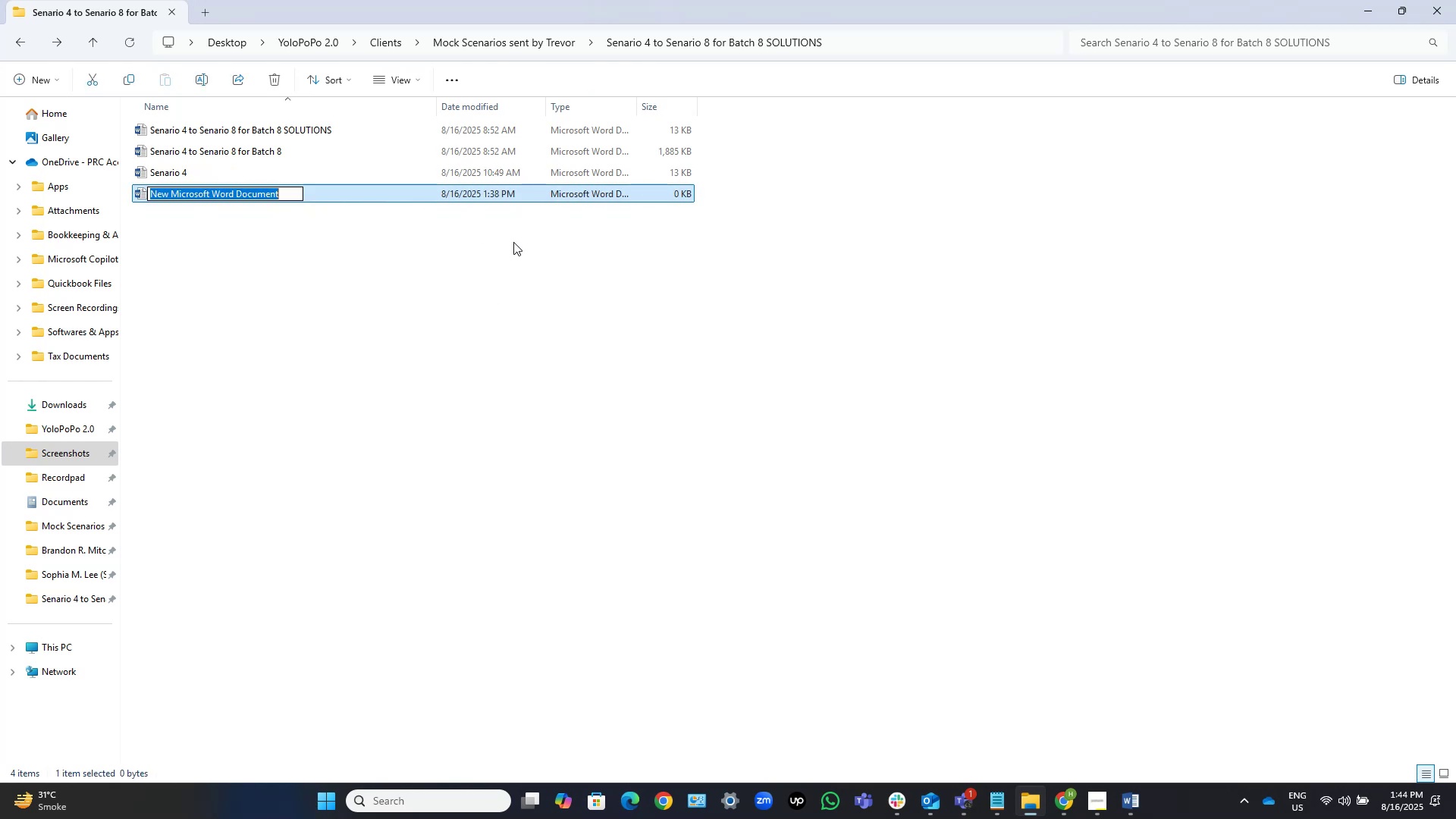 
key(Control+ControlLeft)
 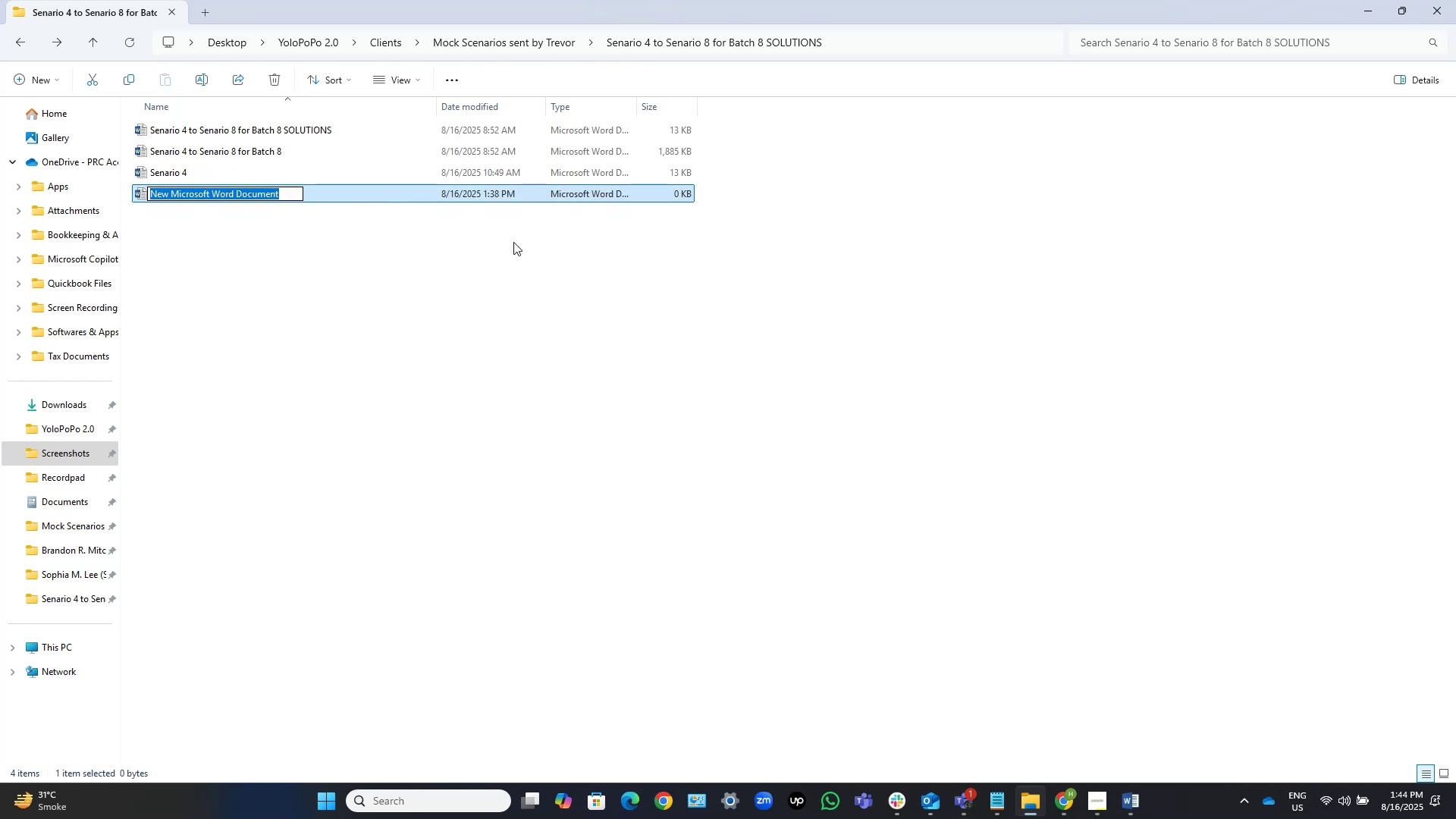 
key(Control+V)
 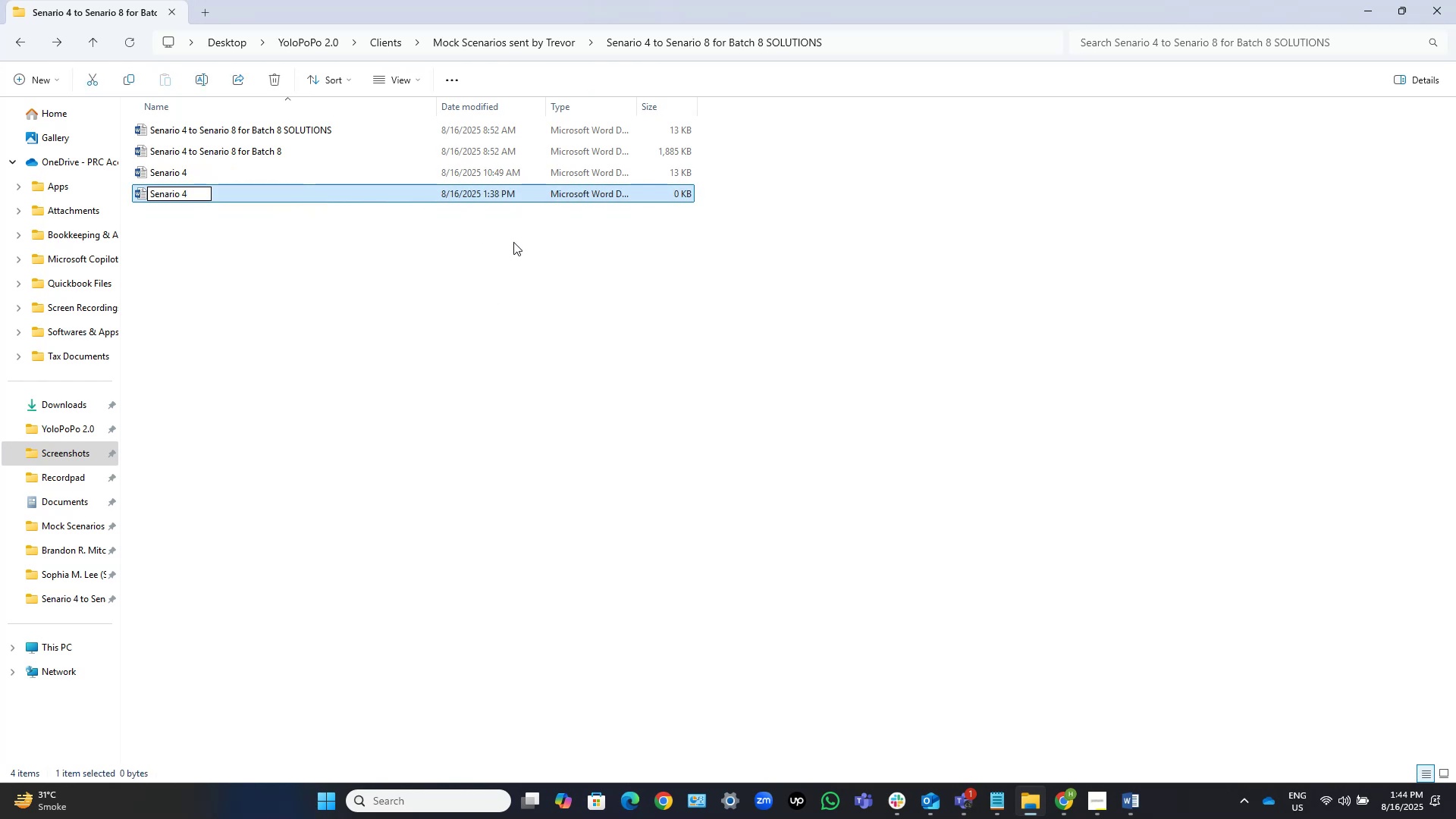 
key(Backspace)
 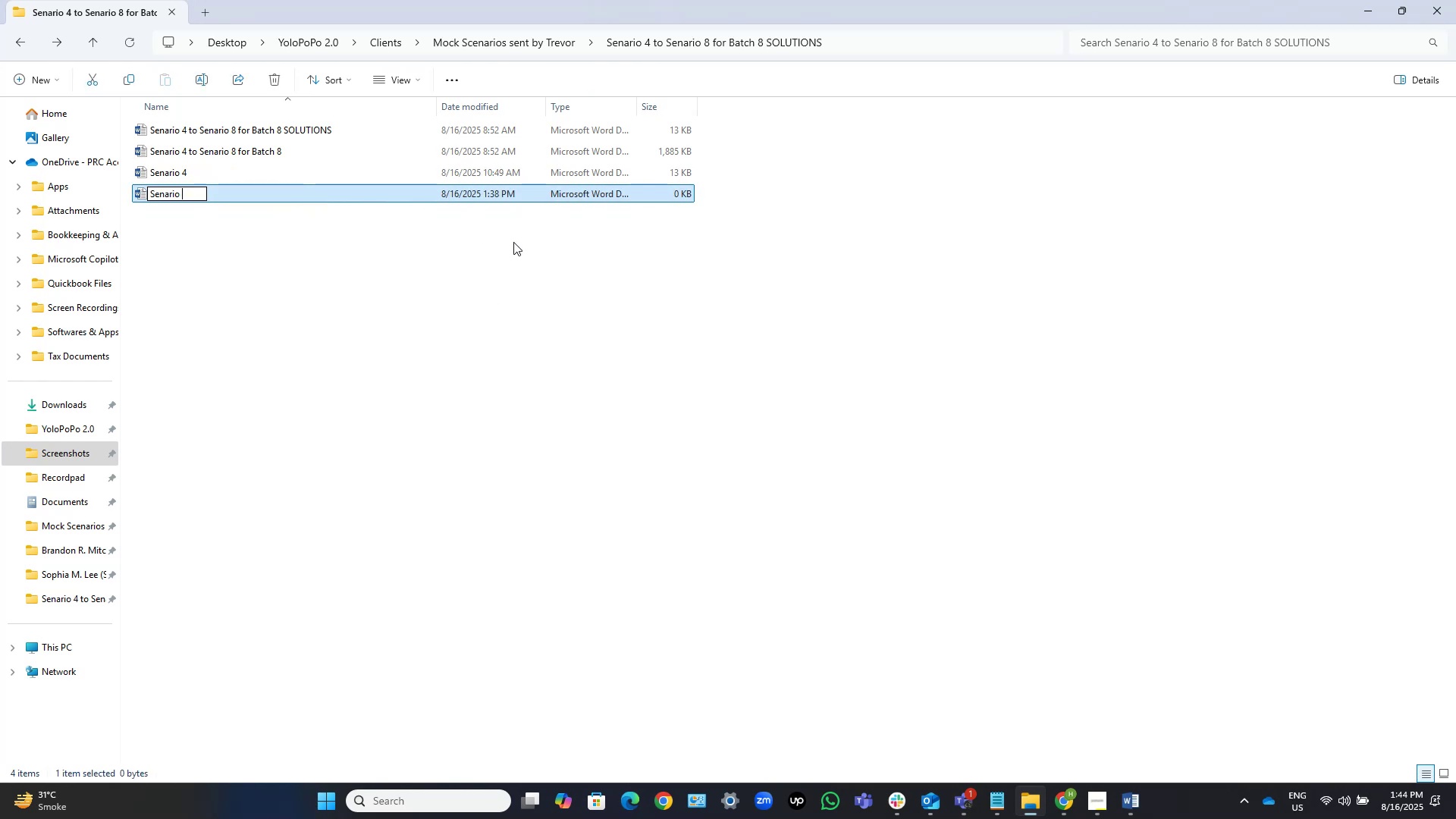 
key(Numpad8)
 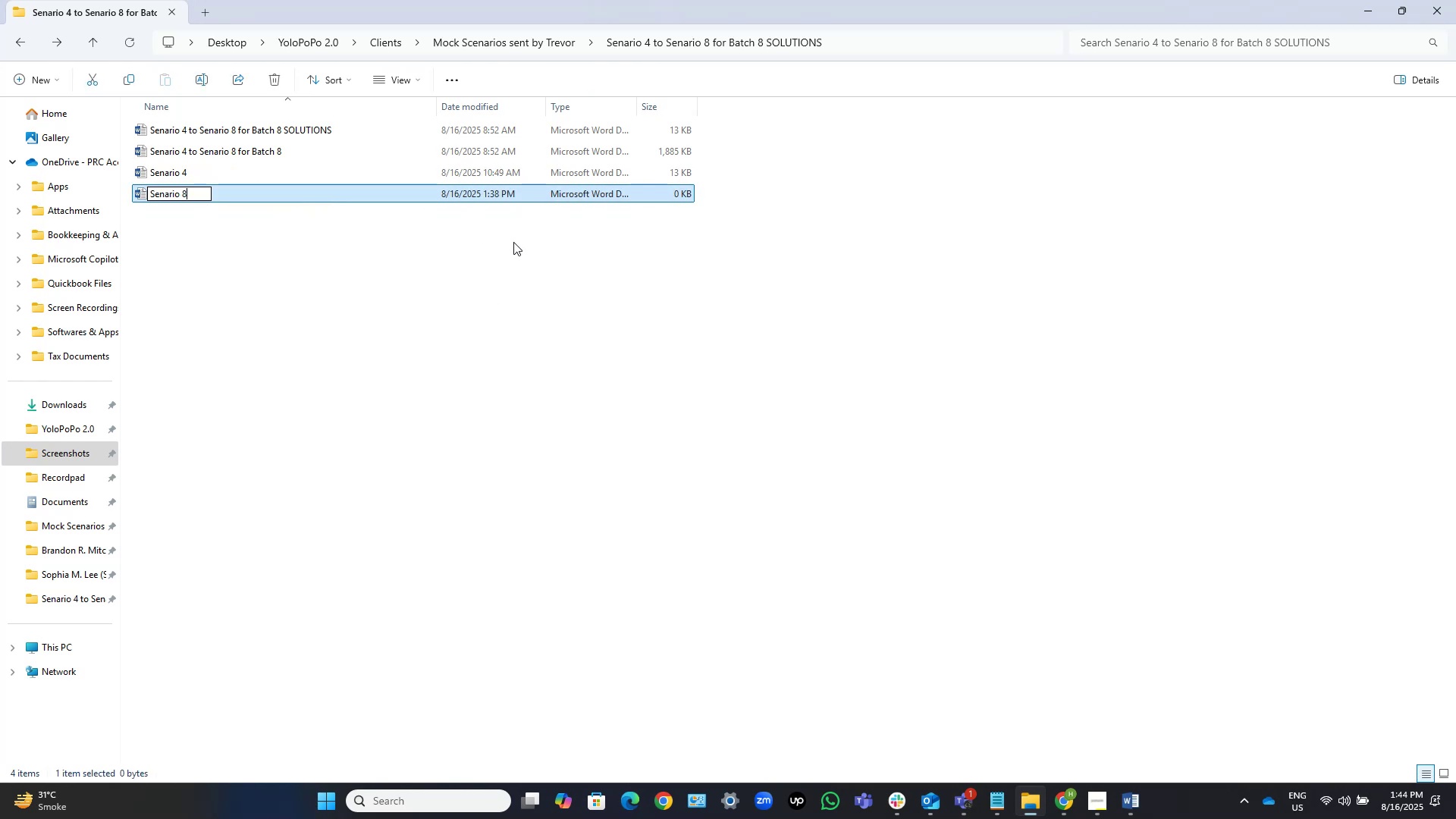 
key(NumpadEnter)
 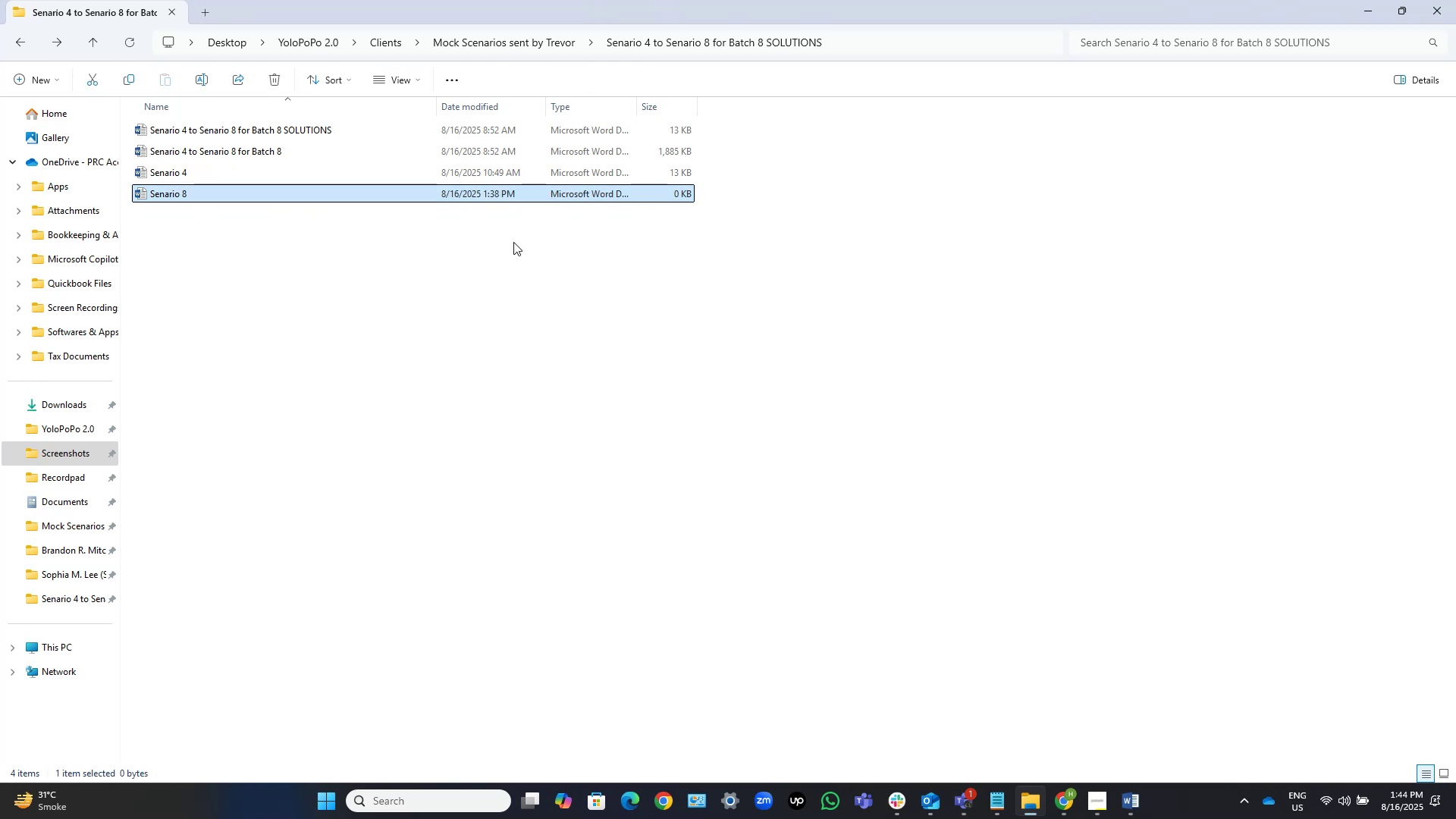 
key(NumpadEnter)
 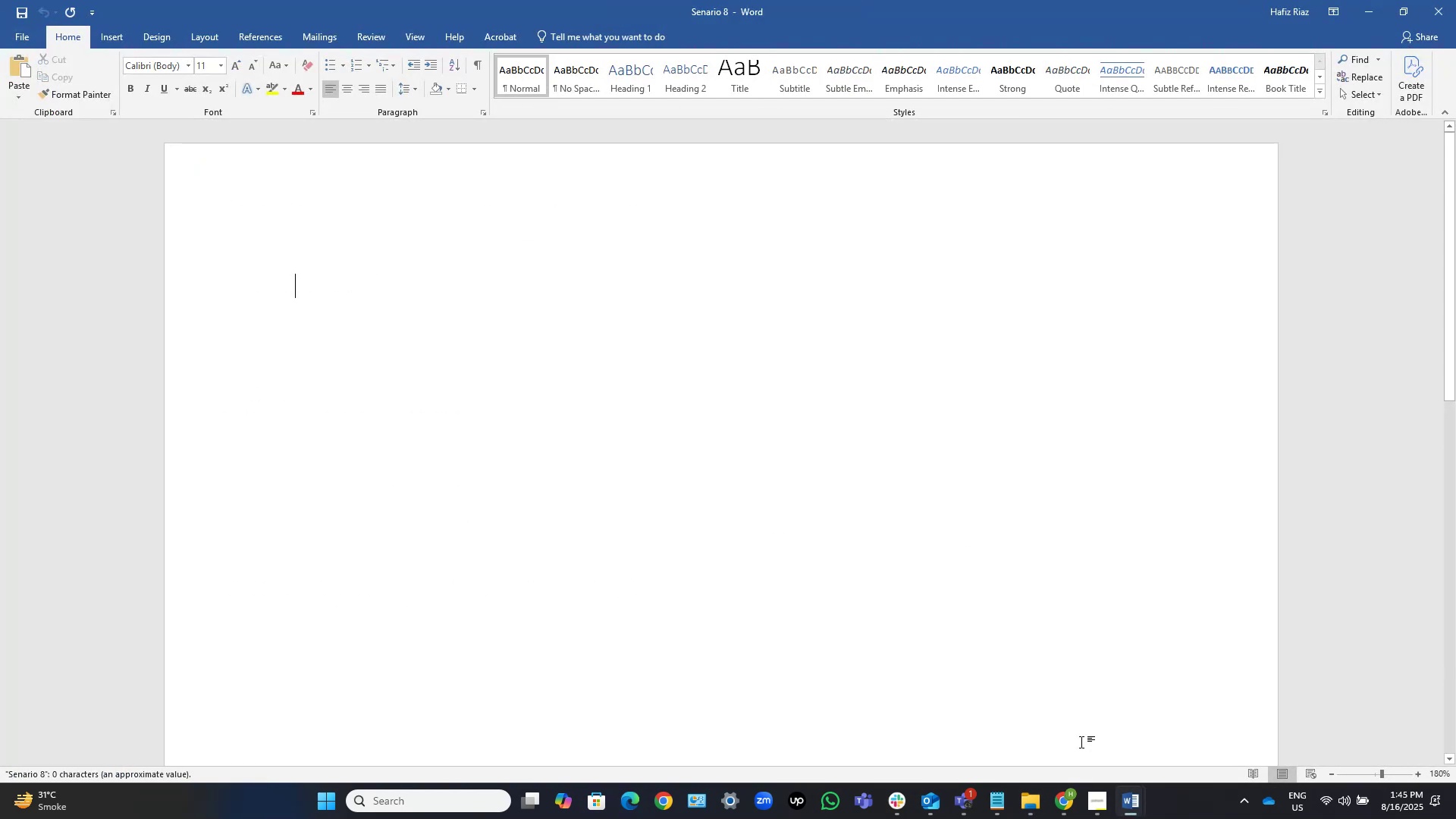 
wait(5.01)
 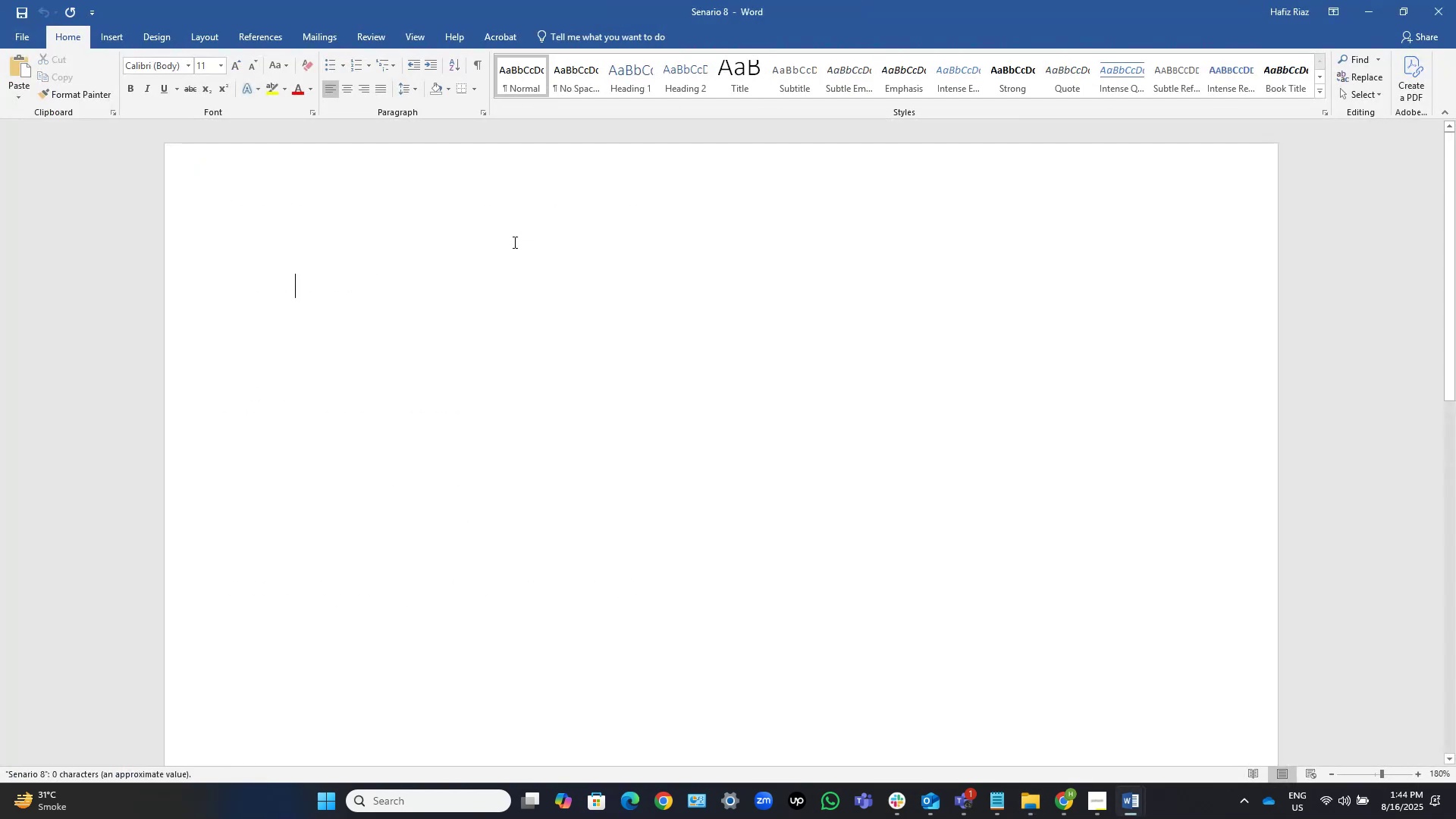 
mouse_move([1113, 786])
 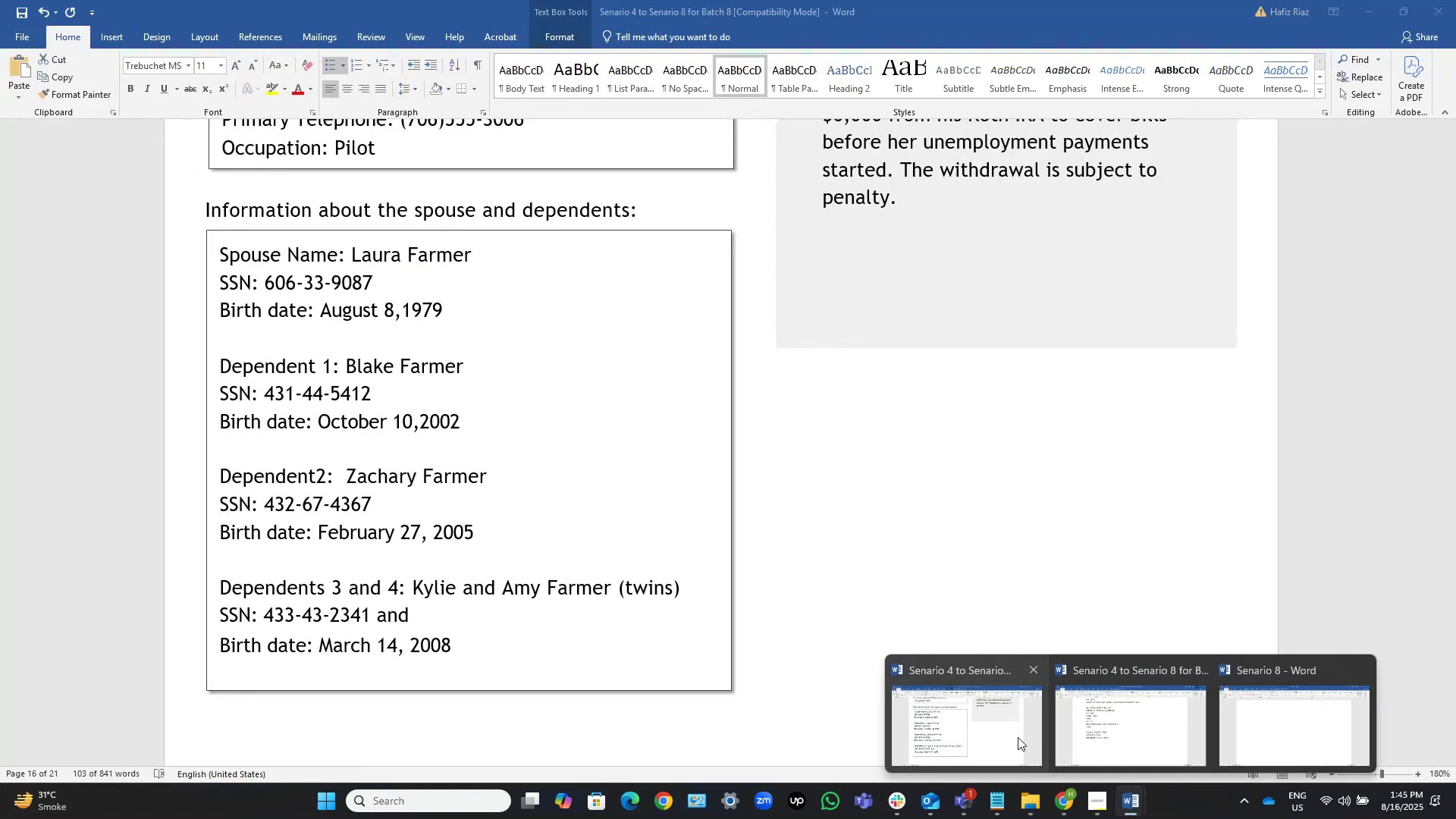 
left_click([1018, 737])
 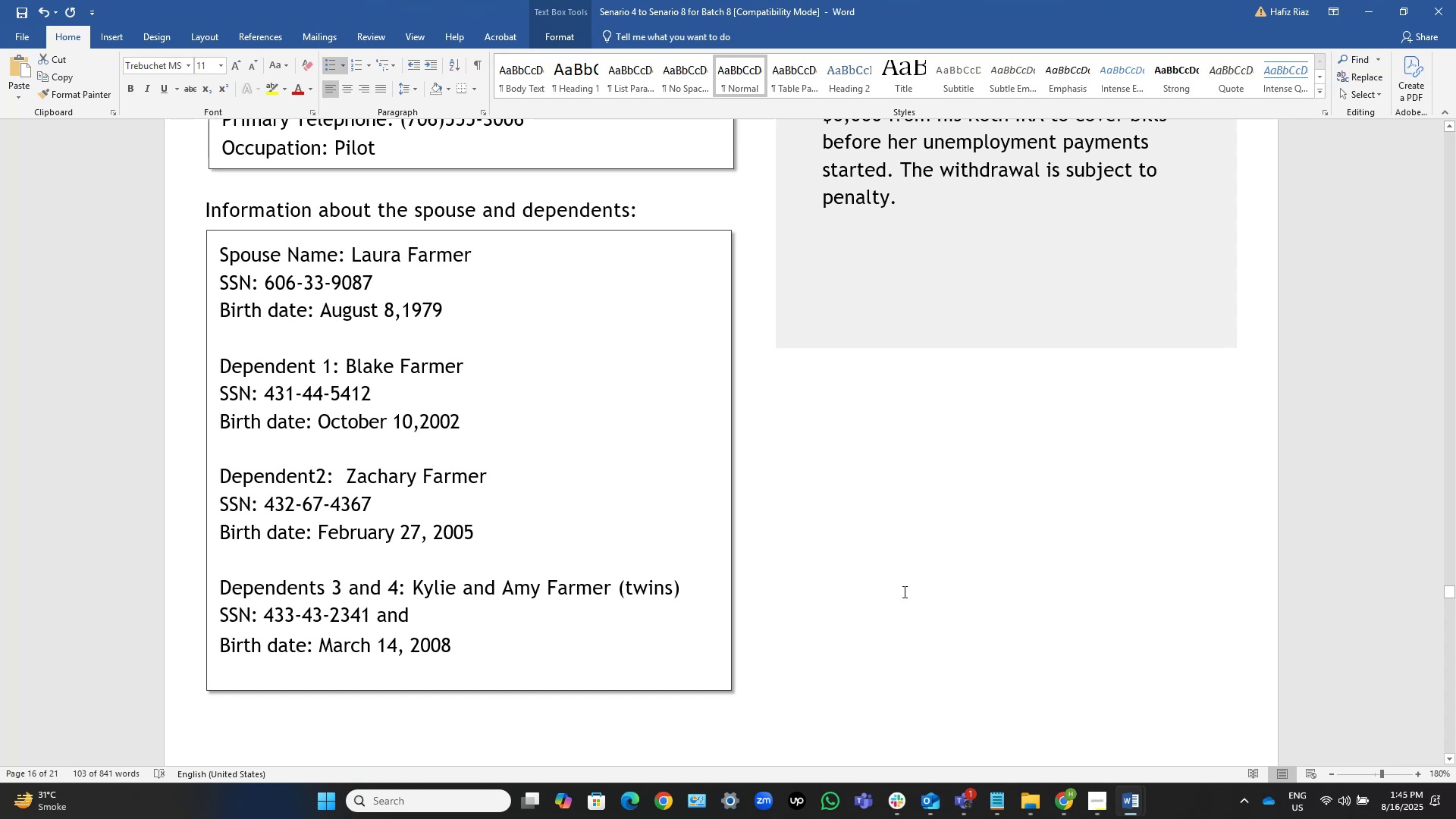 
scroll: coordinate [685, 350], scroll_direction: up, amount: 2.0
 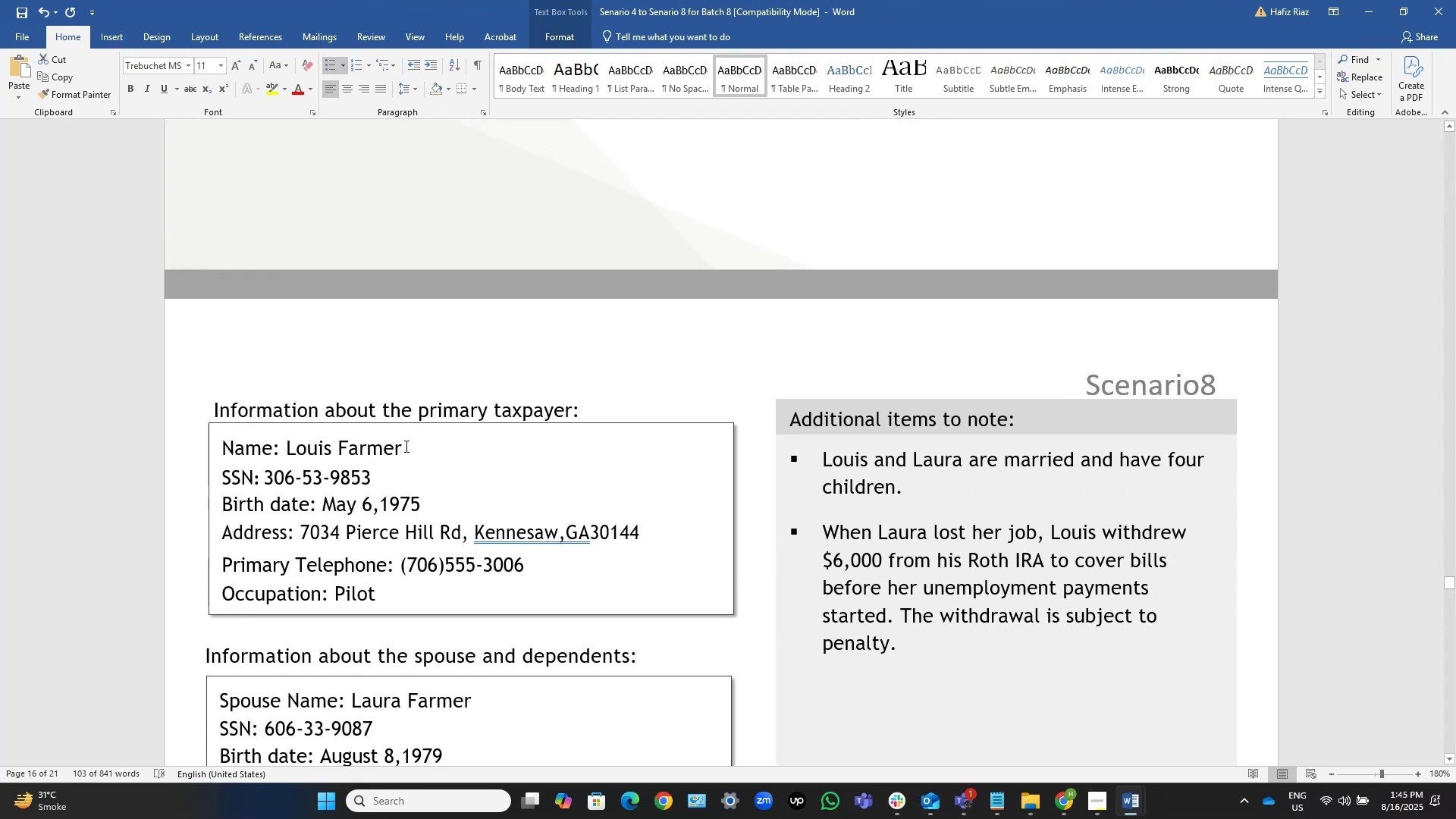 
wait(5.29)
 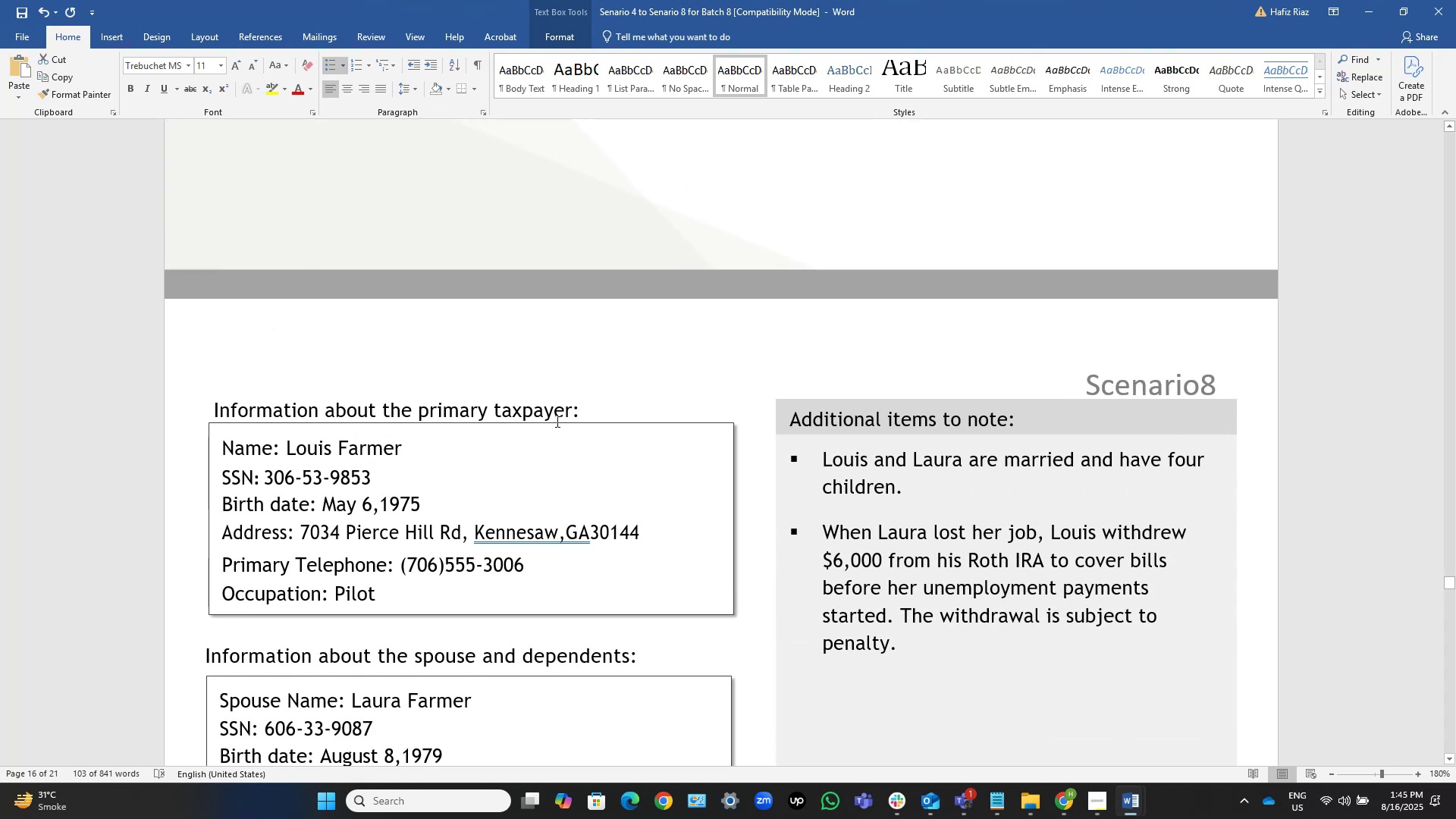 
left_click_drag(start_coordinate=[400, 446], to_coordinate=[312, 445])
 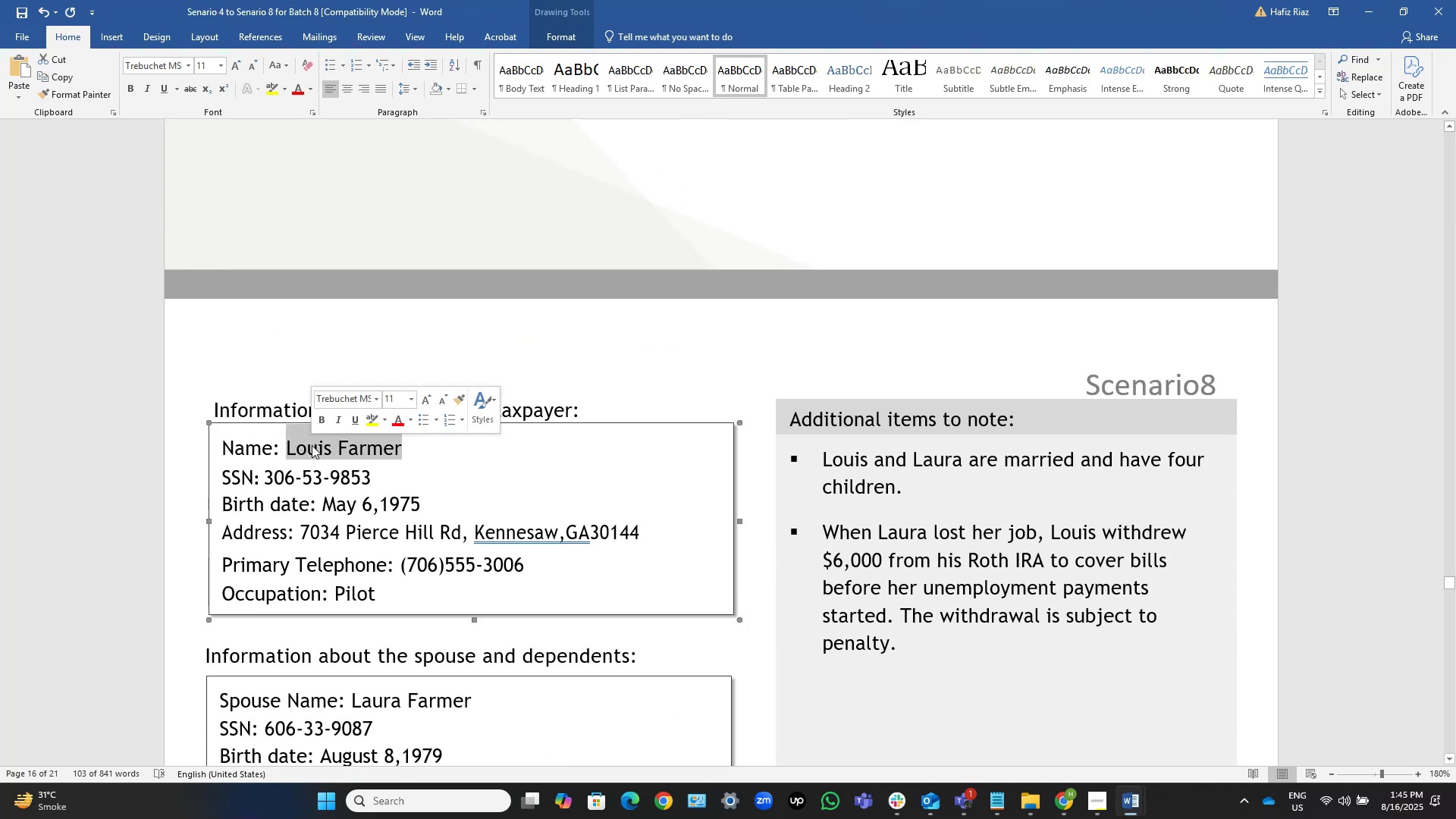 
key(Control+C)
 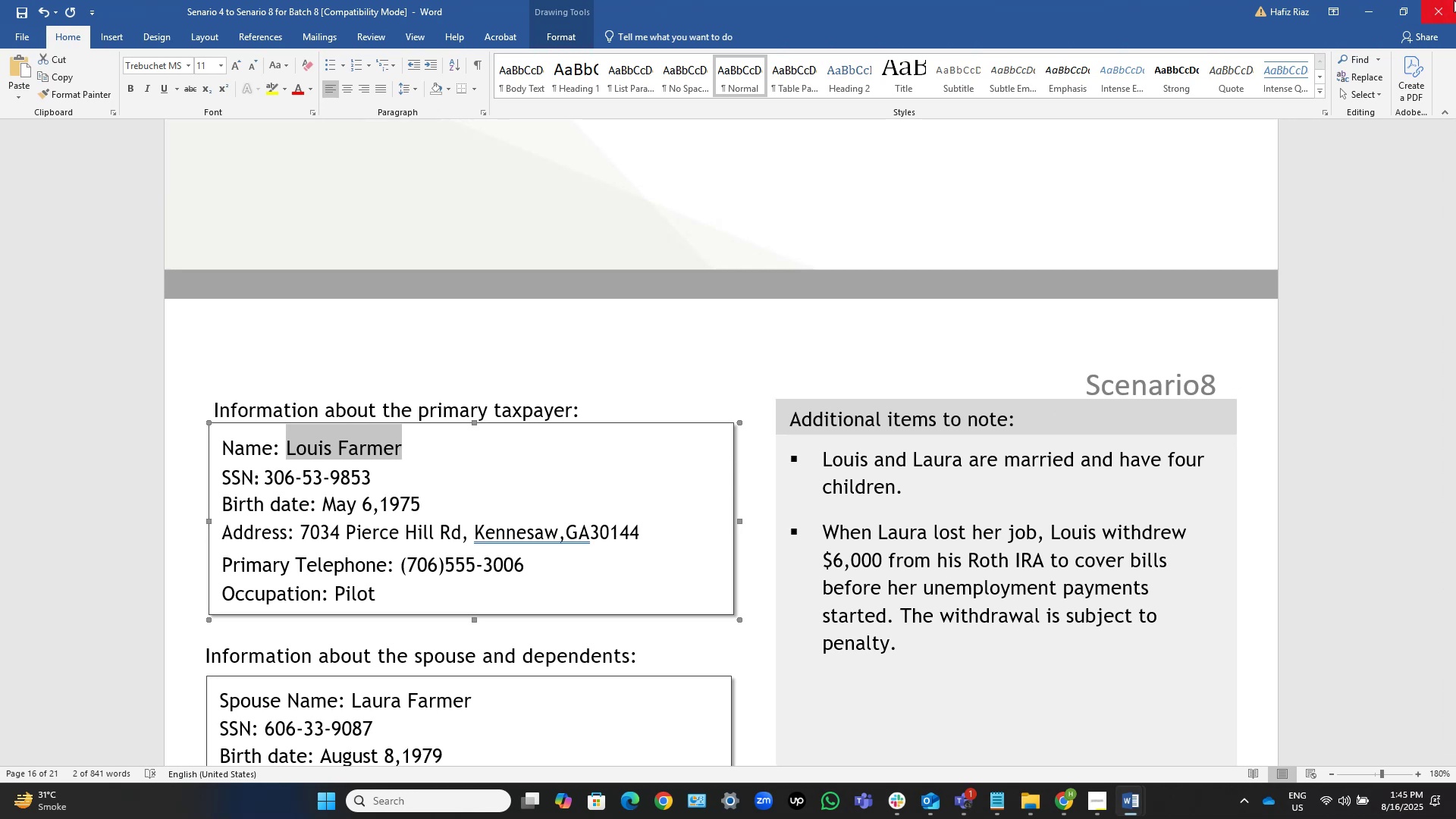 
left_click([1367, 10])
 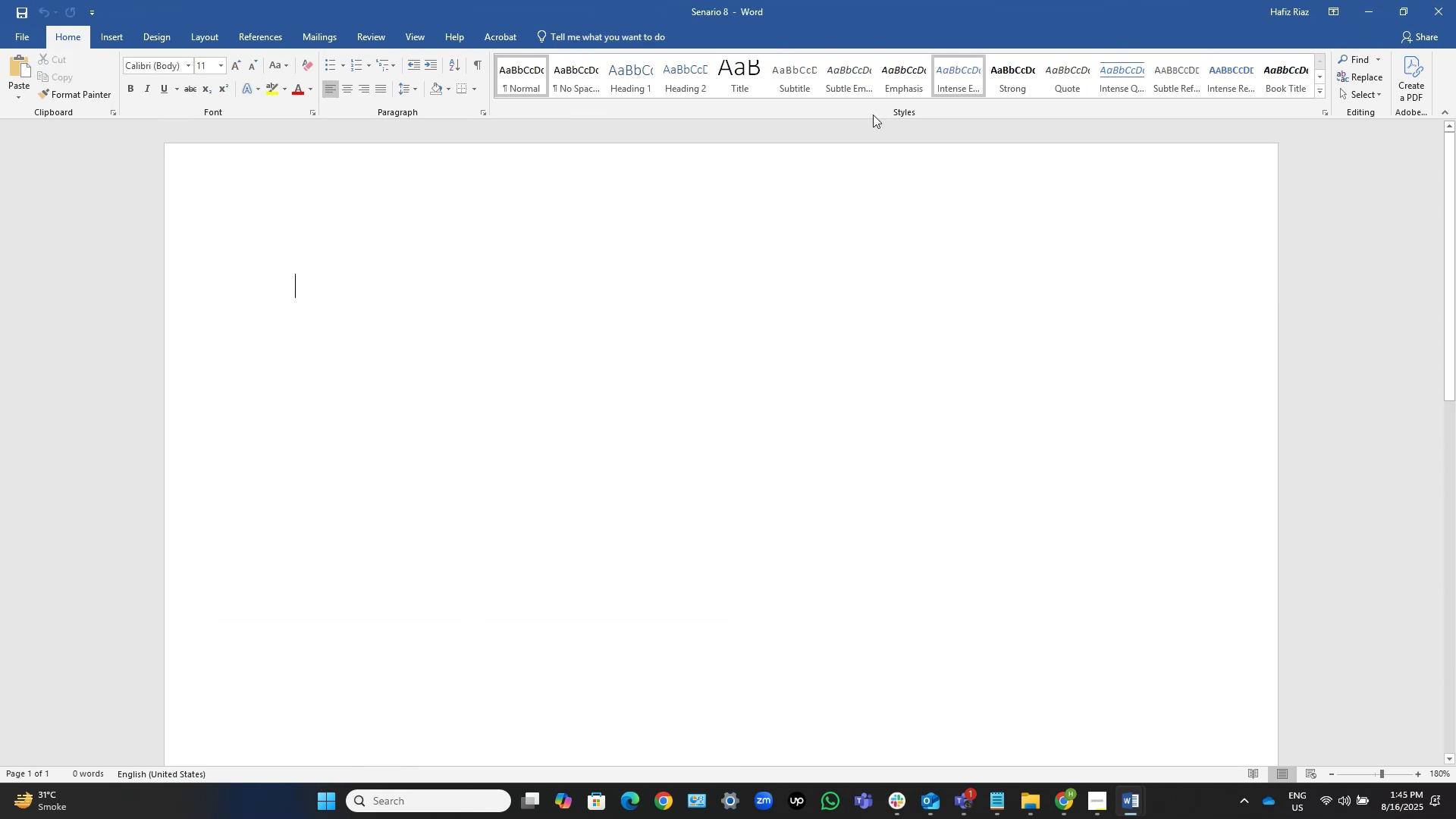 
key(Control+ControlLeft)
 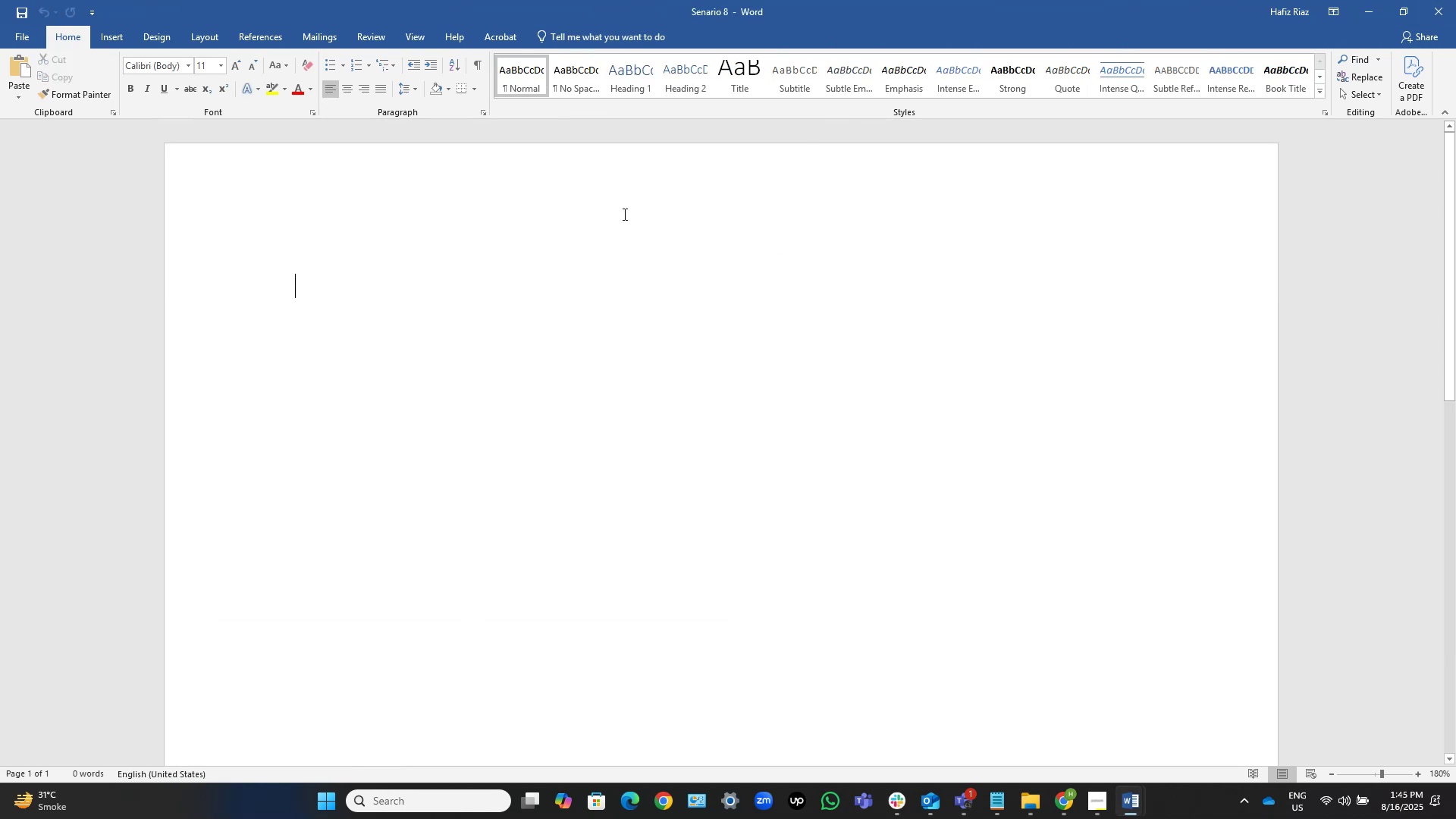 
key(Control+V)
 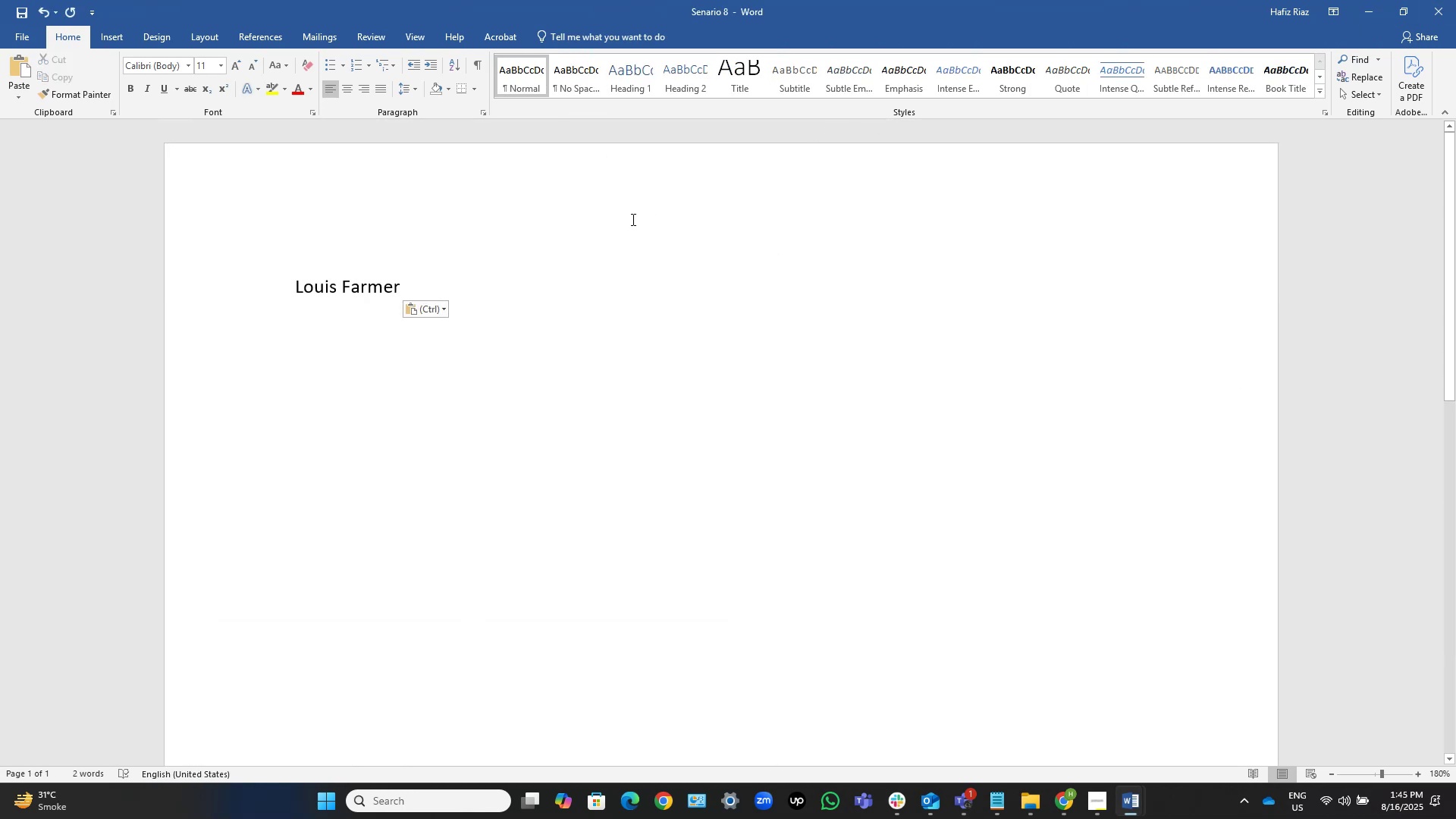 
key(NumpadEnter)
 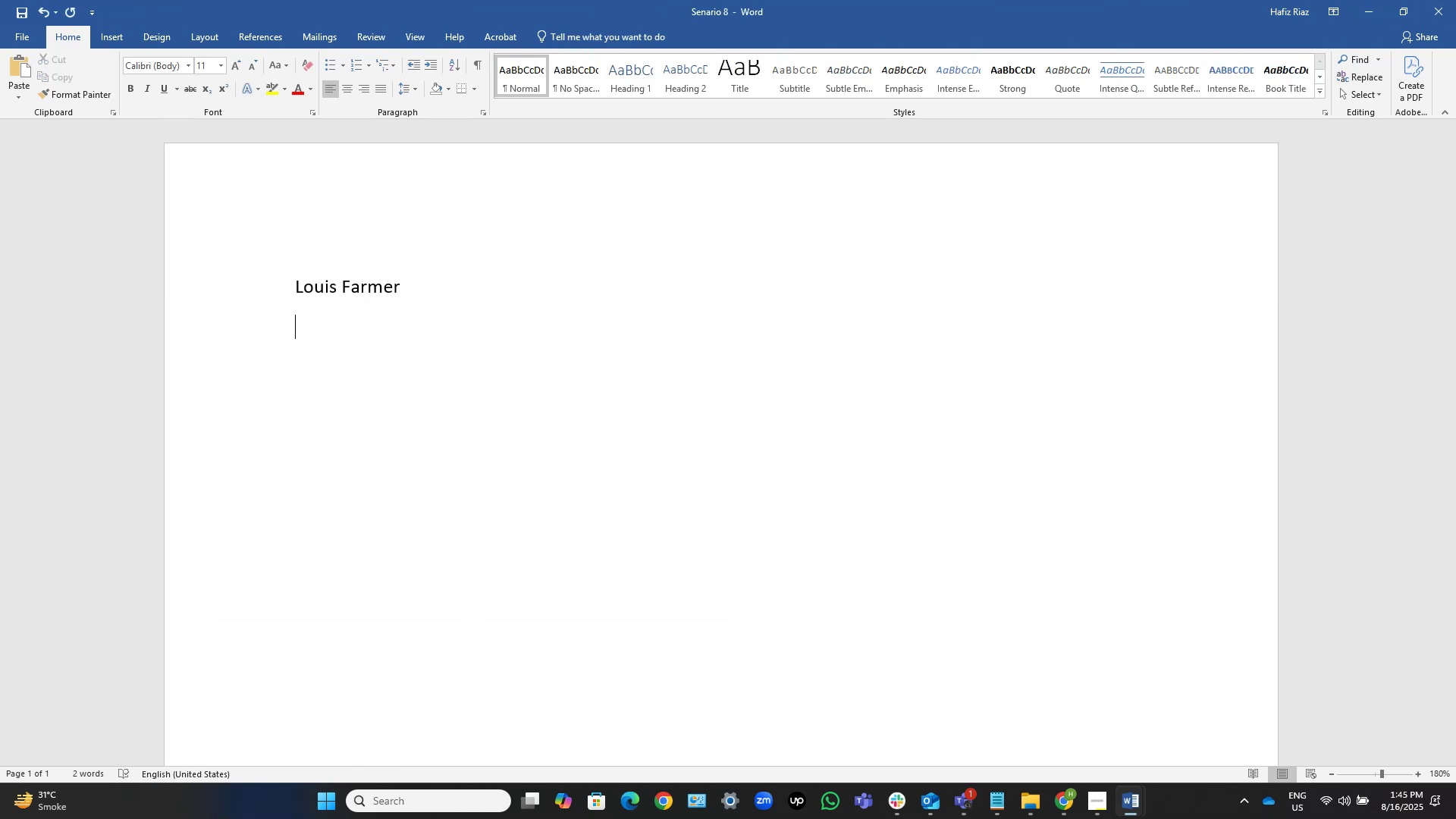 
key(ArrowUp)
 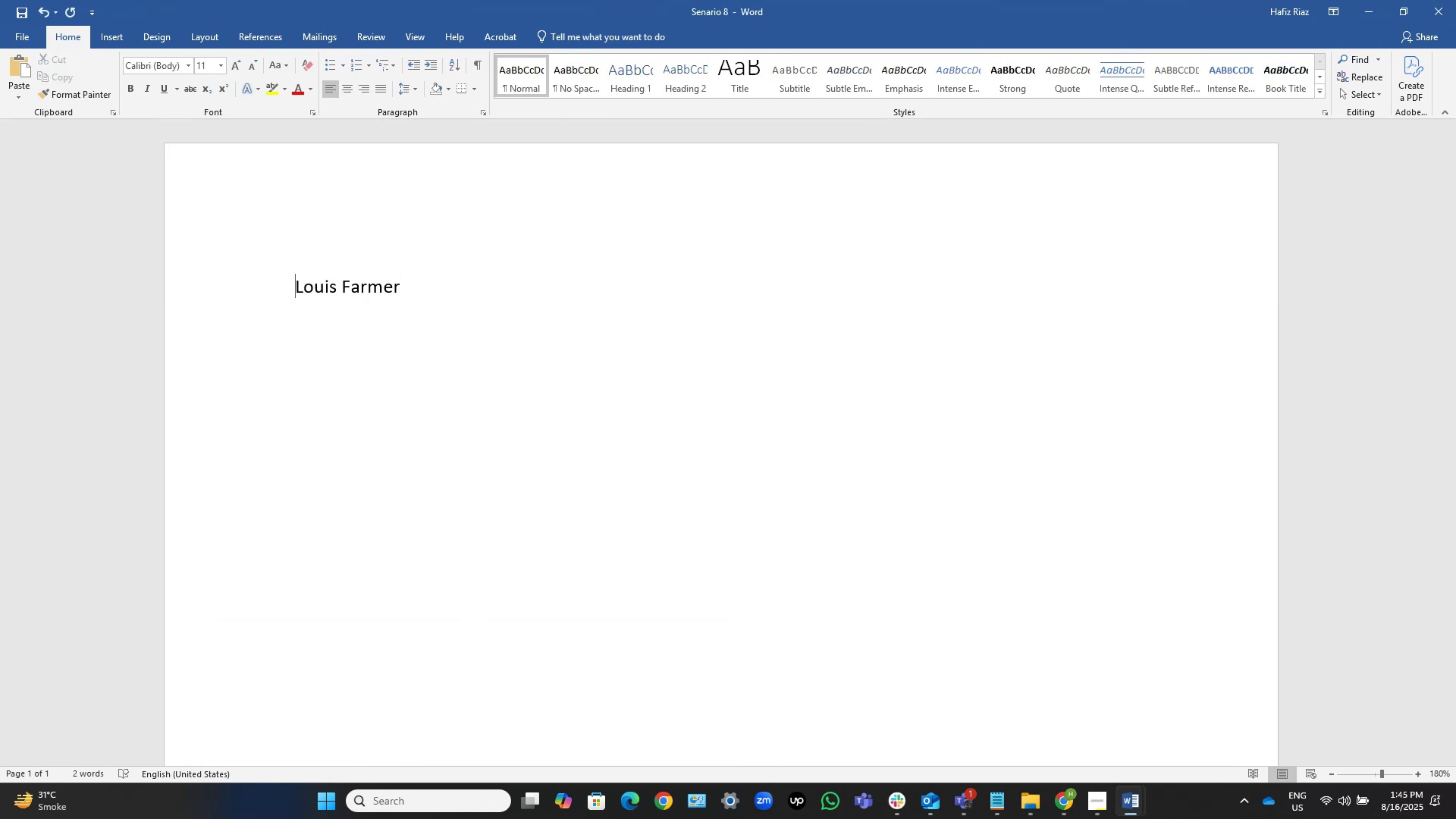 
key(NumpadEnter)
 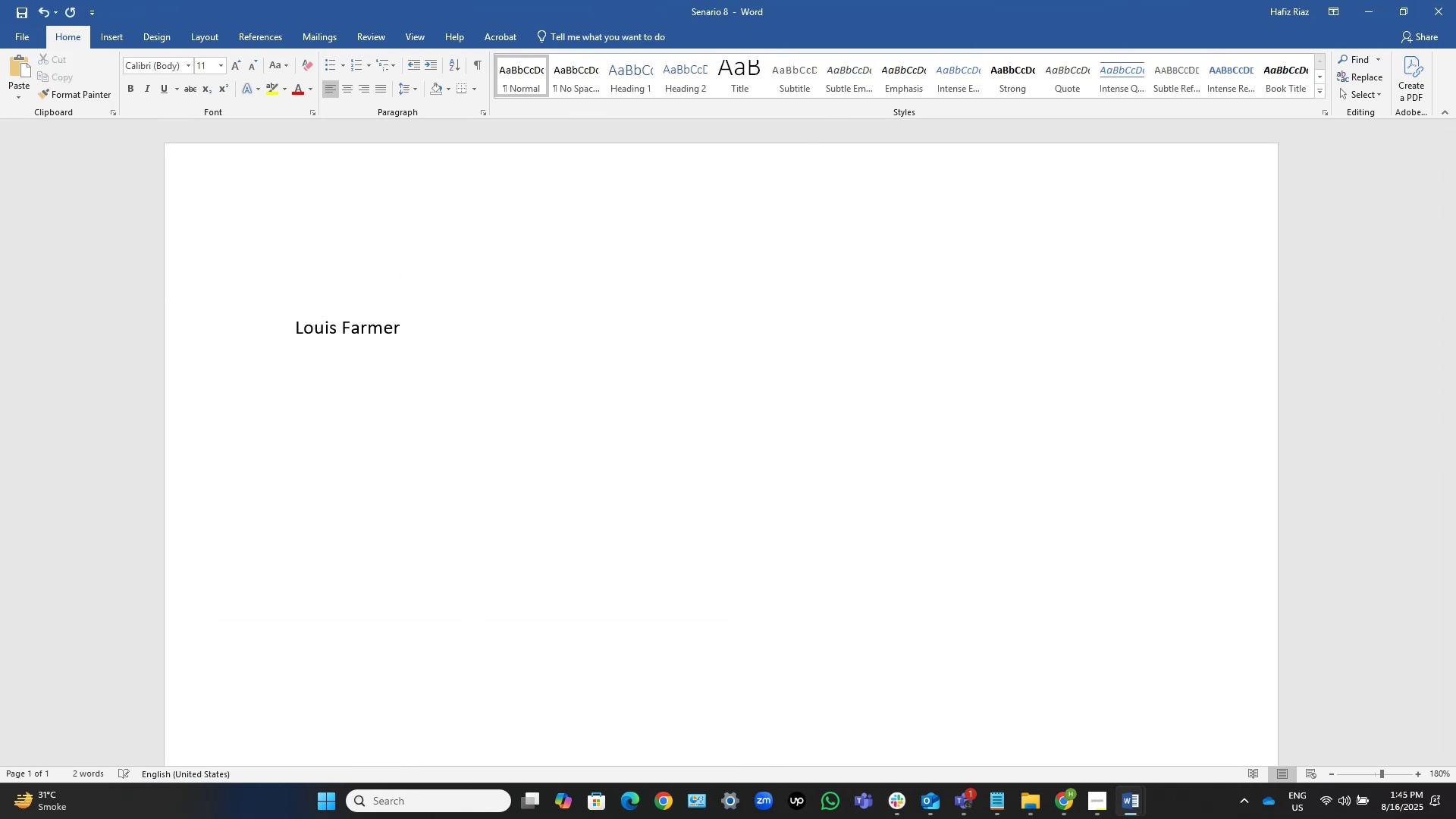 
key(ArrowUp)
 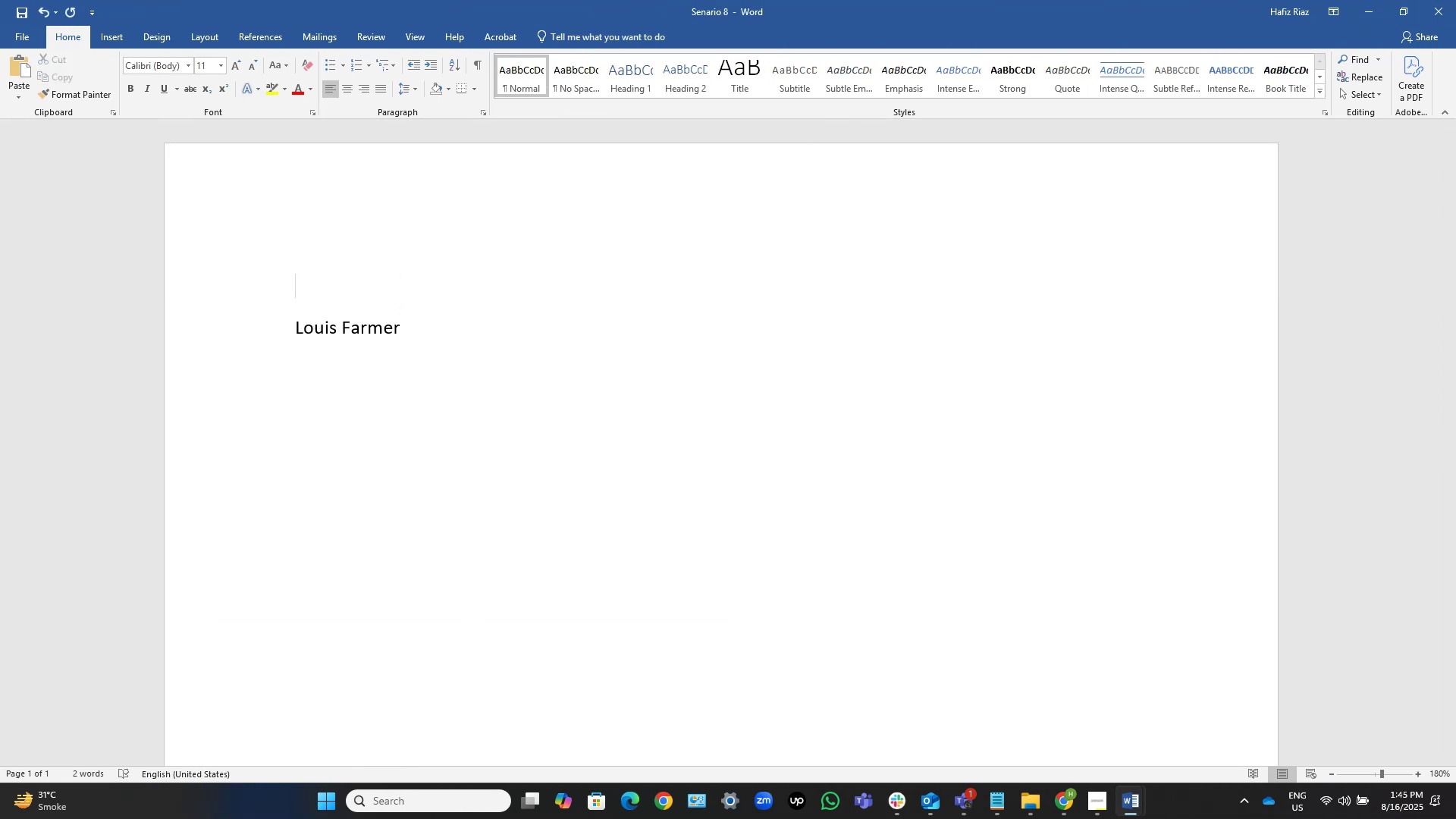 
type(Scenario 8)
 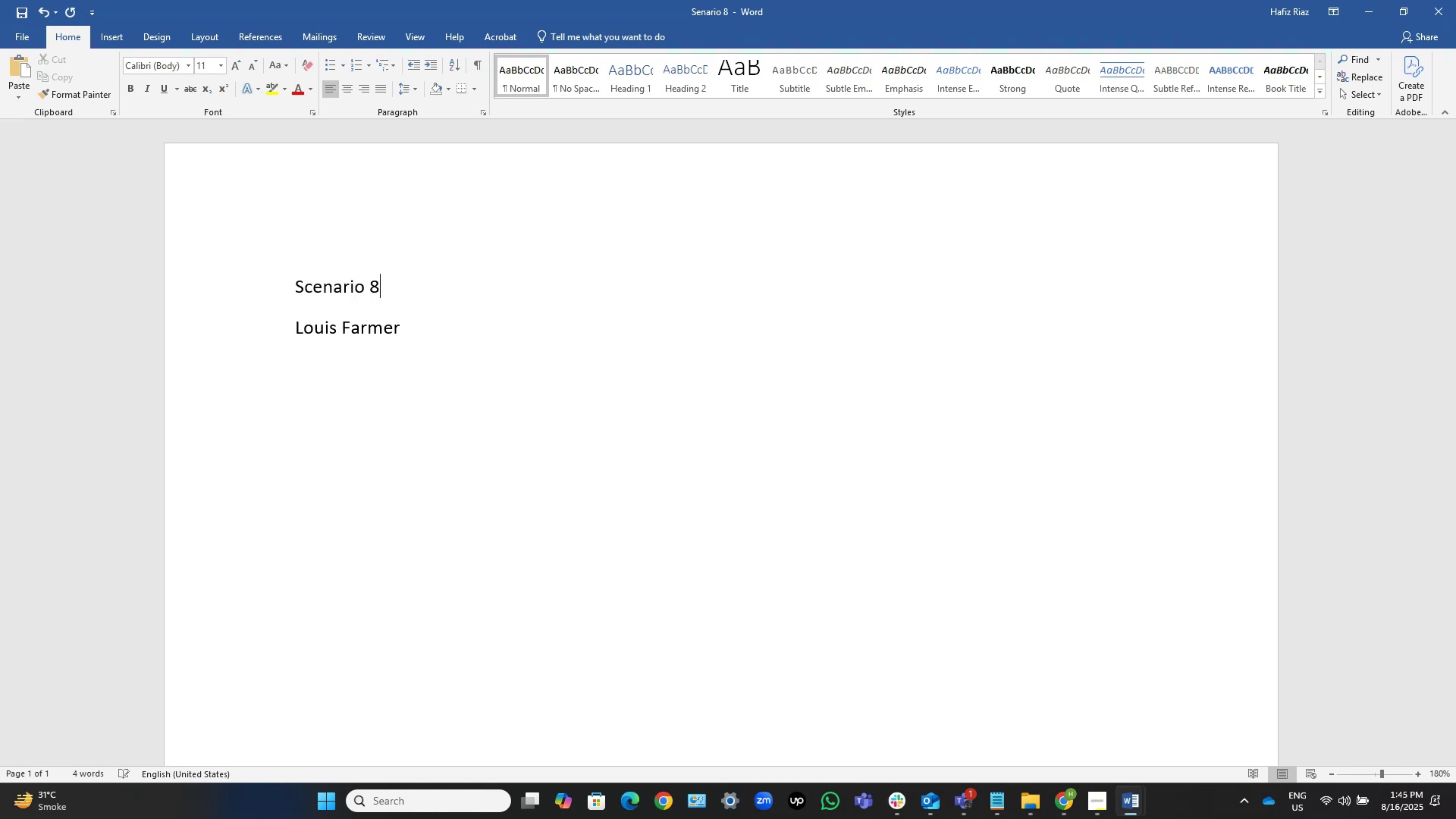 
key(ArrowDown)
 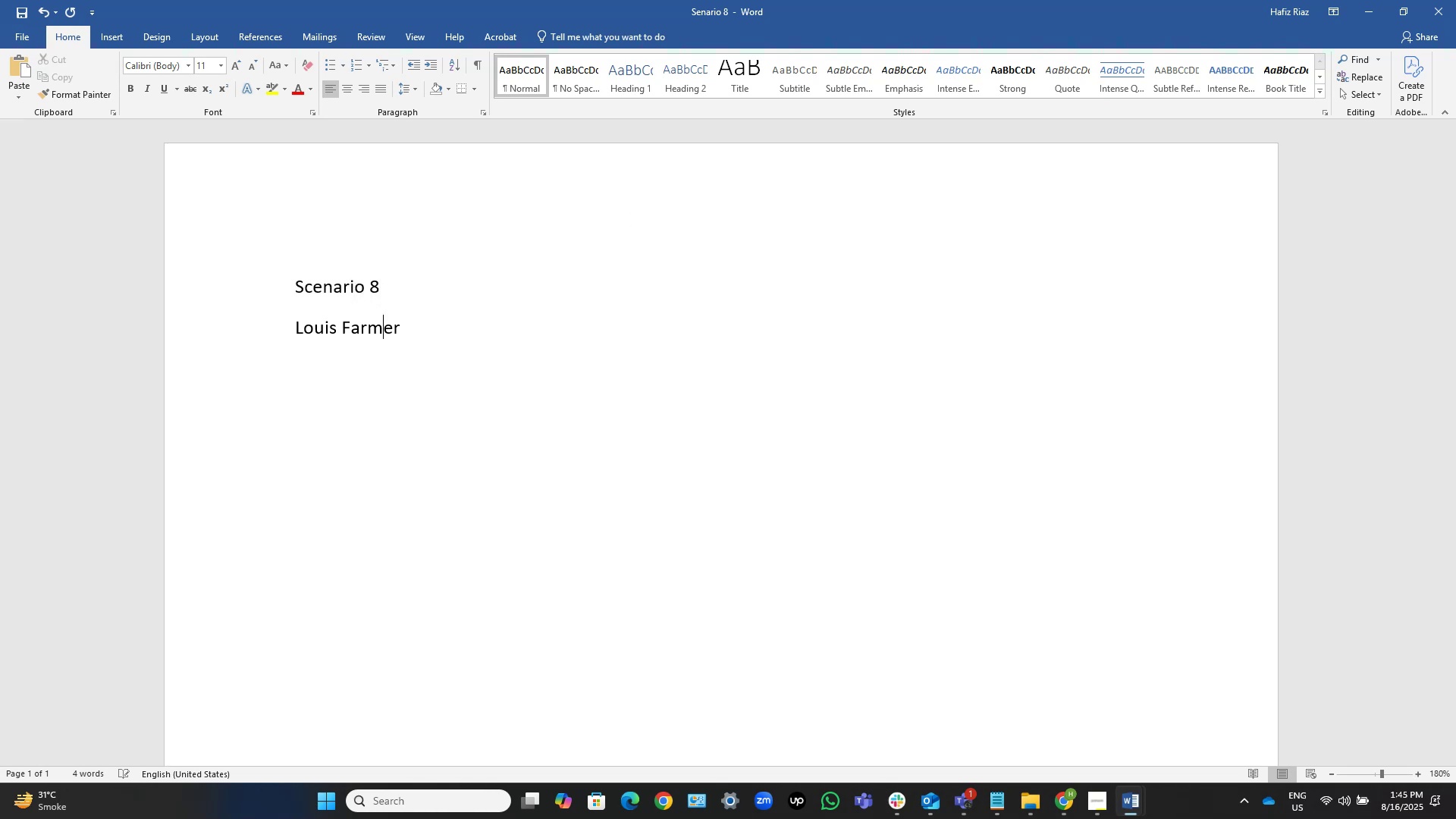 
key(End)
 